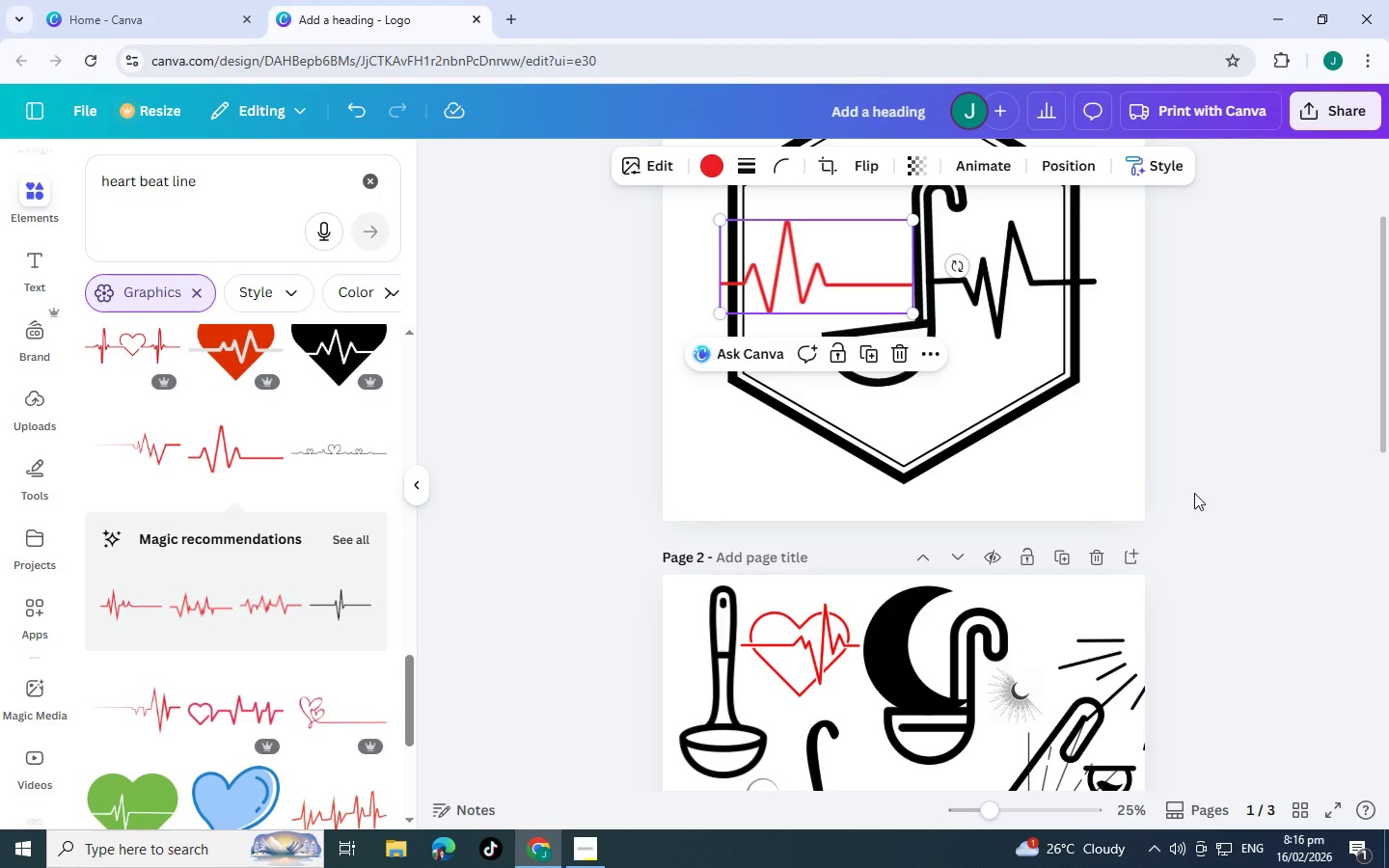 
left_click([1194, 493])
 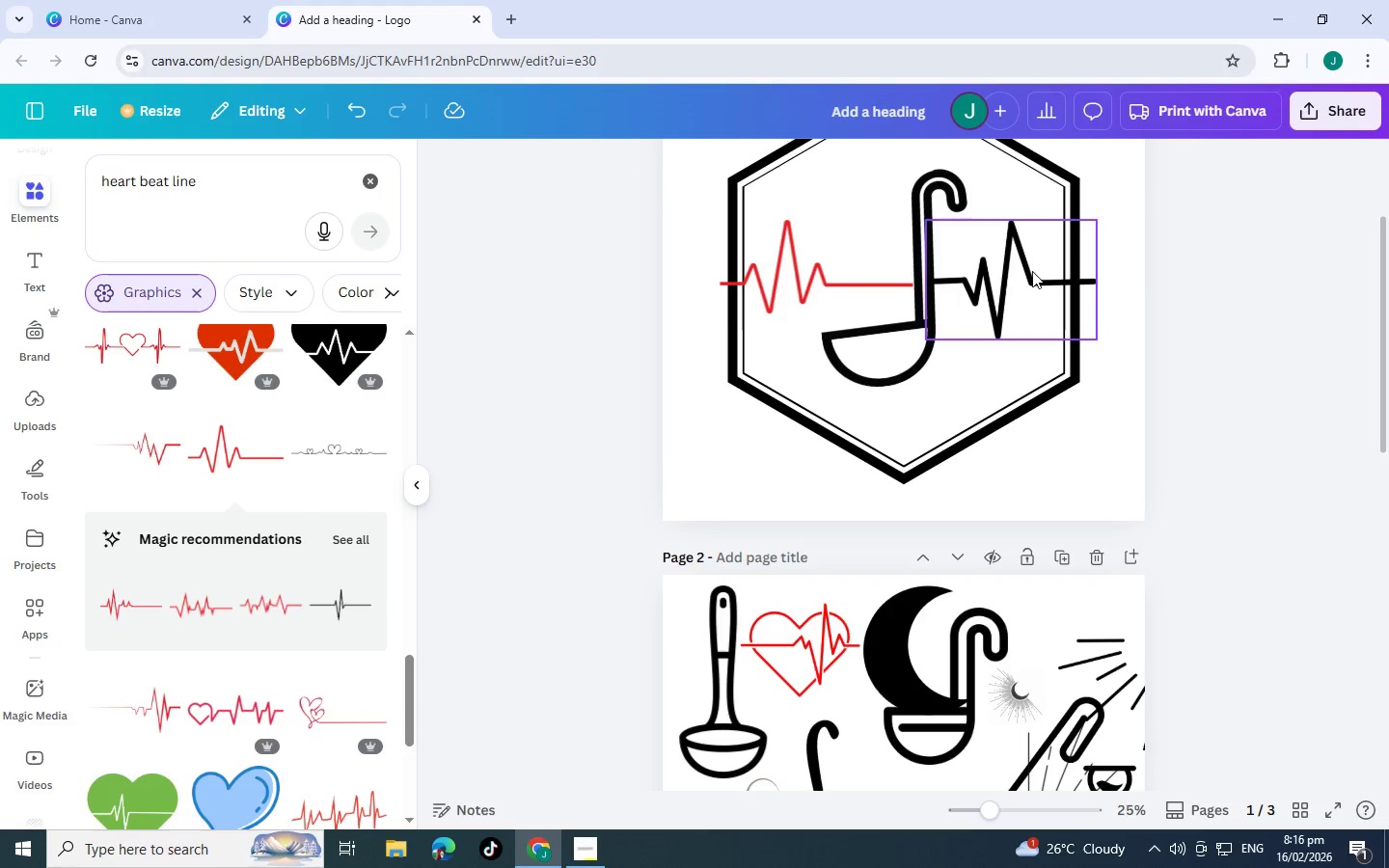 
left_click([1032, 271])
 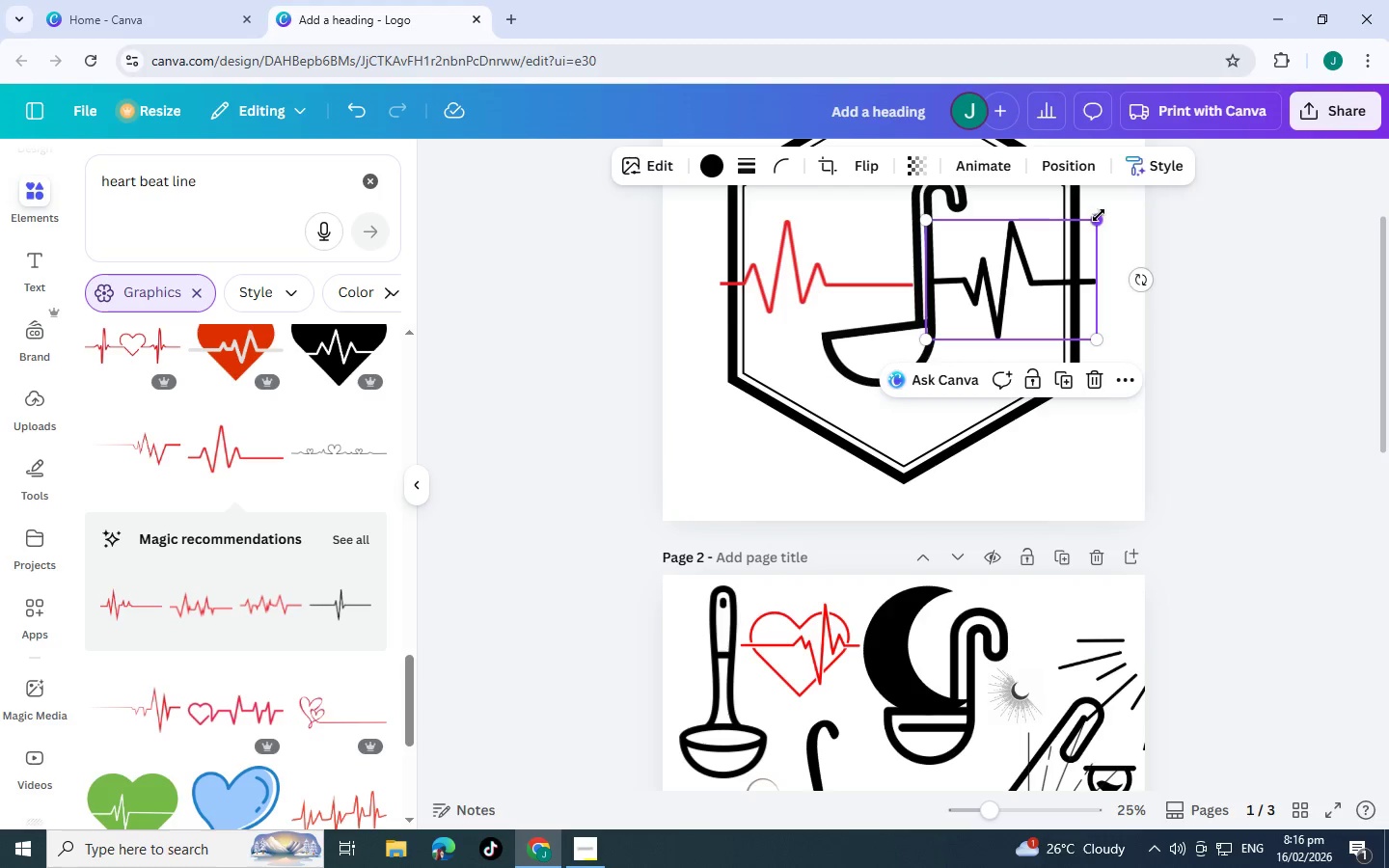 
left_click_drag(start_coordinate=[1099, 215], to_coordinate=[1060, 224])
 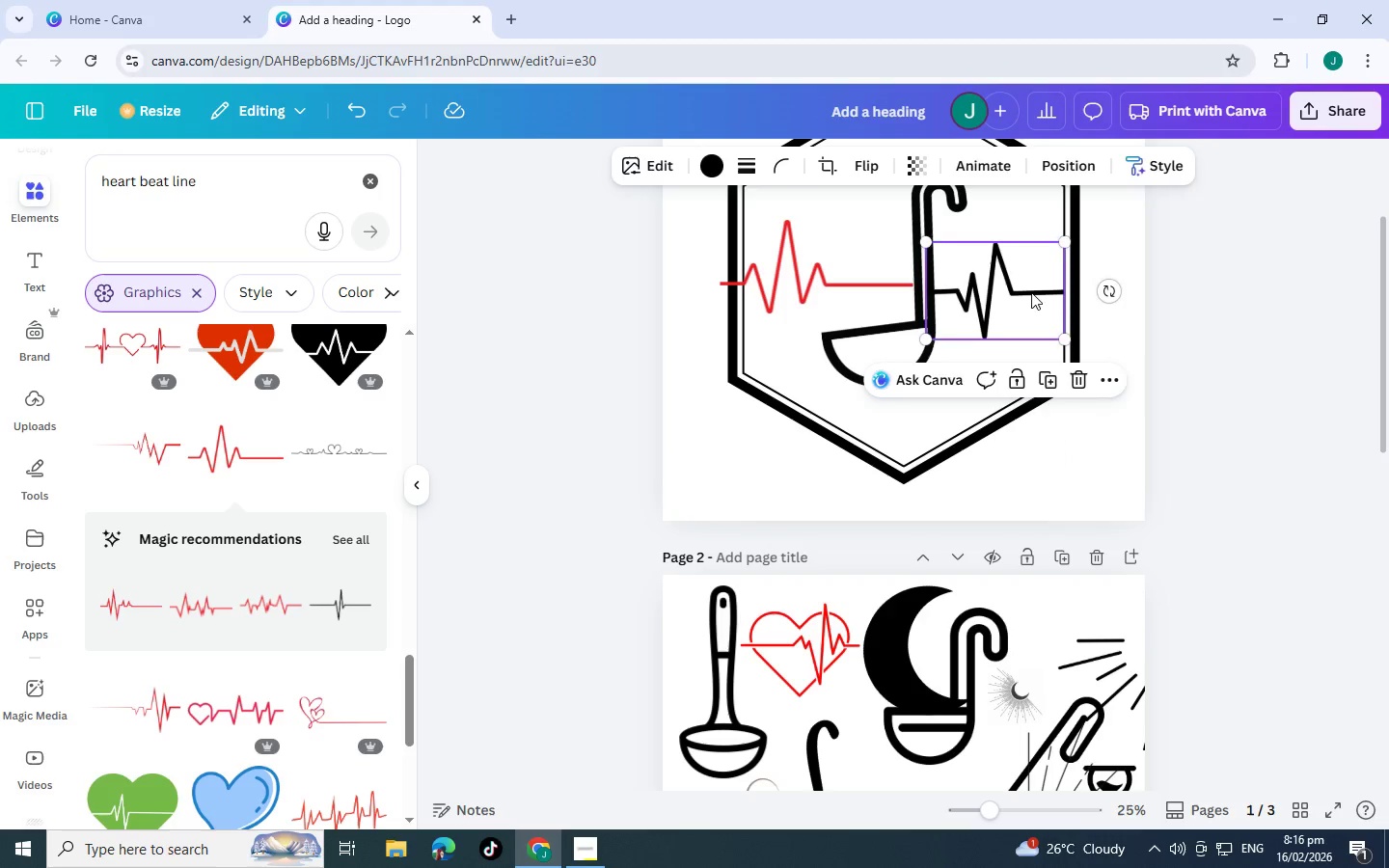 
left_click_drag(start_coordinate=[1032, 295], to_coordinate=[1031, 287])
 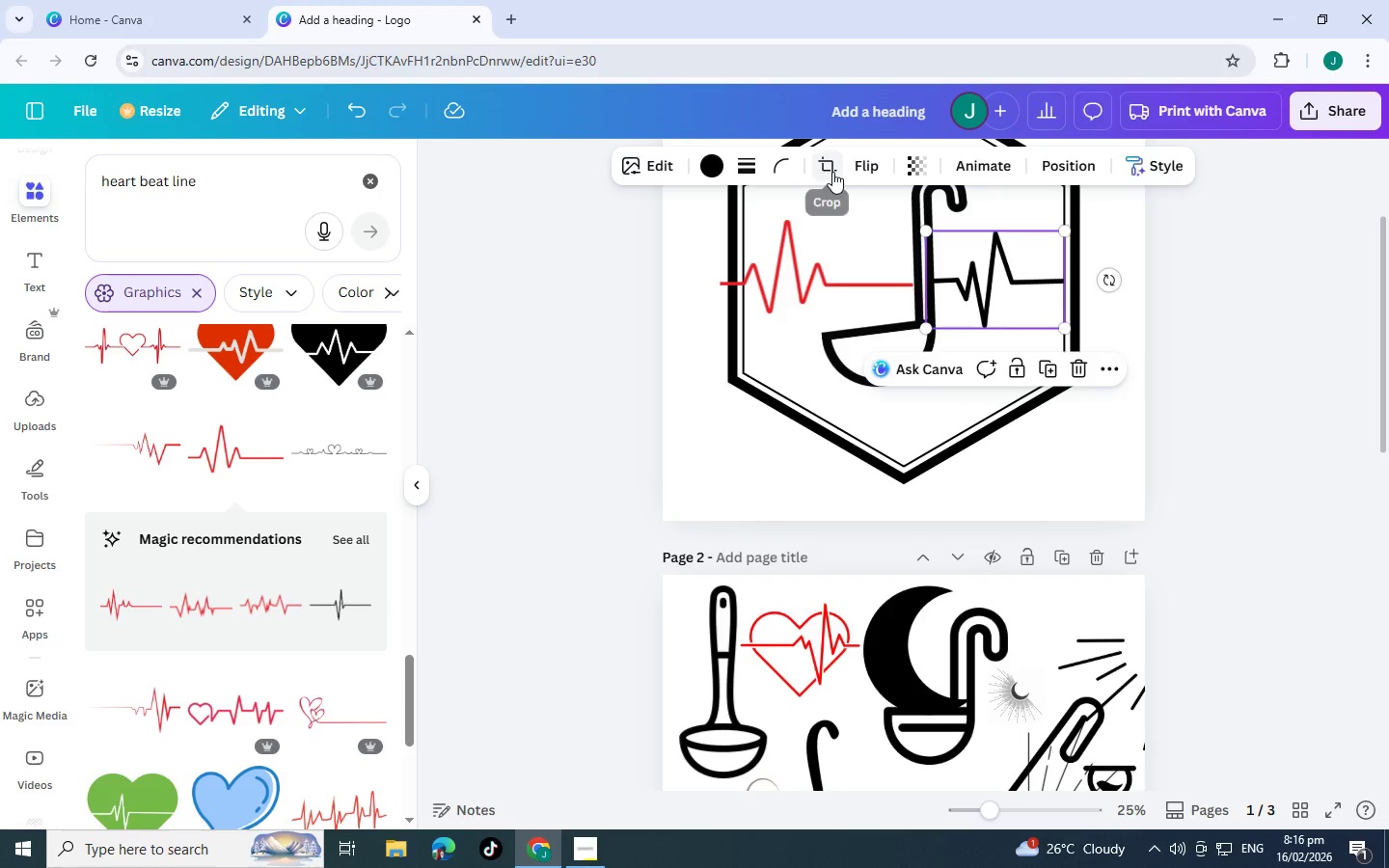 
left_click([832, 172])
 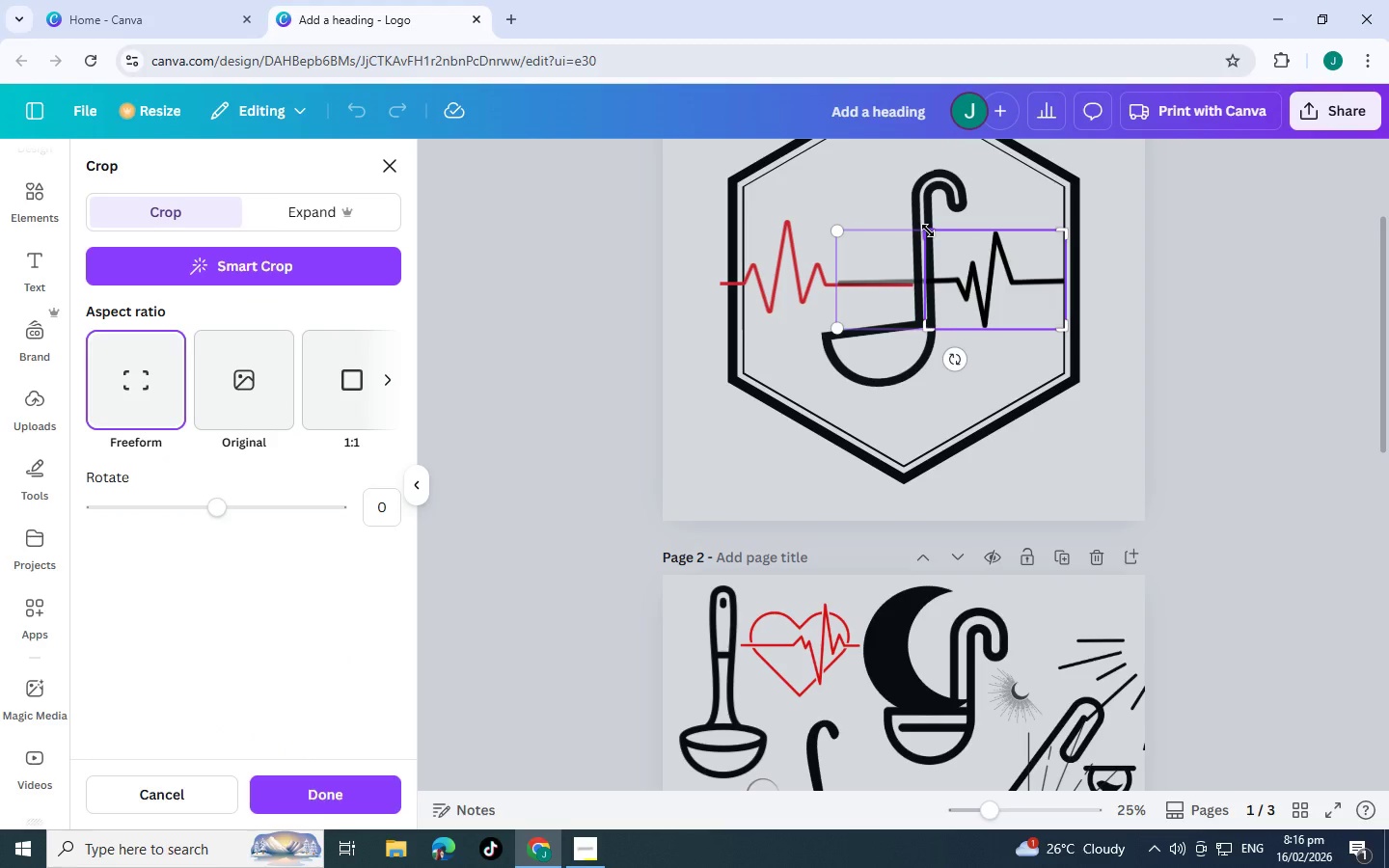 
left_click_drag(start_coordinate=[928, 231], to_coordinate=[904, 231])
 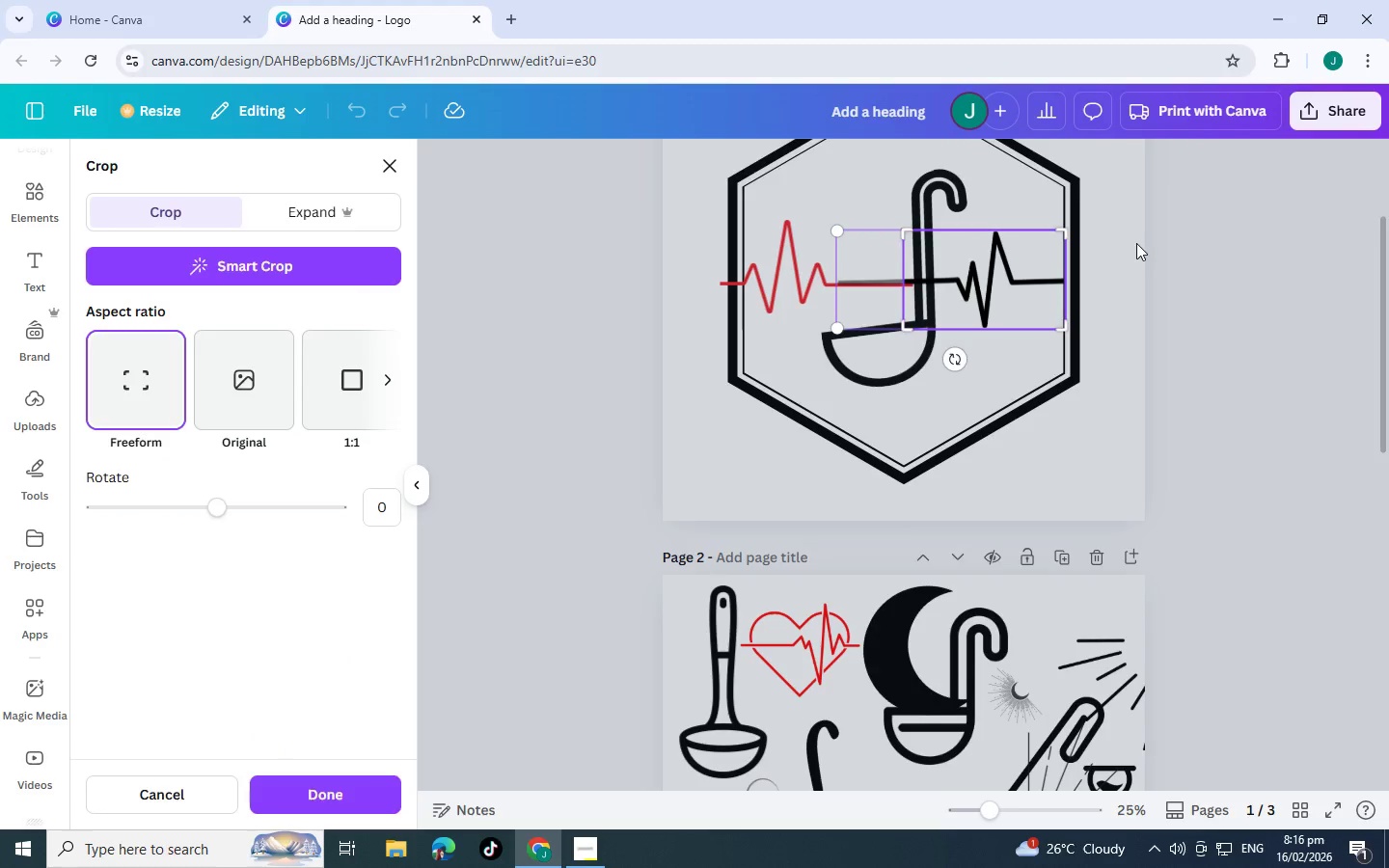 
left_click([1136, 243])
 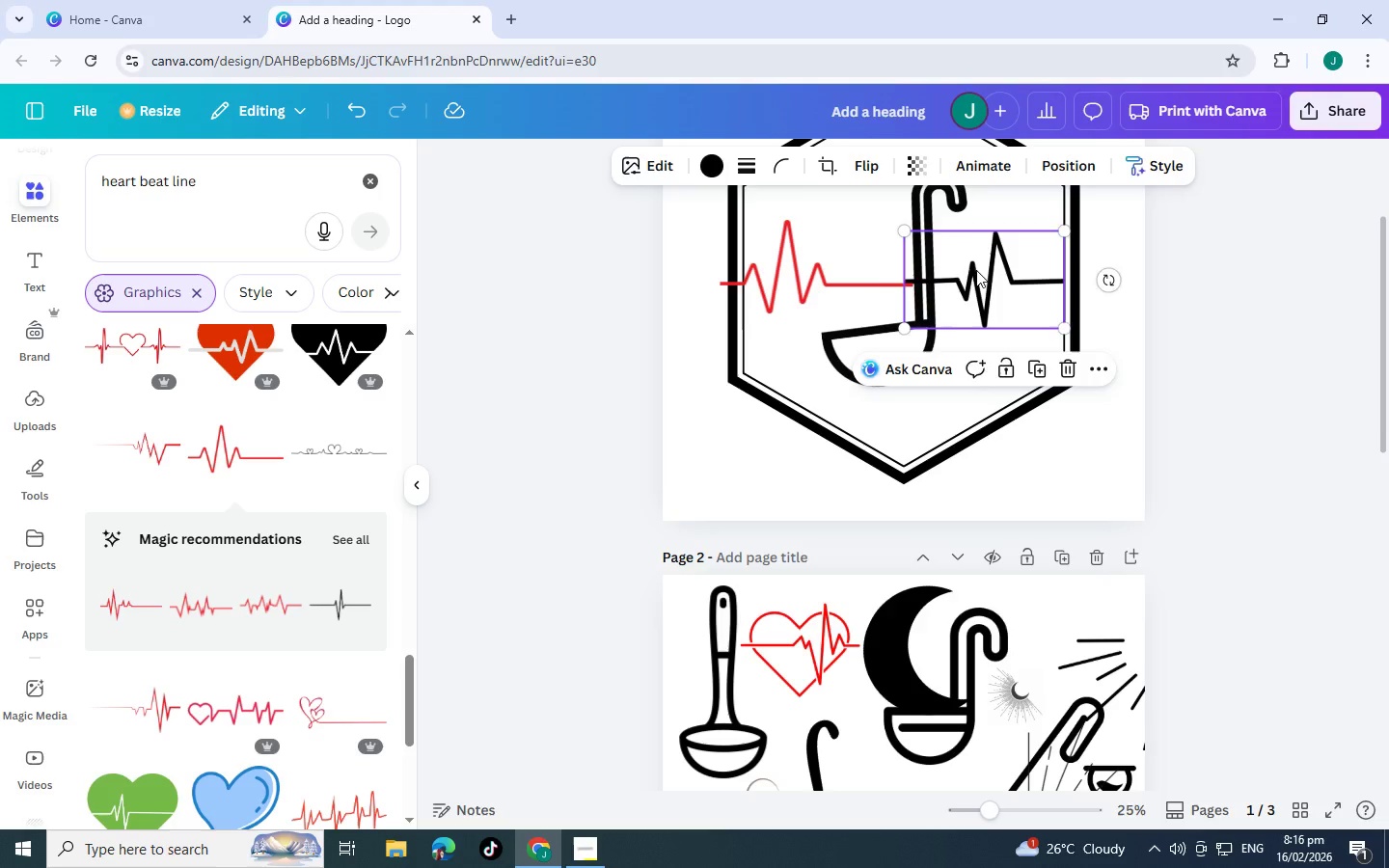 
left_click_drag(start_coordinate=[975, 270], to_coordinate=[1000, 275])
 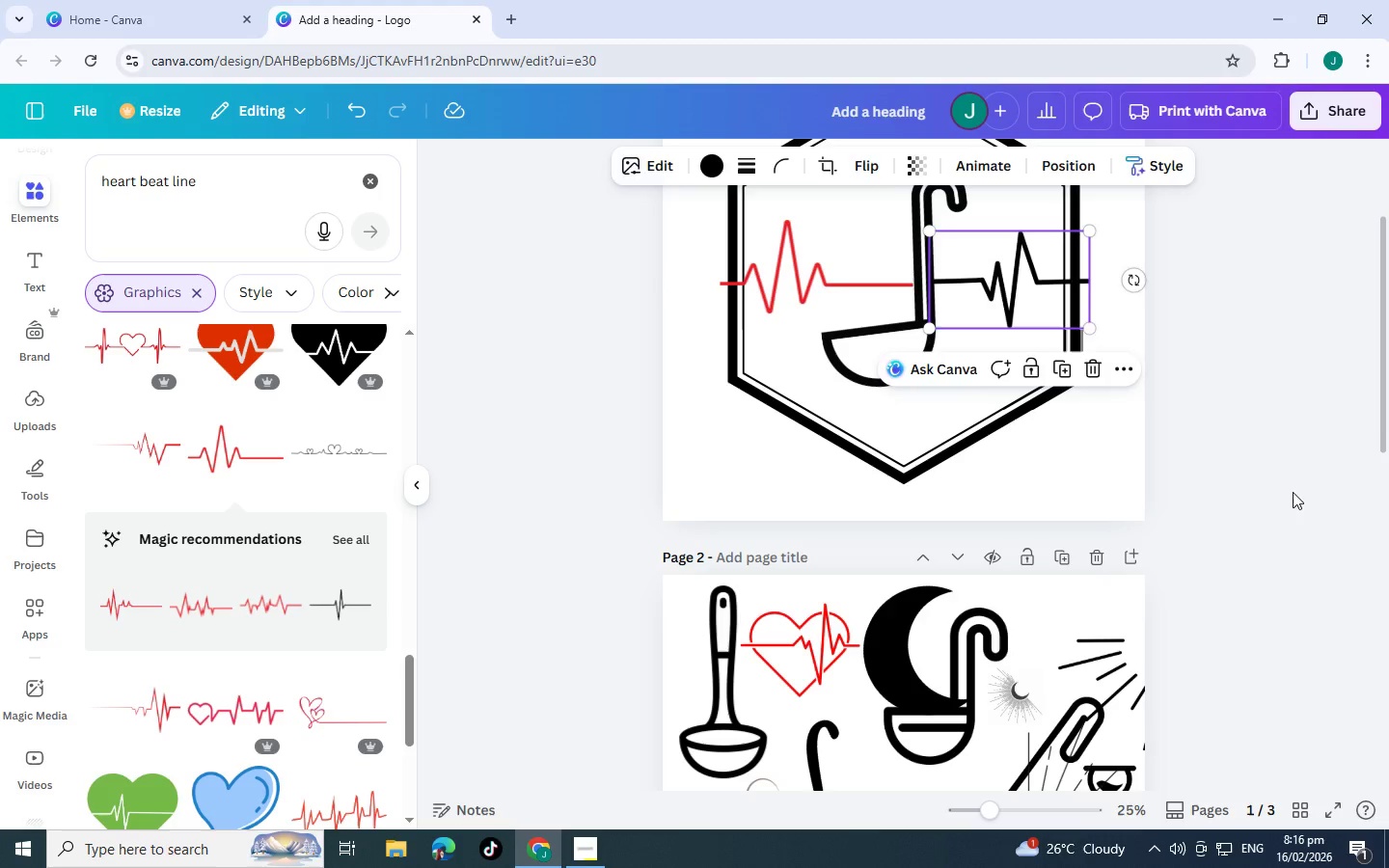 
left_click([1293, 492])
 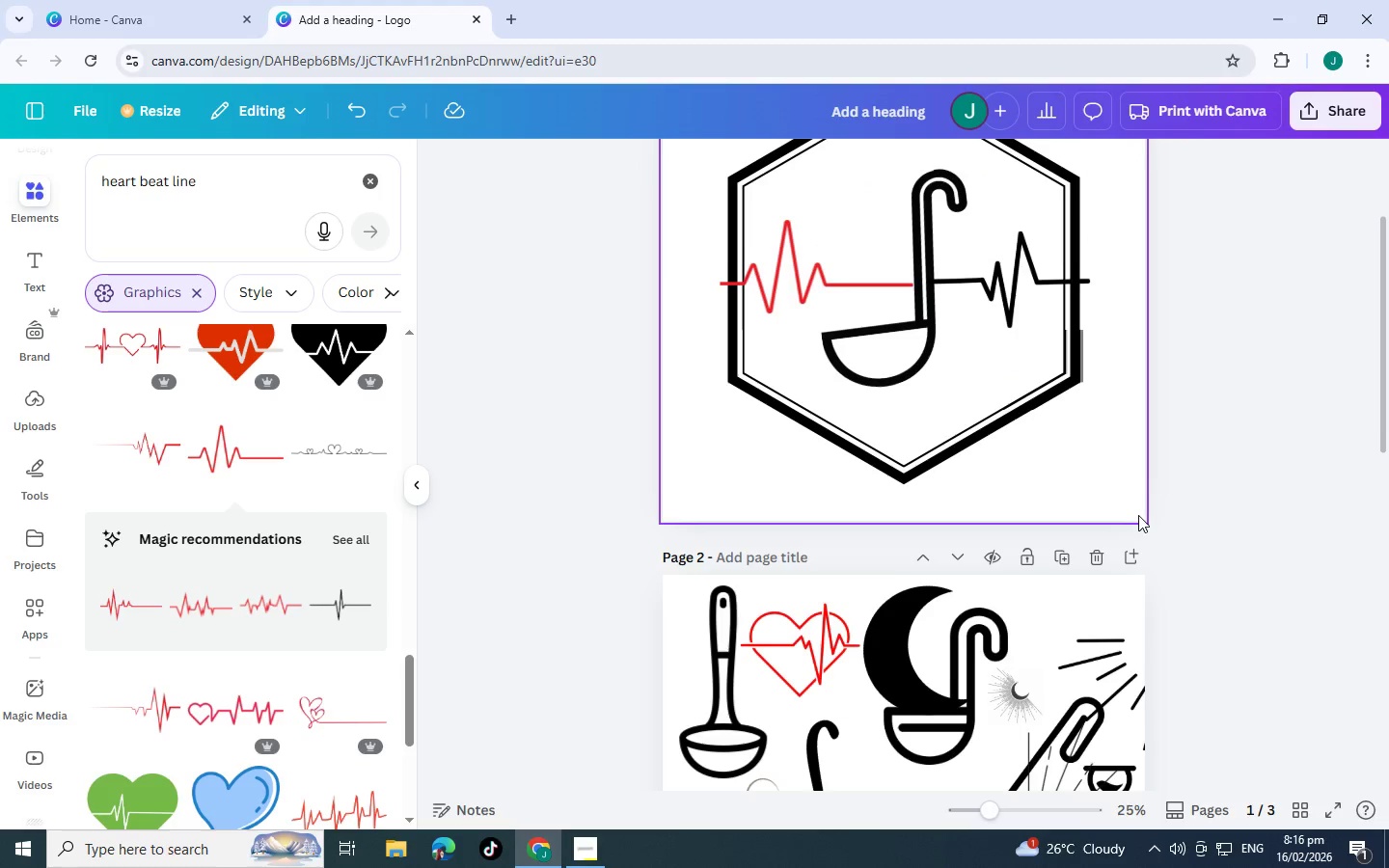 
scroll: coordinate [1138, 515], scroll_direction: up, amount: 1.0
 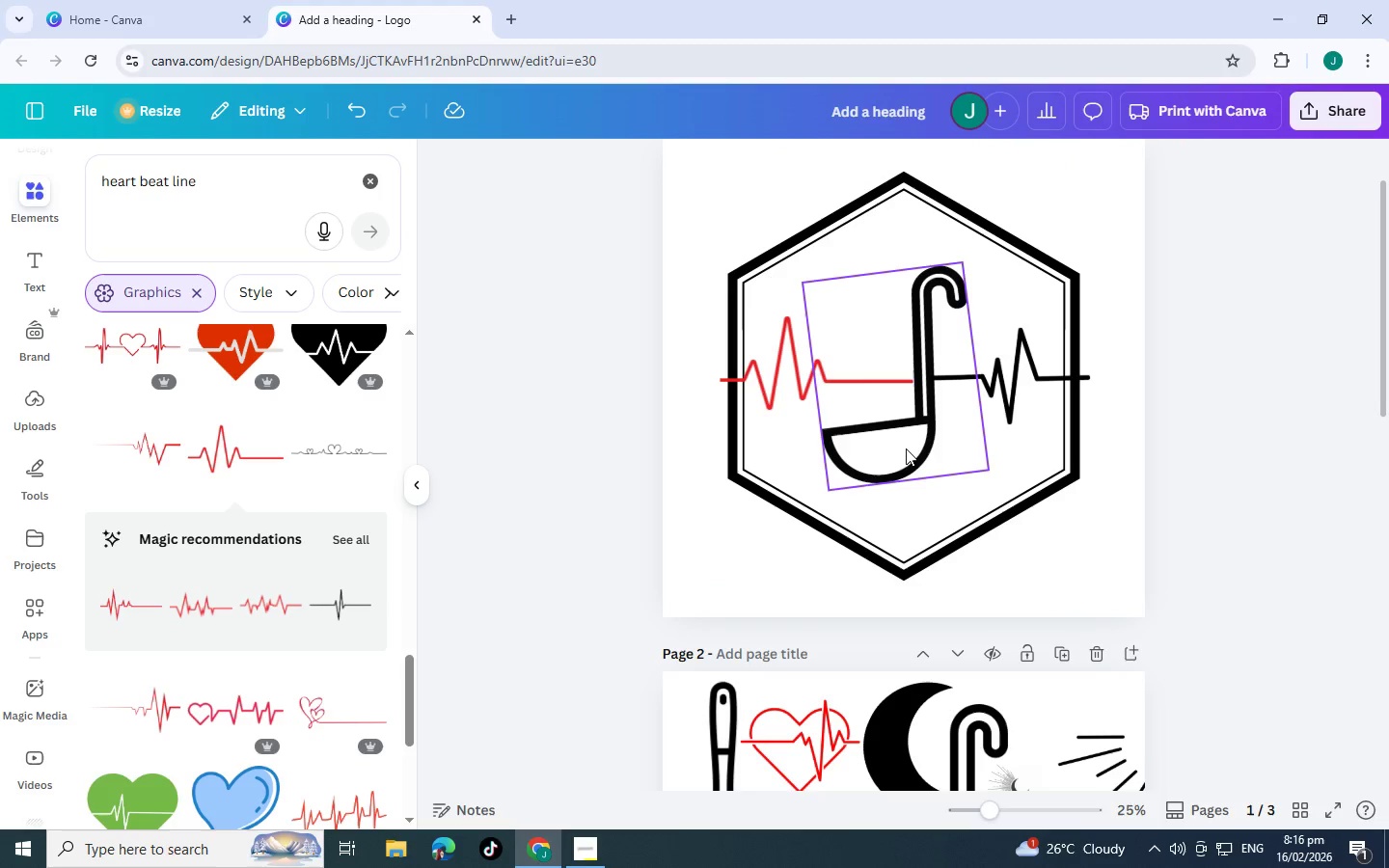 
left_click_drag(start_coordinate=[906, 448], to_coordinate=[912, 448])
 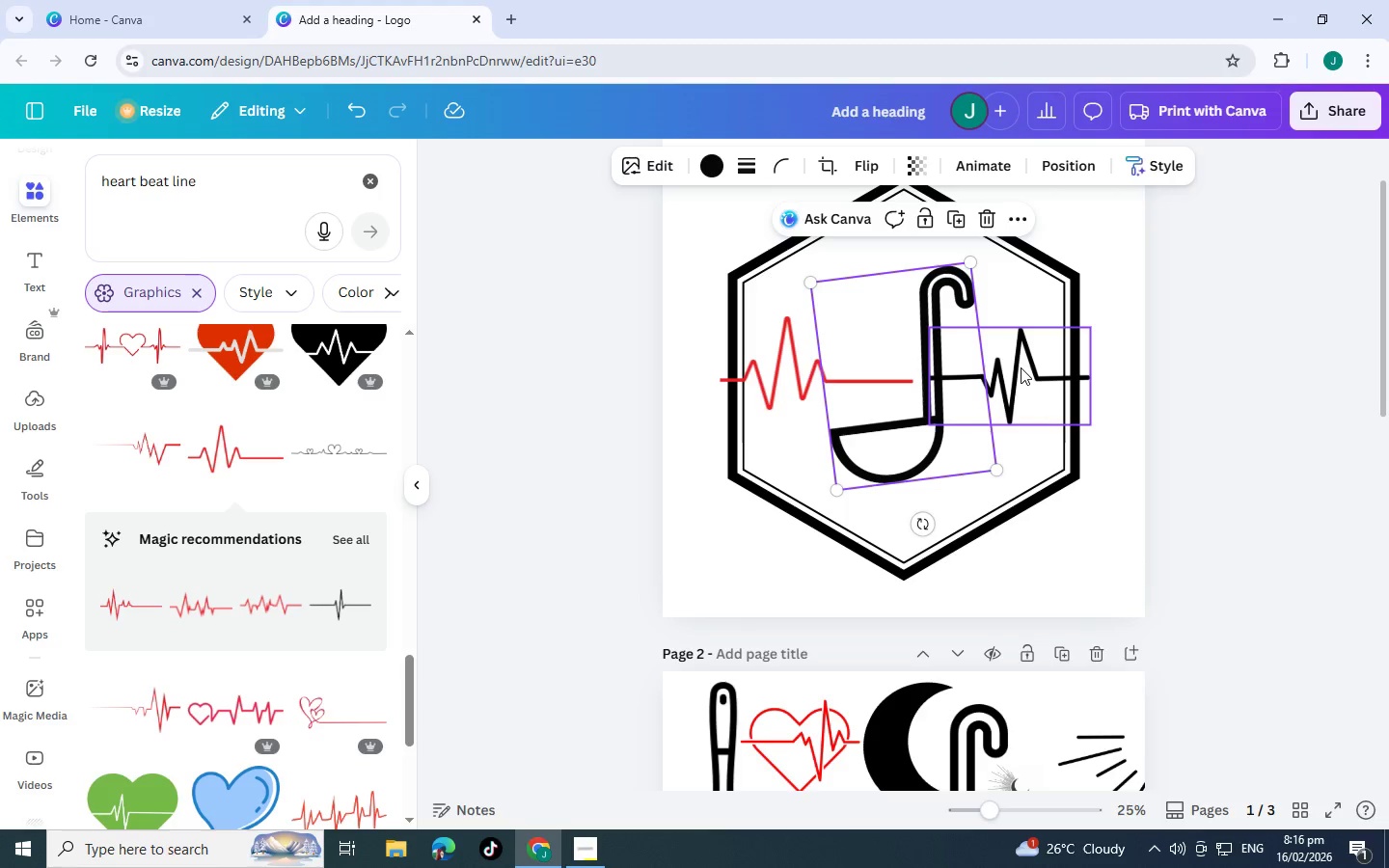 
left_click_drag(start_coordinate=[1021, 367], to_coordinate=[1032, 370])
 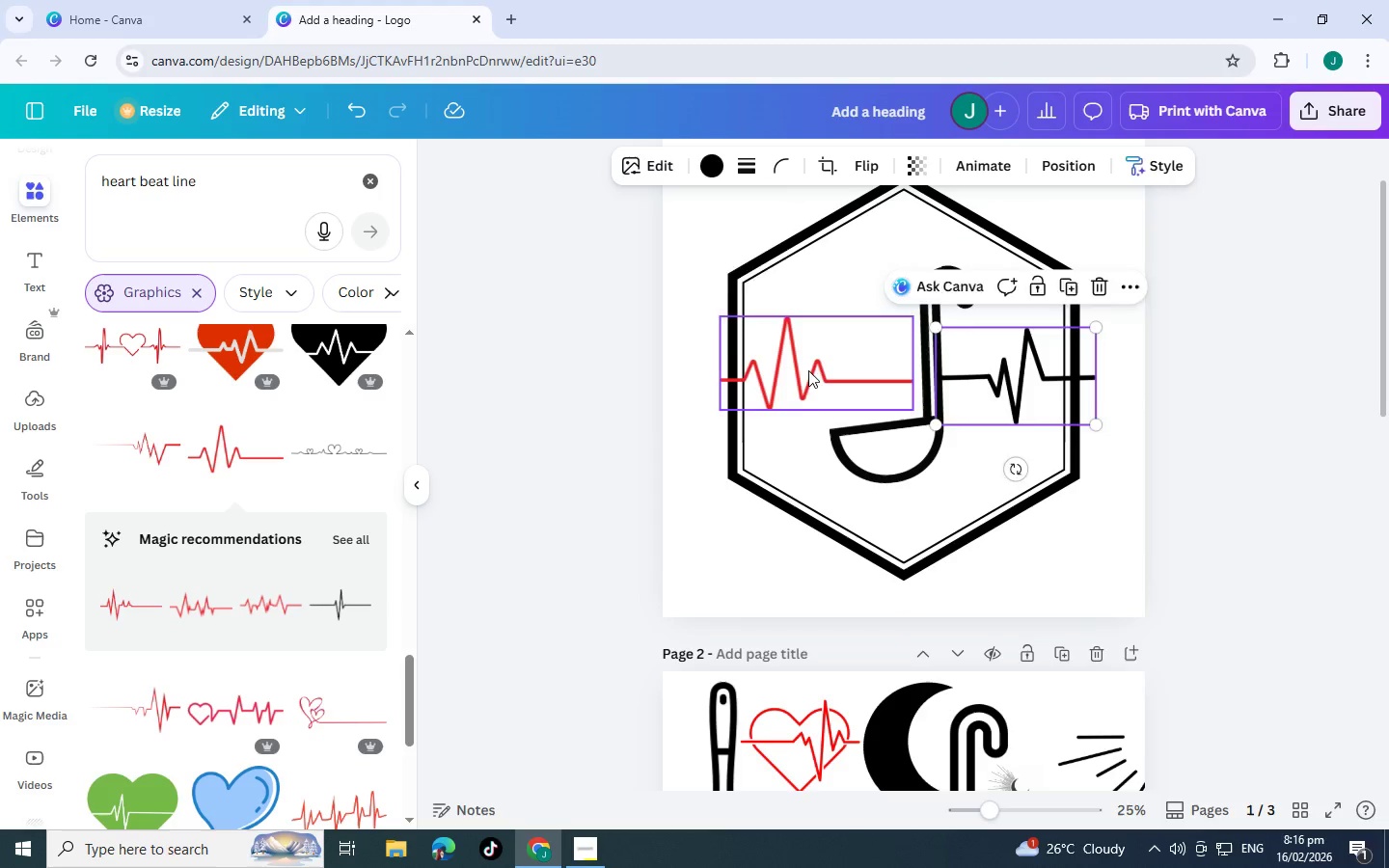 
left_click_drag(start_coordinate=[806, 370], to_coordinate=[821, 367])
 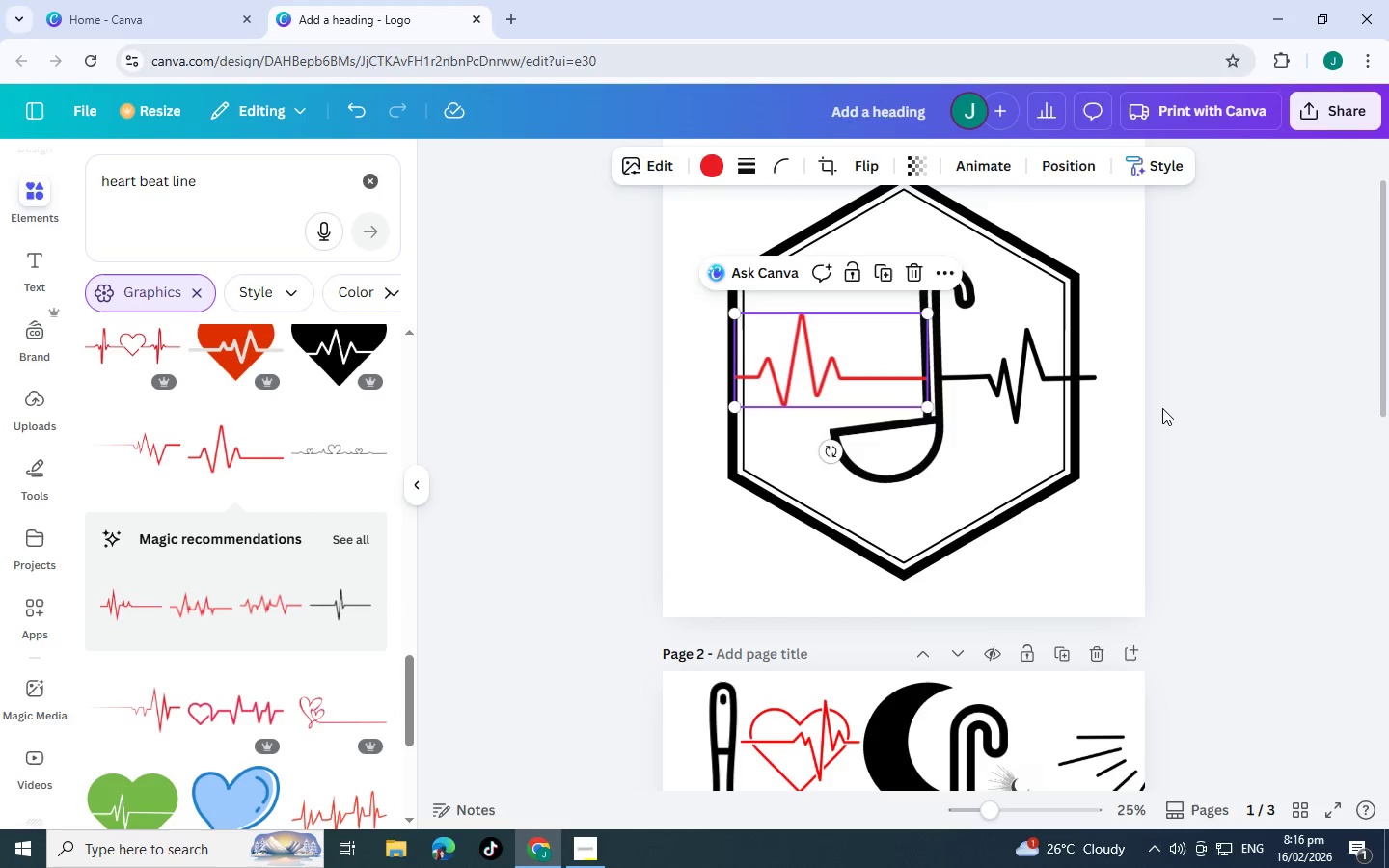 
left_click([1162, 408])
 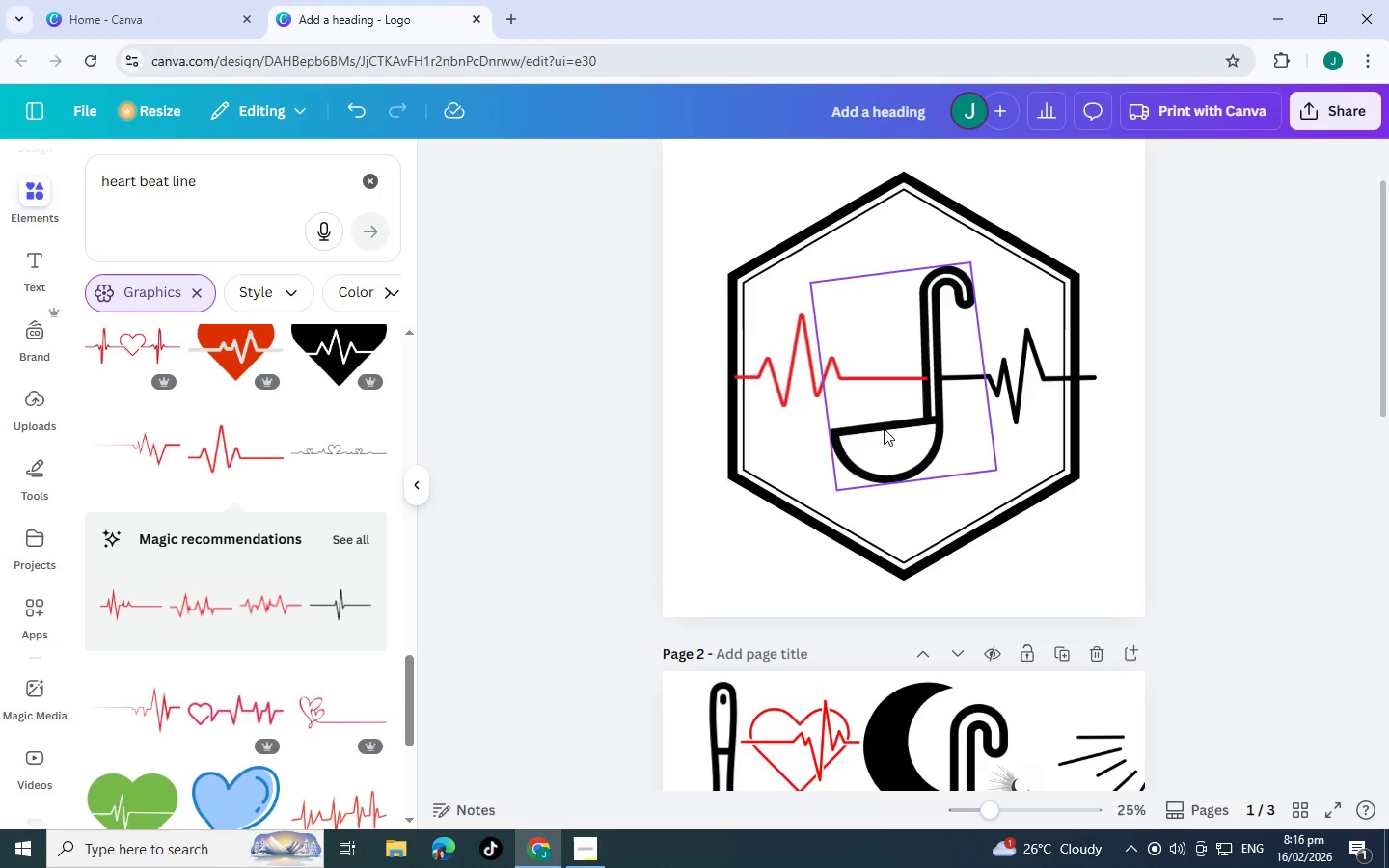 
left_click([783, 360])
 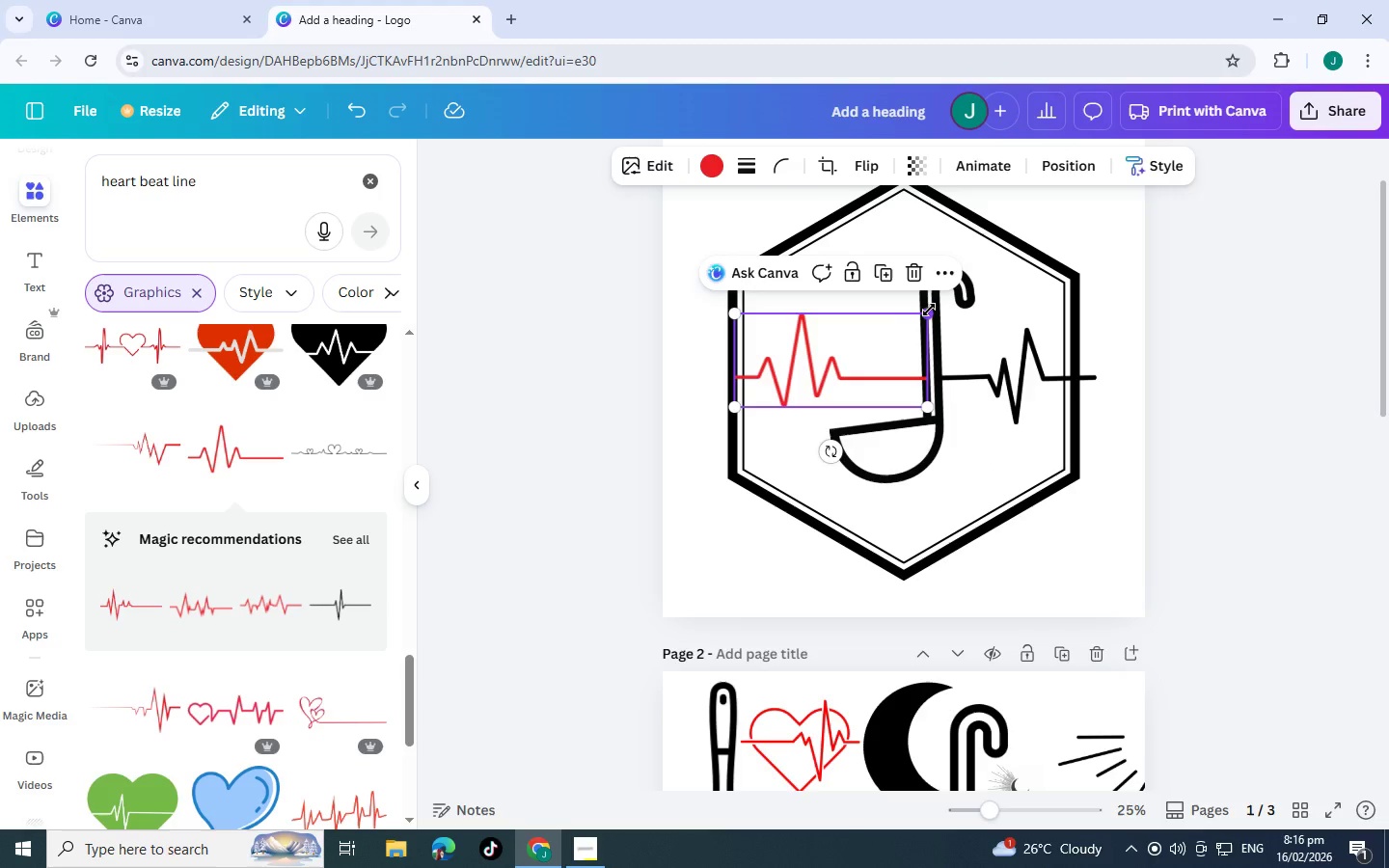 
left_click_drag(start_coordinate=[929, 310], to_coordinate=[904, 318])
 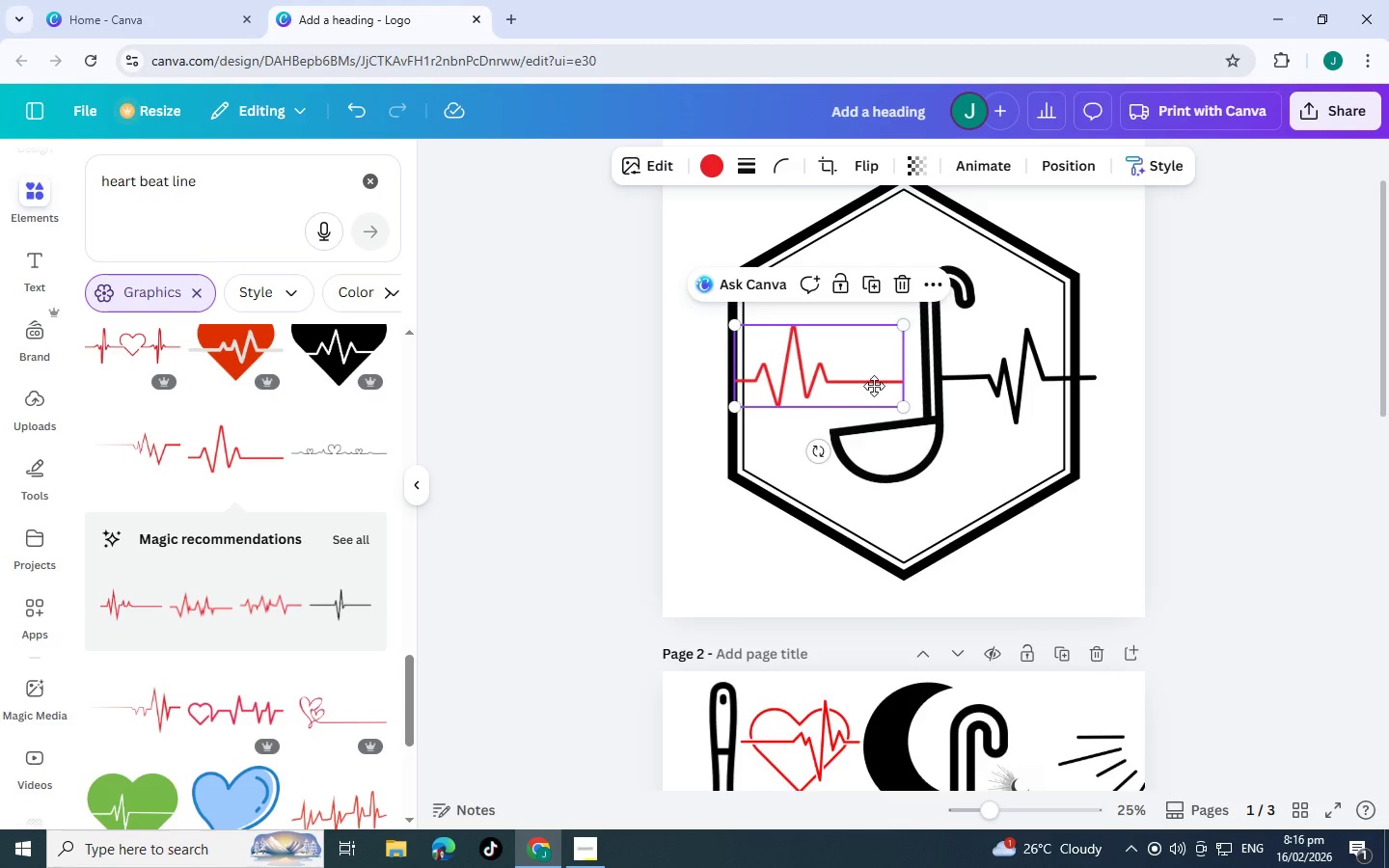 
left_click_drag(start_coordinate=[858, 387], to_coordinate=[877, 381])
 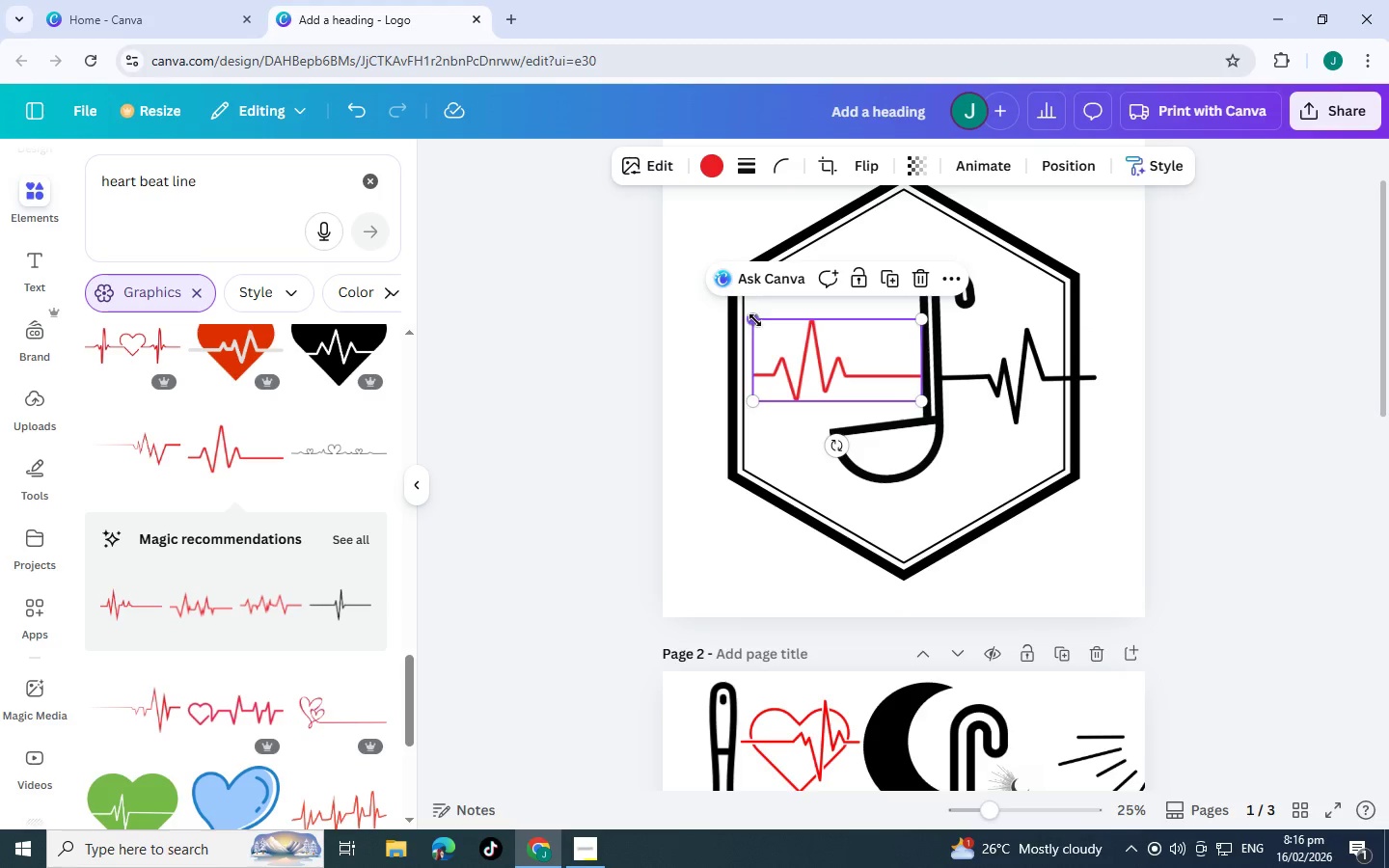 
left_click_drag(start_coordinate=[755, 320], to_coordinate=[736, 316])
 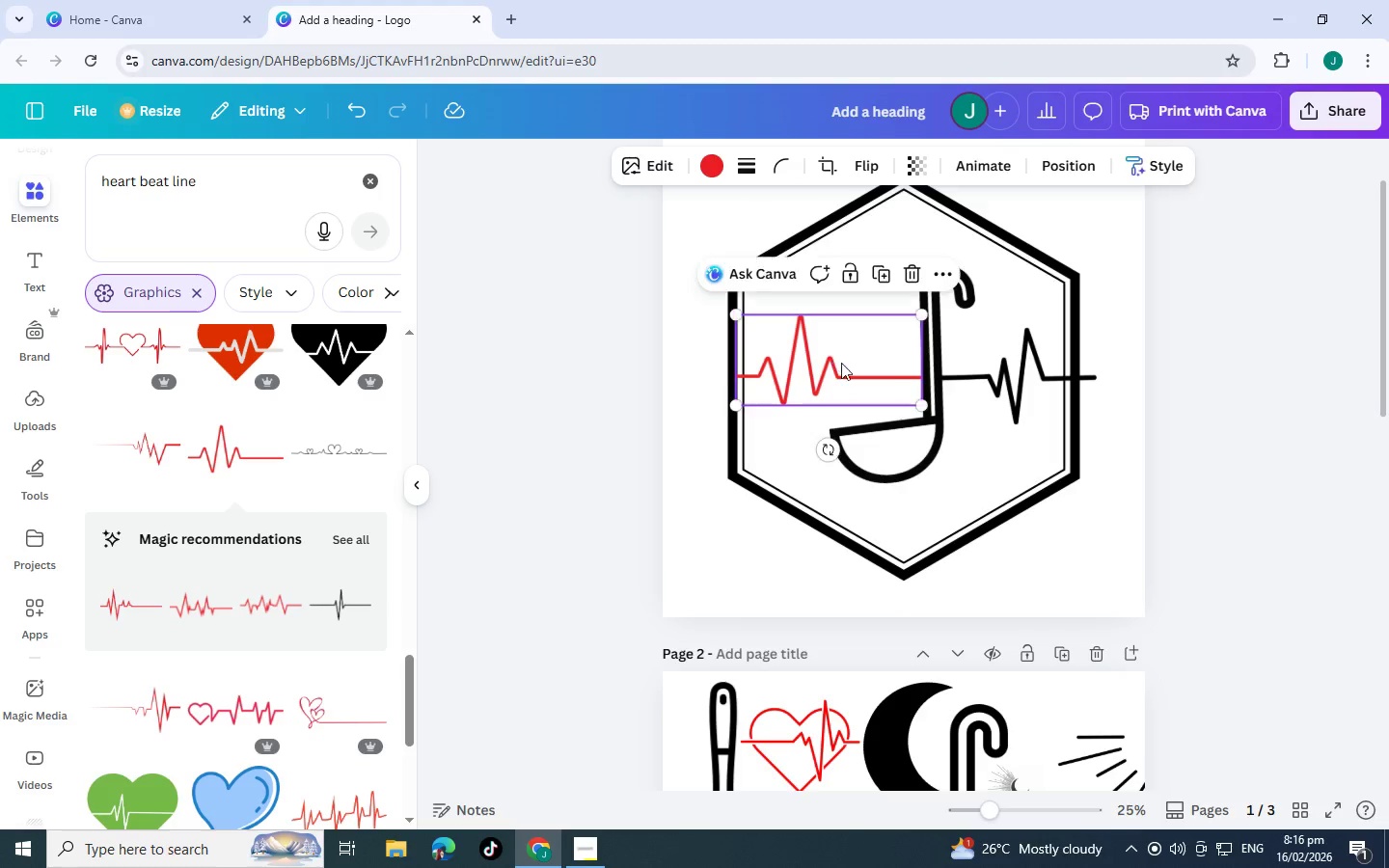 
left_click([1264, 485])
 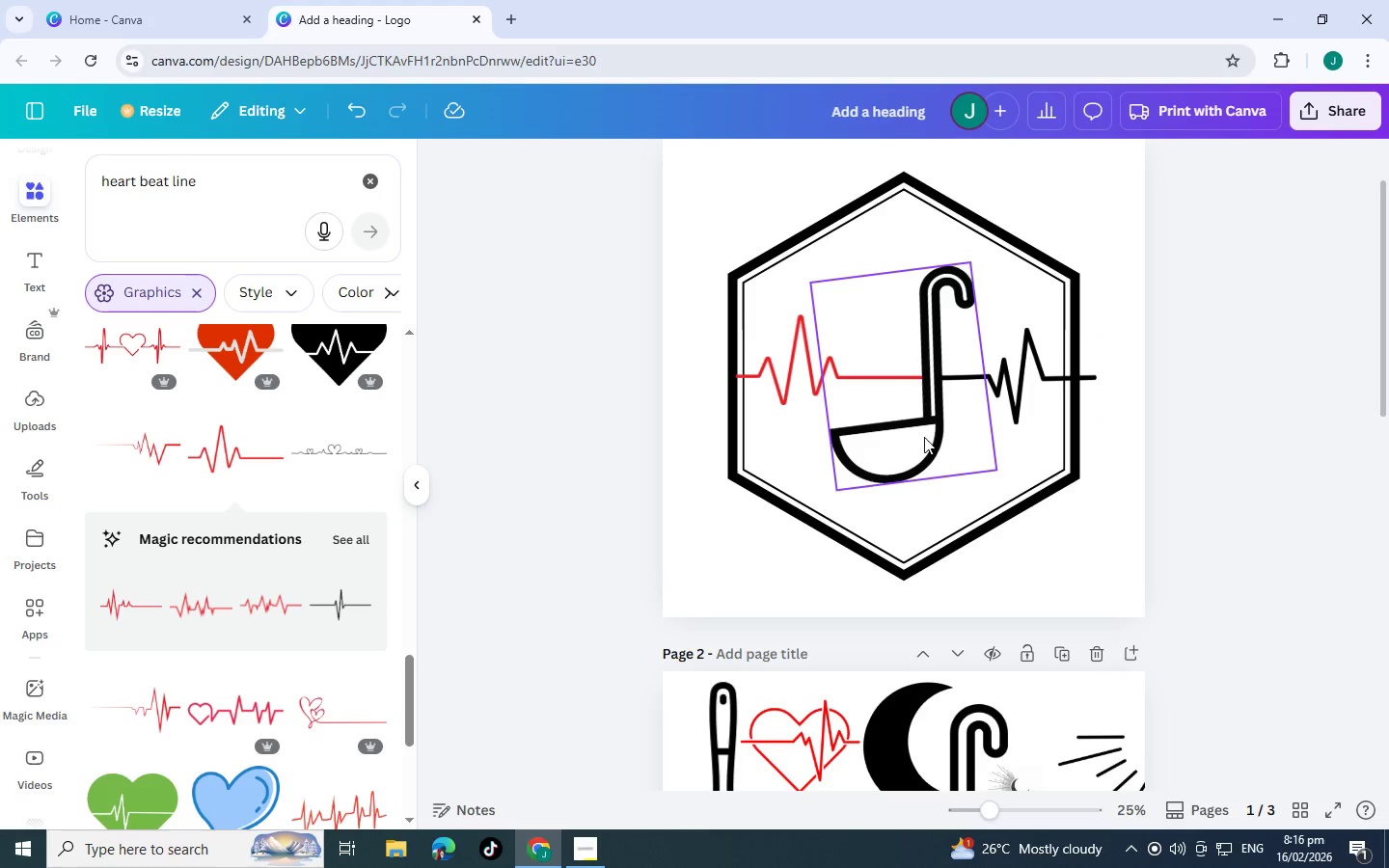 
left_click([778, 373])
 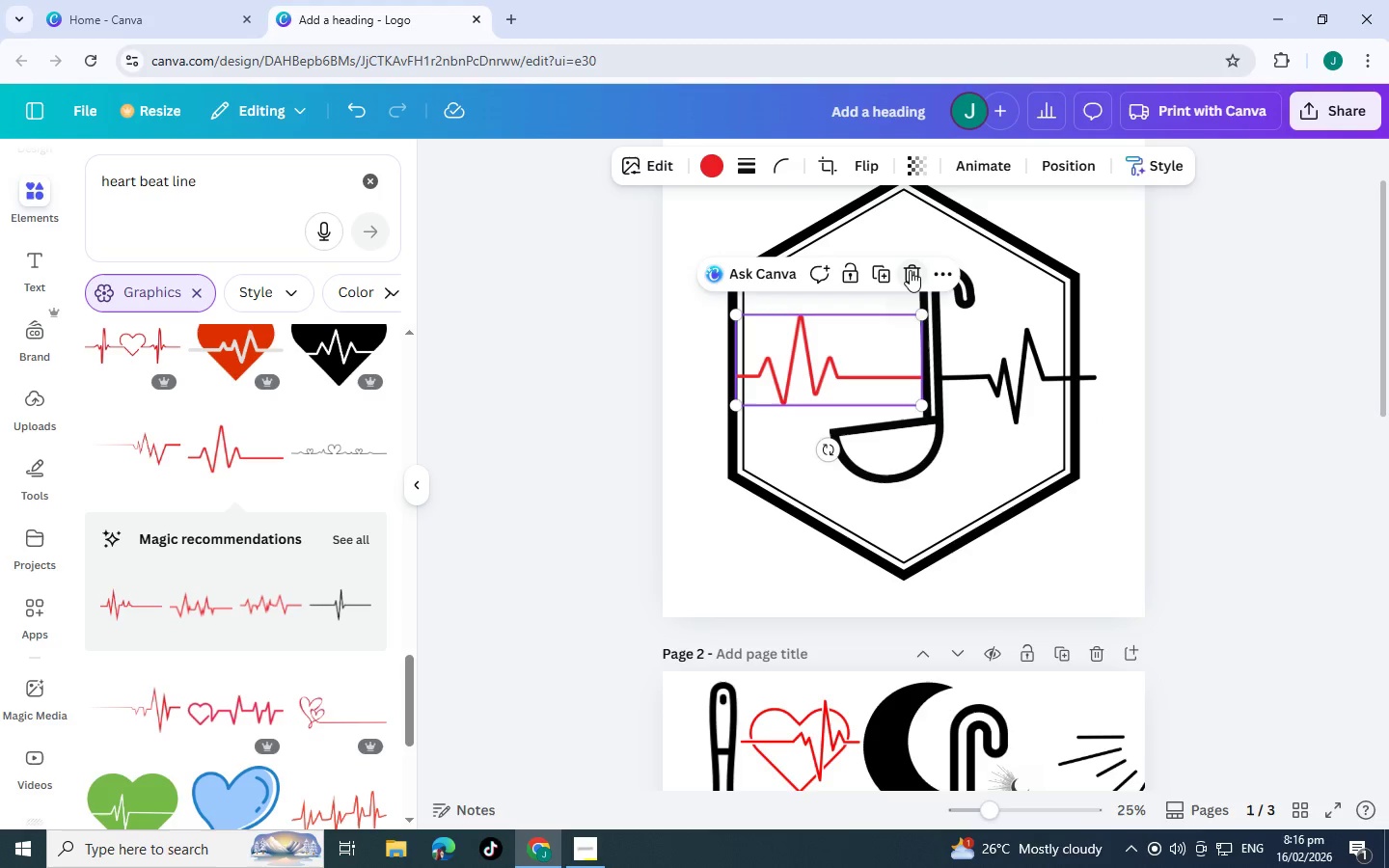 
left_click([910, 270])
 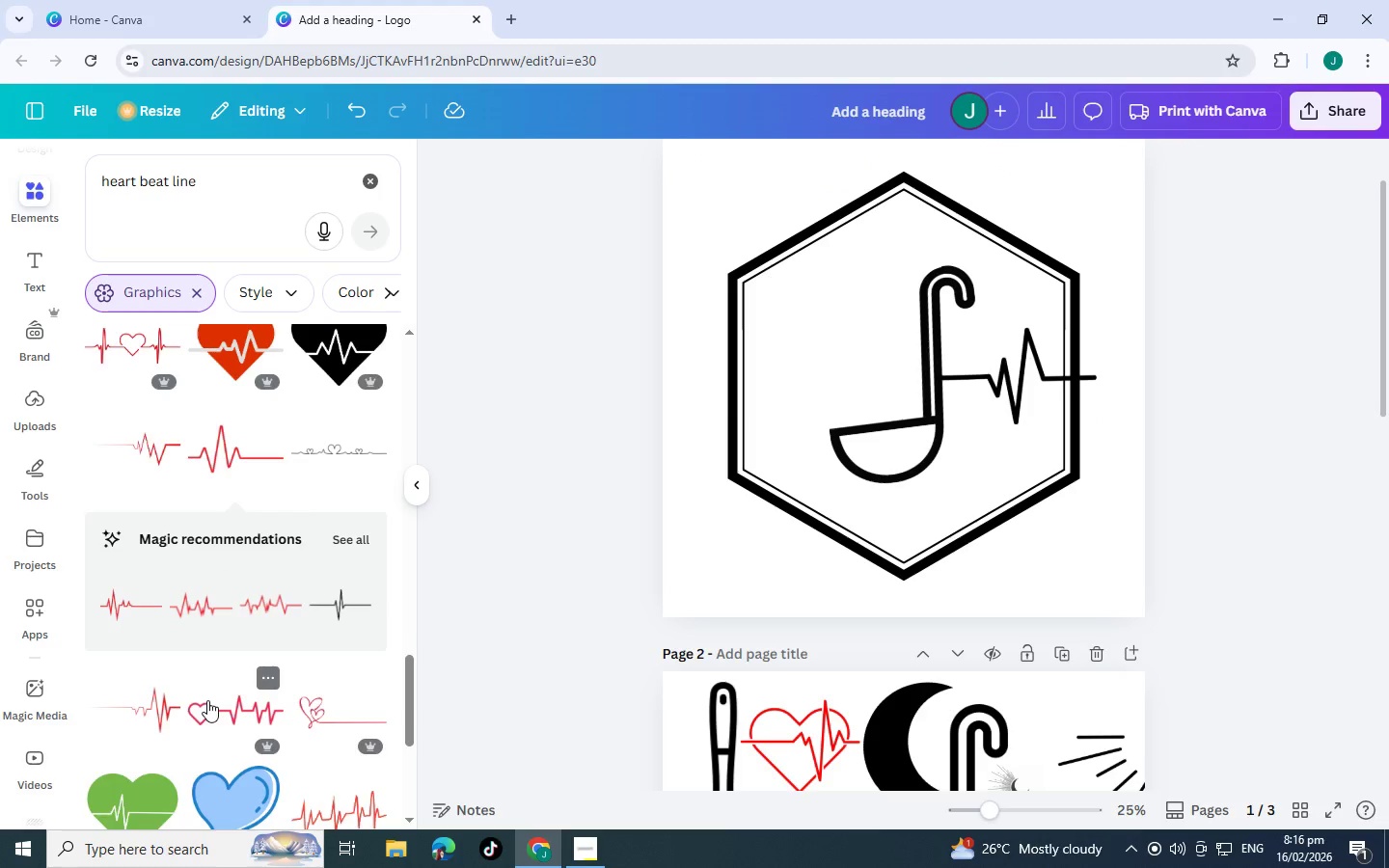 
scroll: coordinate [200, 603], scroll_direction: down, amount: 9.0
 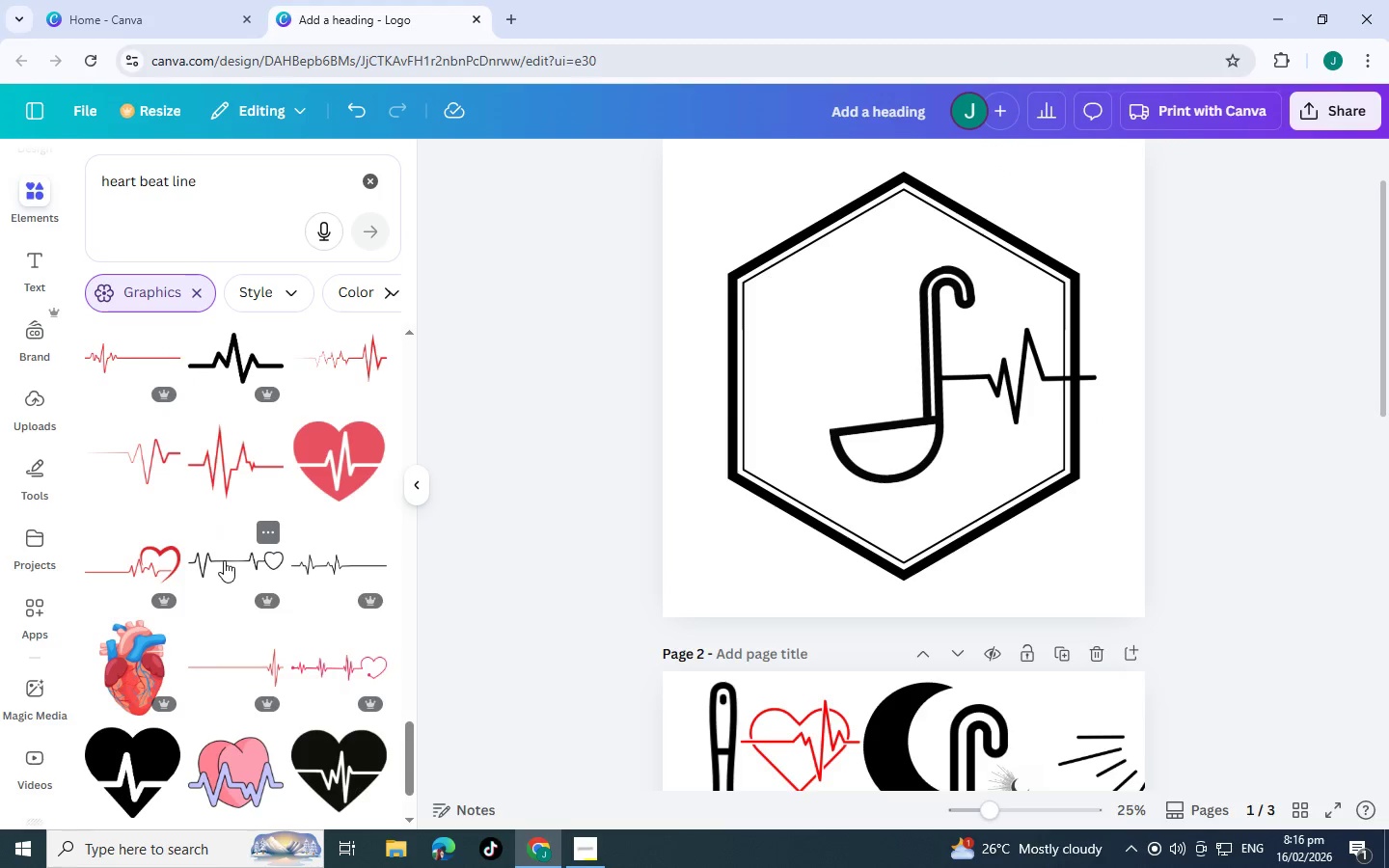 
scroll: coordinate [224, 564], scroll_direction: up, amount: 3.0
 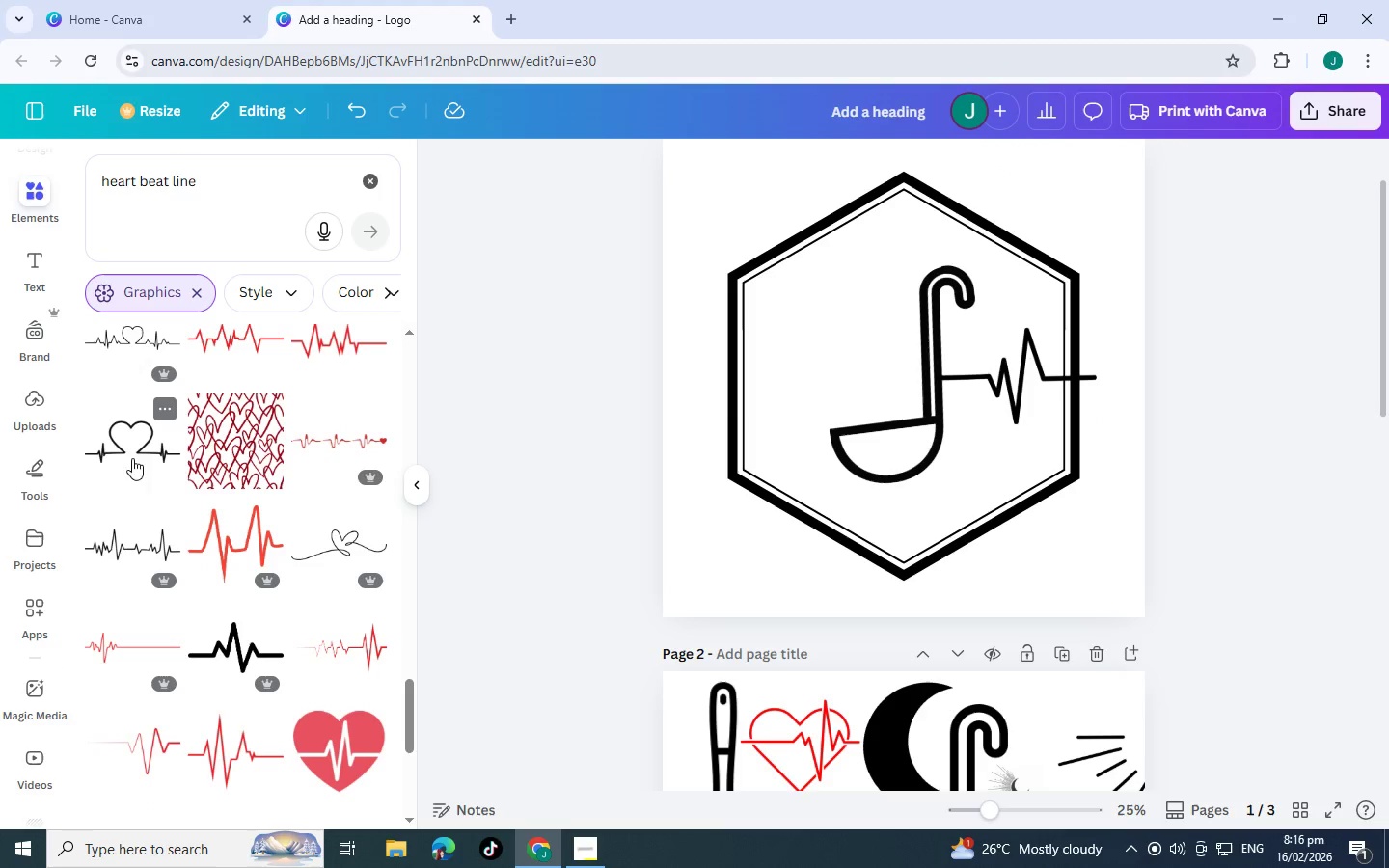 
scroll: coordinate [267, 619], scroll_direction: down, amount: 11.0
 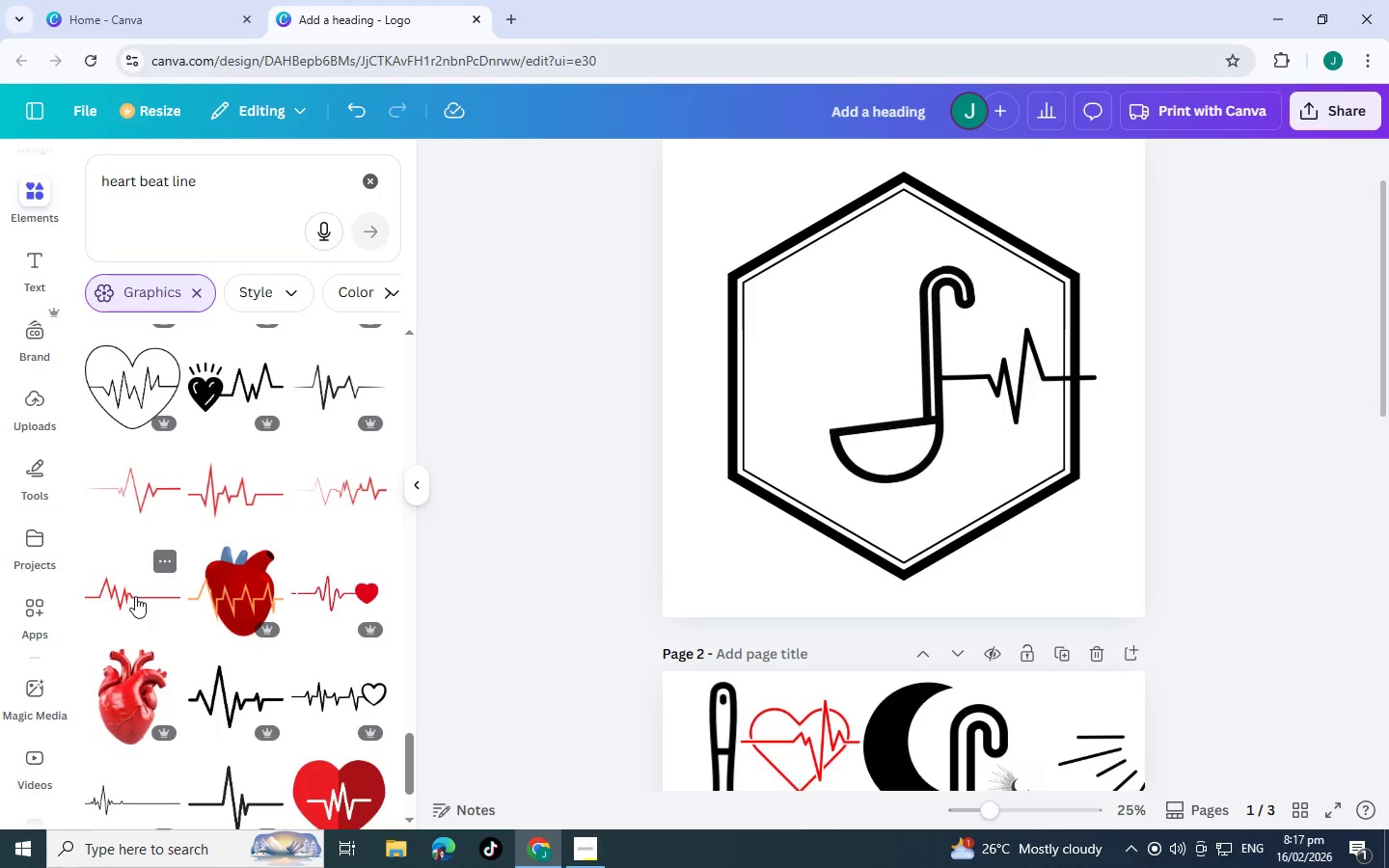 
left_click([135, 596])
 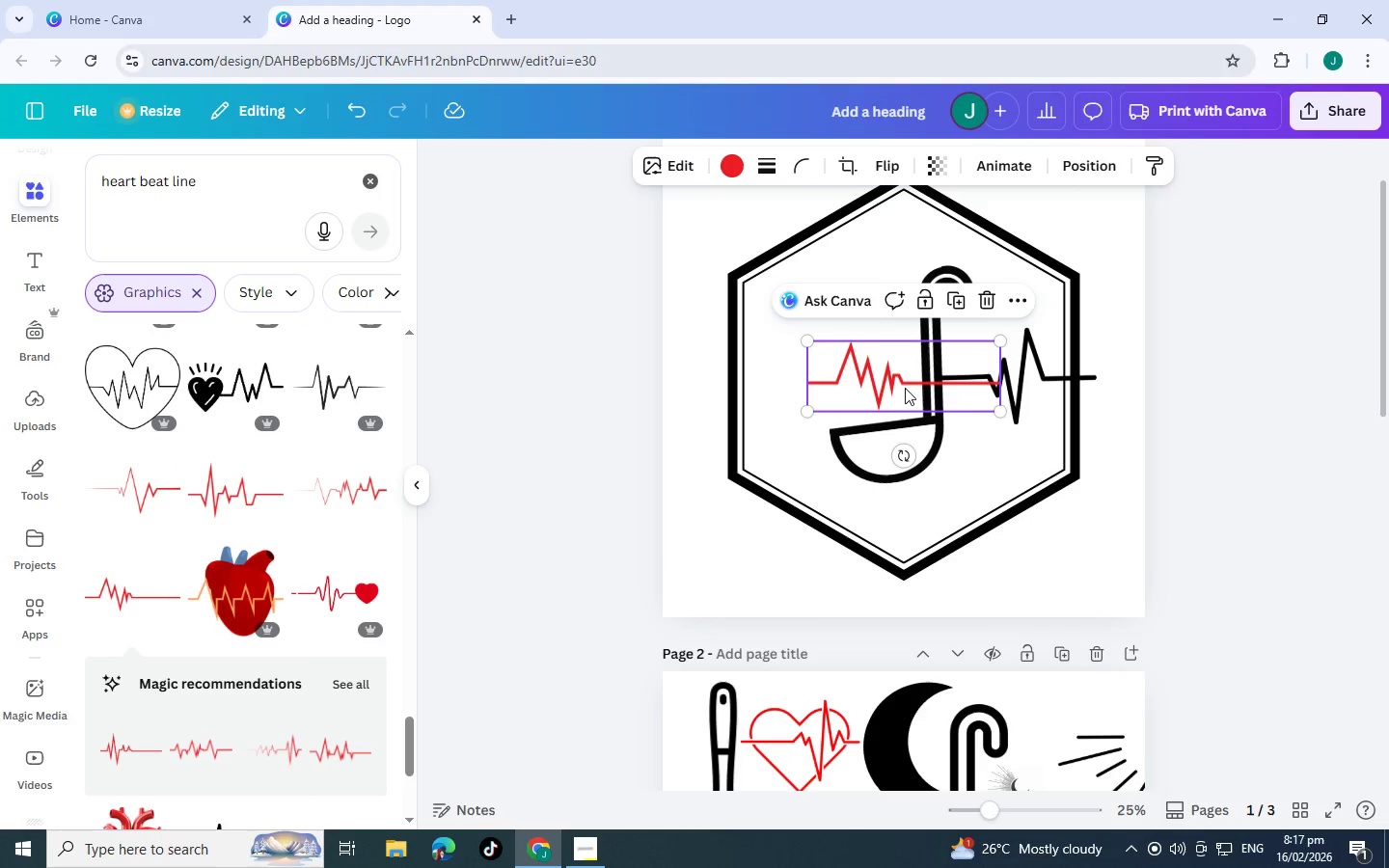 
left_click_drag(start_coordinate=[905, 388], to_coordinate=[831, 384])
 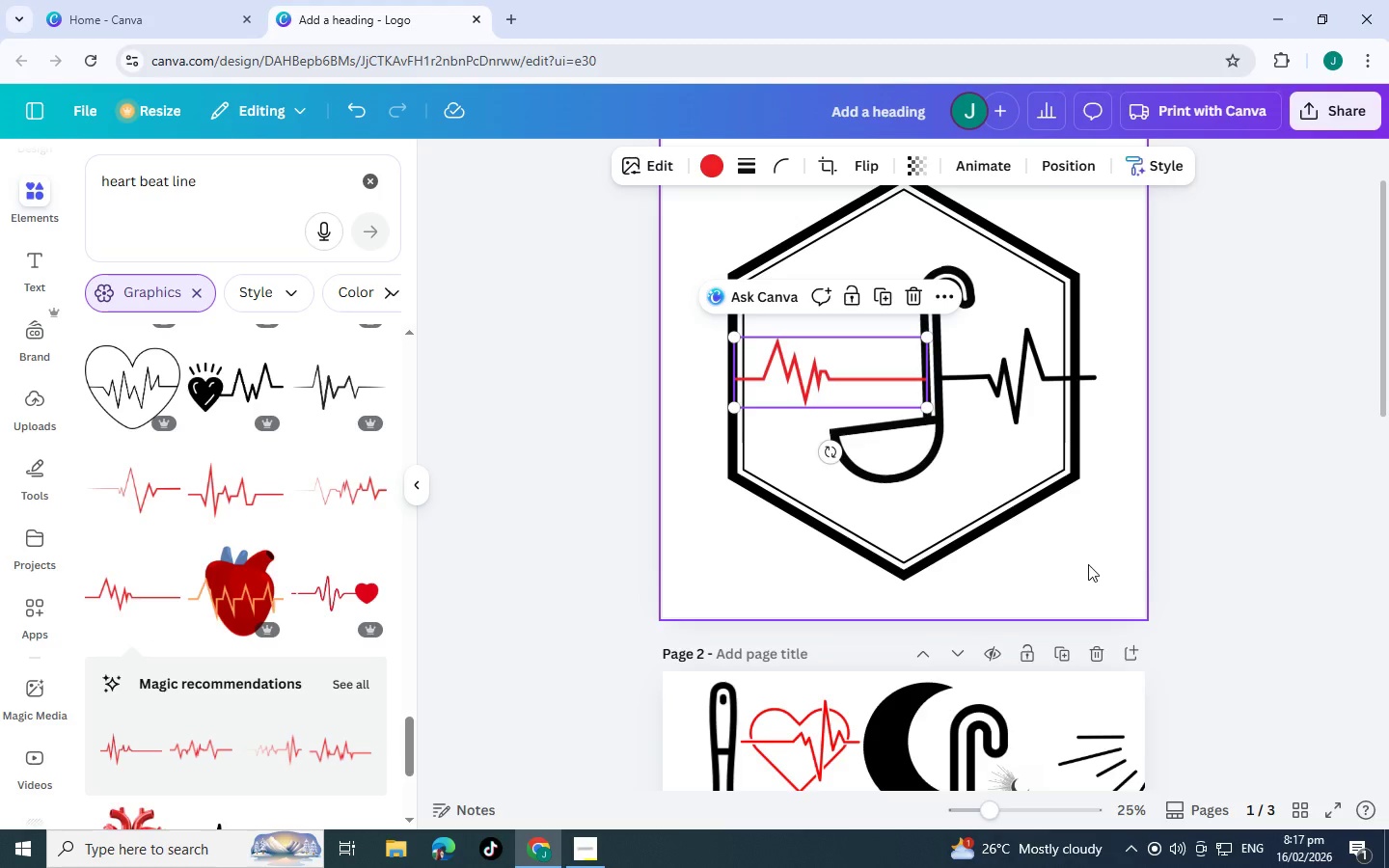 
hold_key(key=ControlLeft, duration=1.5)
 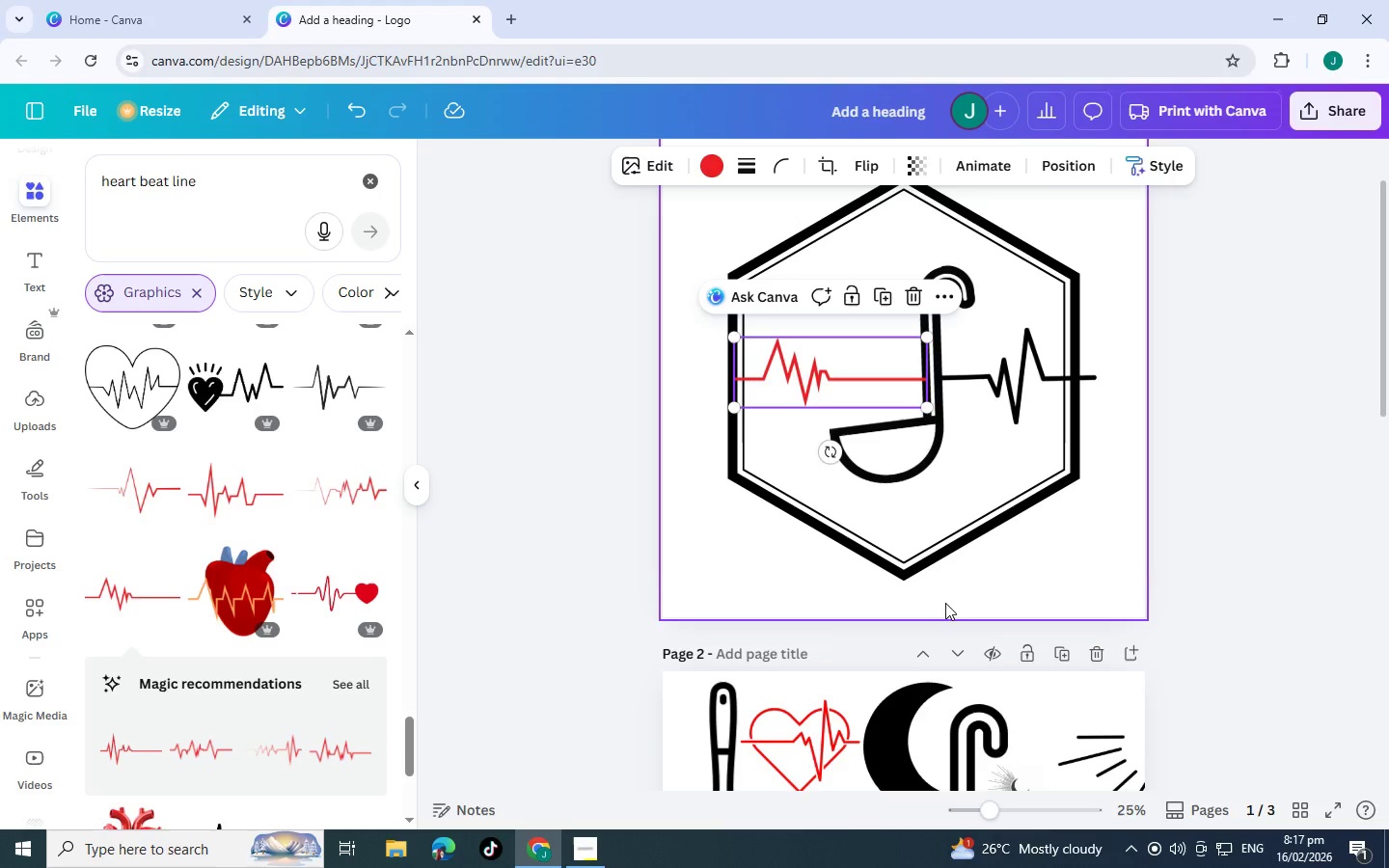 
hold_key(key=ControlLeft, duration=0.36)
 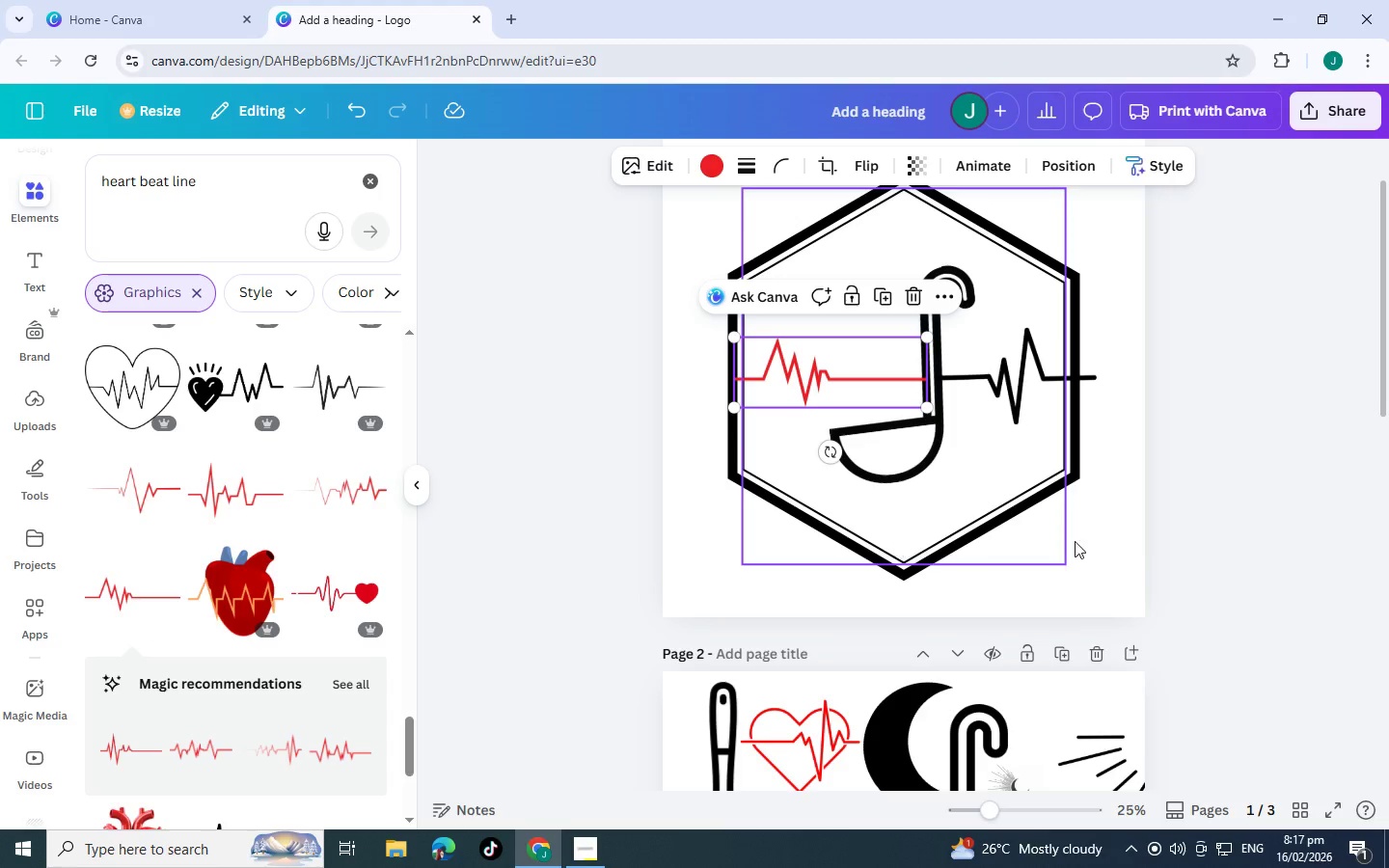 
left_click([1142, 540])
 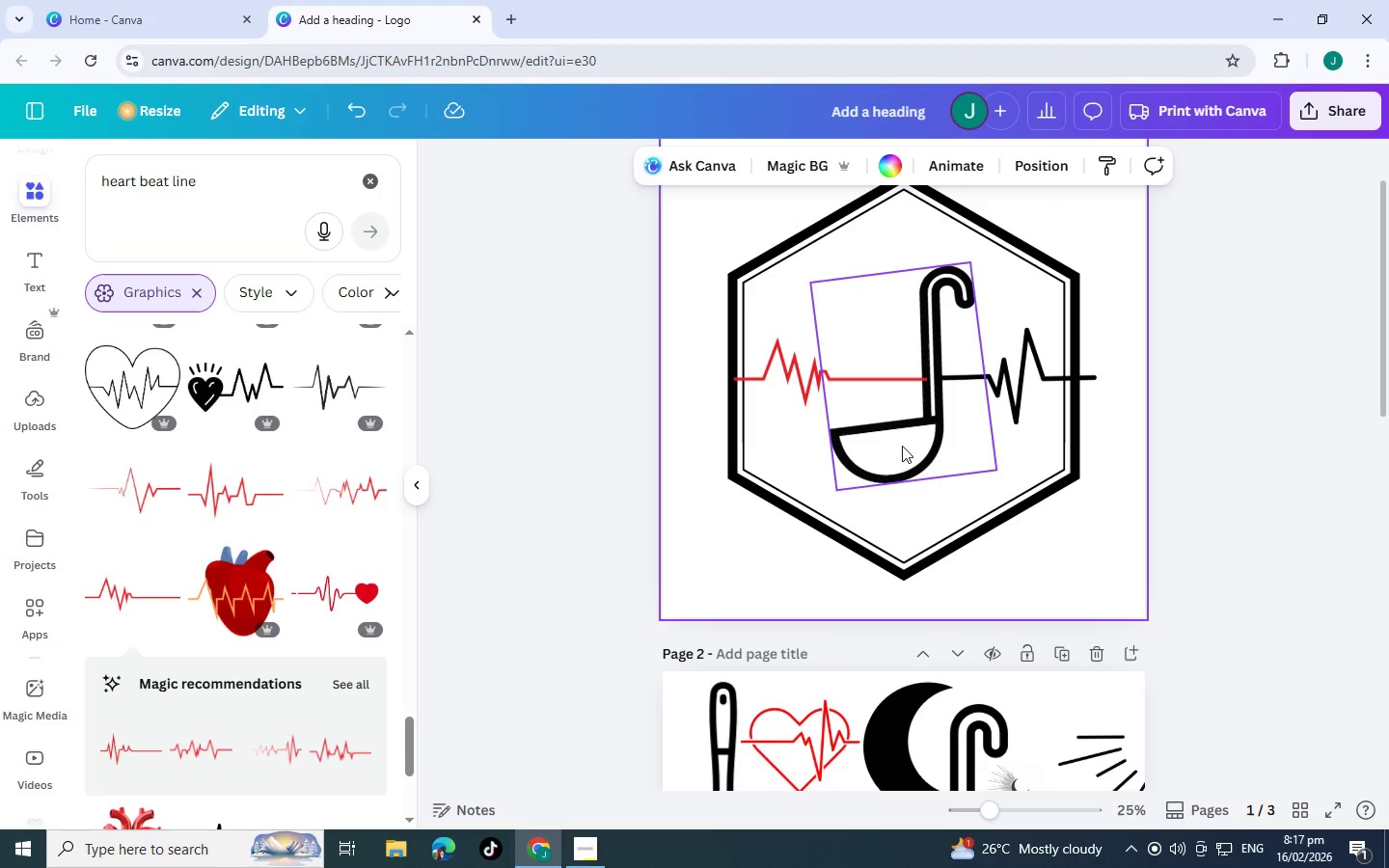 
left_click_drag(start_coordinate=[902, 446], to_coordinate=[871, 446])
 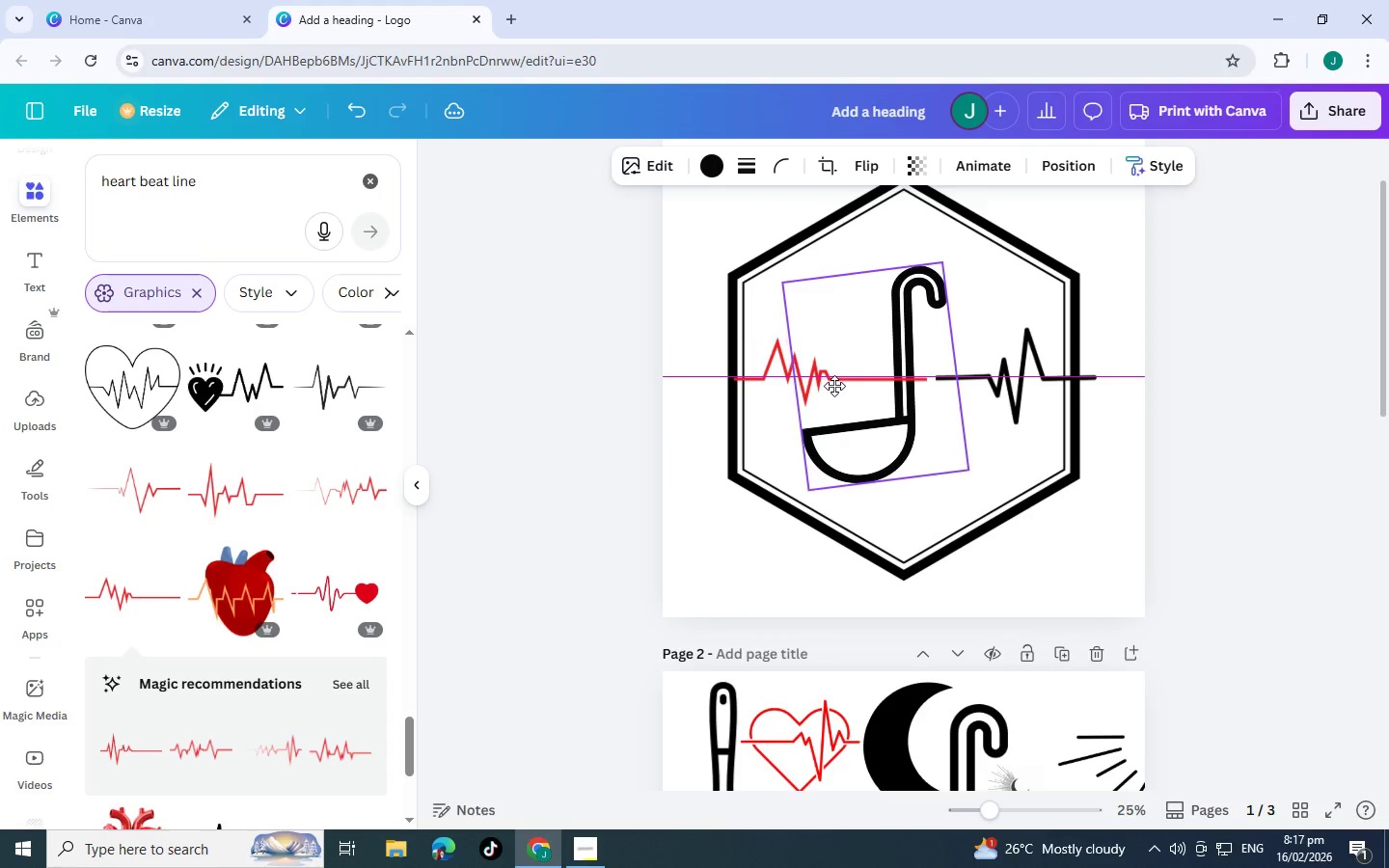 
key(Control+ControlLeft)
 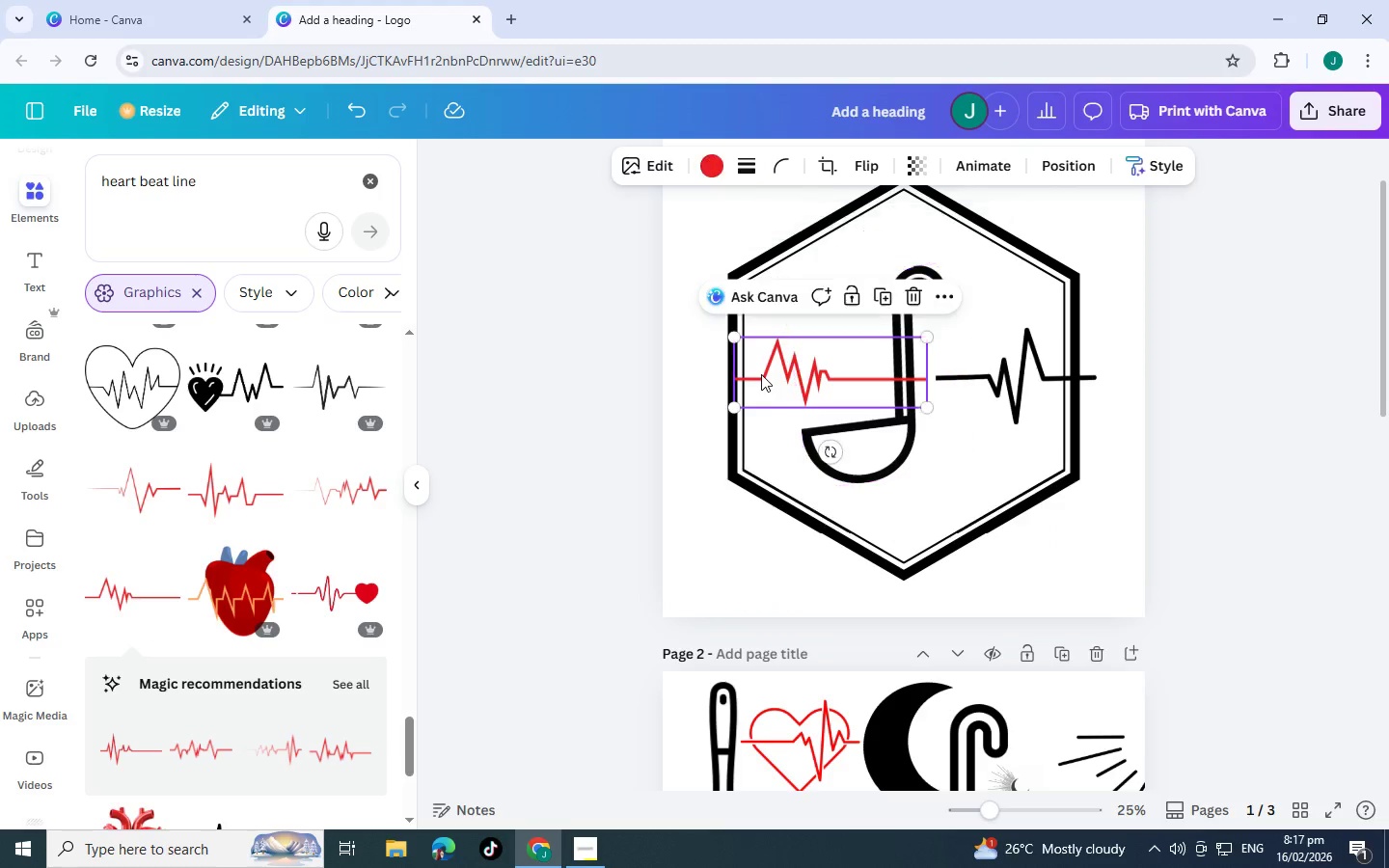 
left_click([761, 374])
 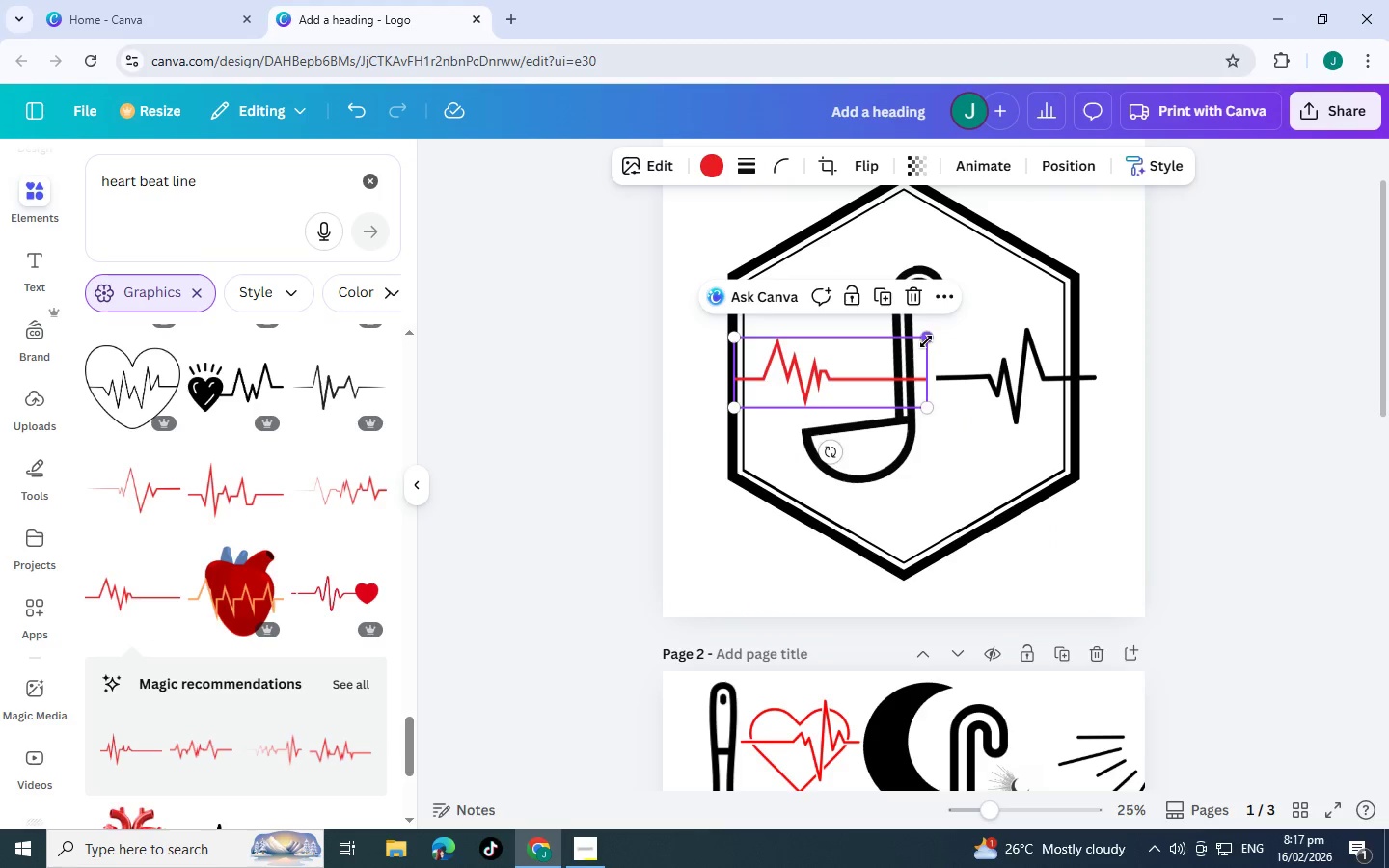 
left_click_drag(start_coordinate=[926, 341], to_coordinate=[893, 349])
 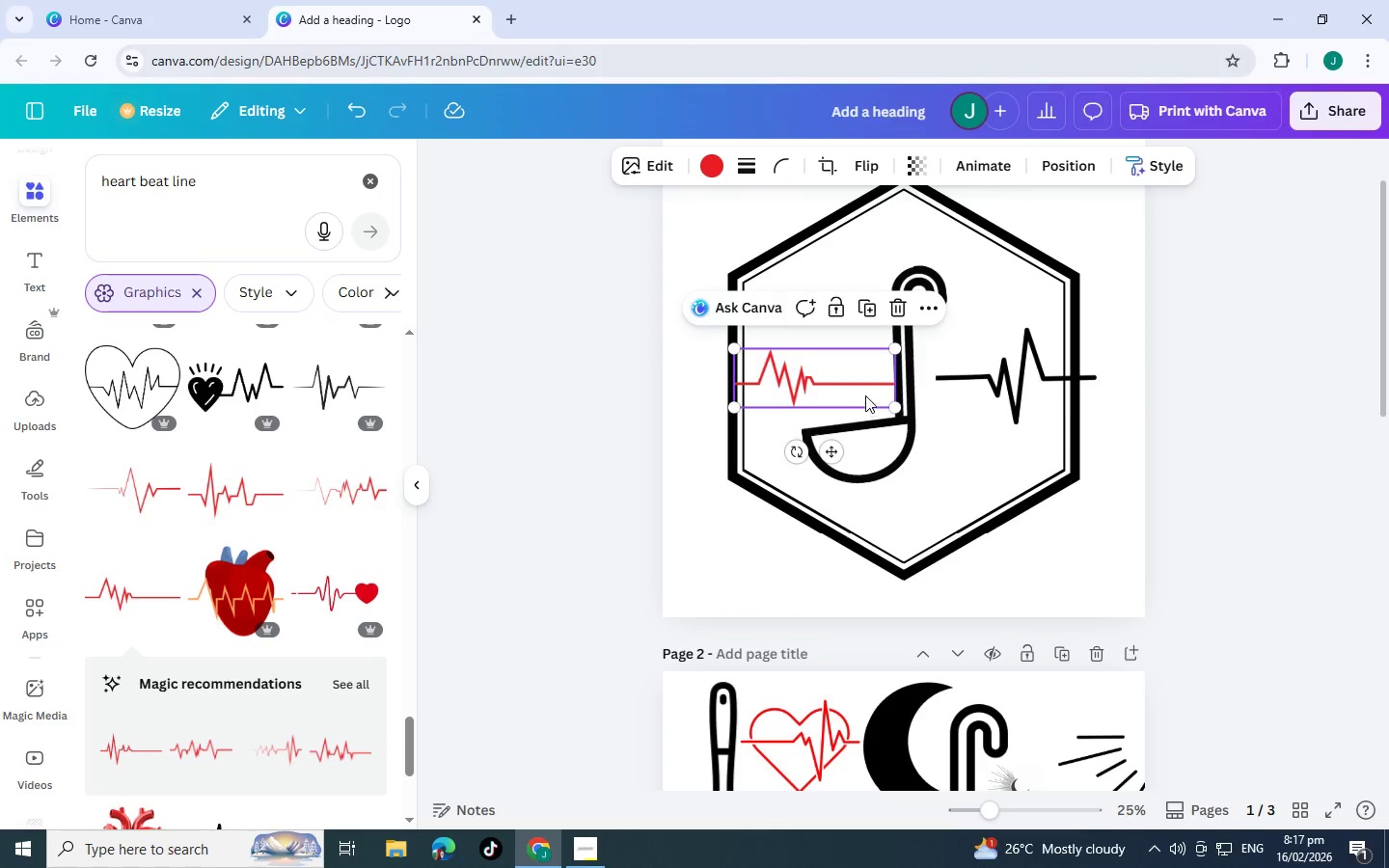 
left_click_drag(start_coordinate=[865, 399], to_coordinate=[867, 393])
 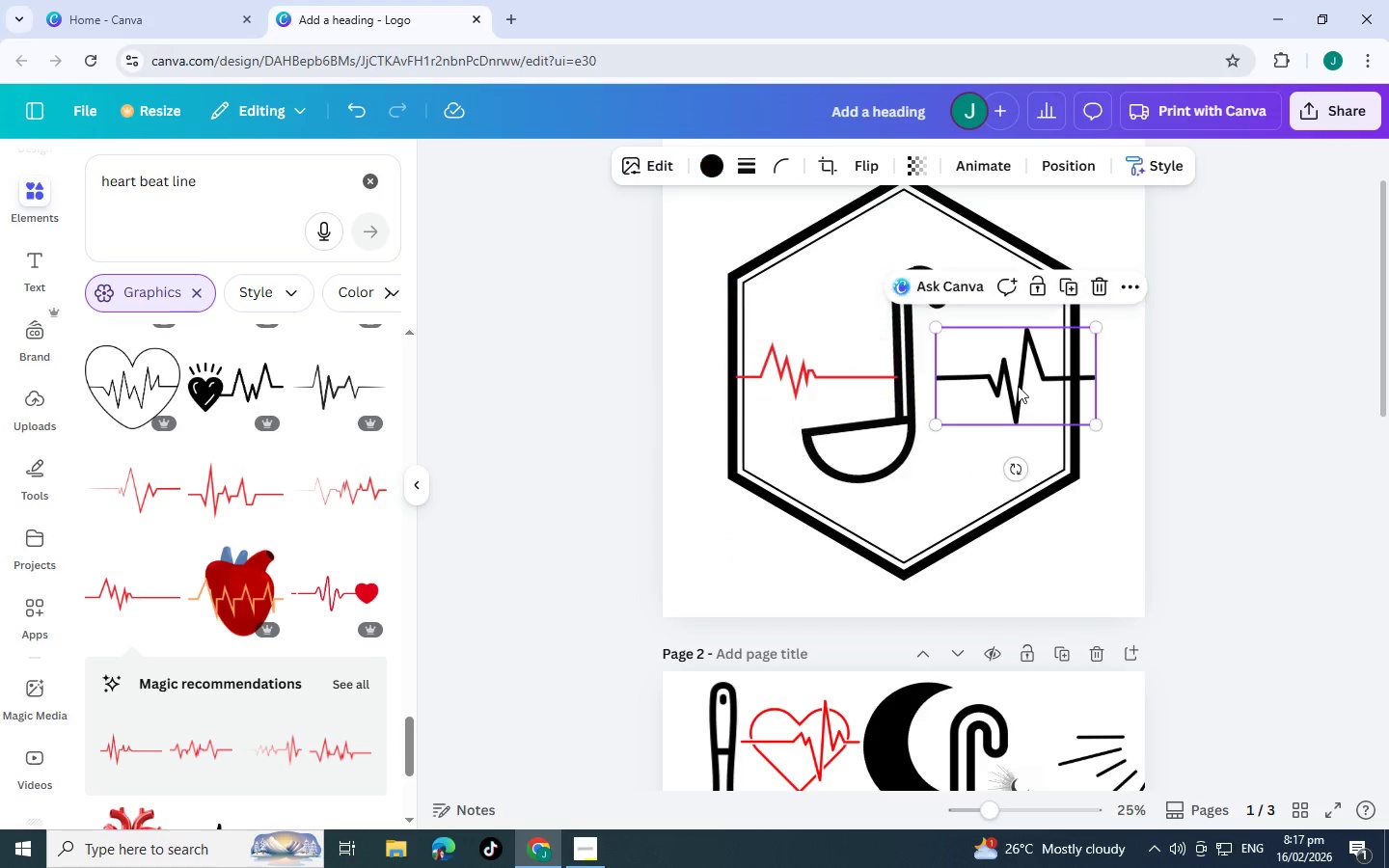 
hold_key(key=ControlLeft, duration=1.53)
 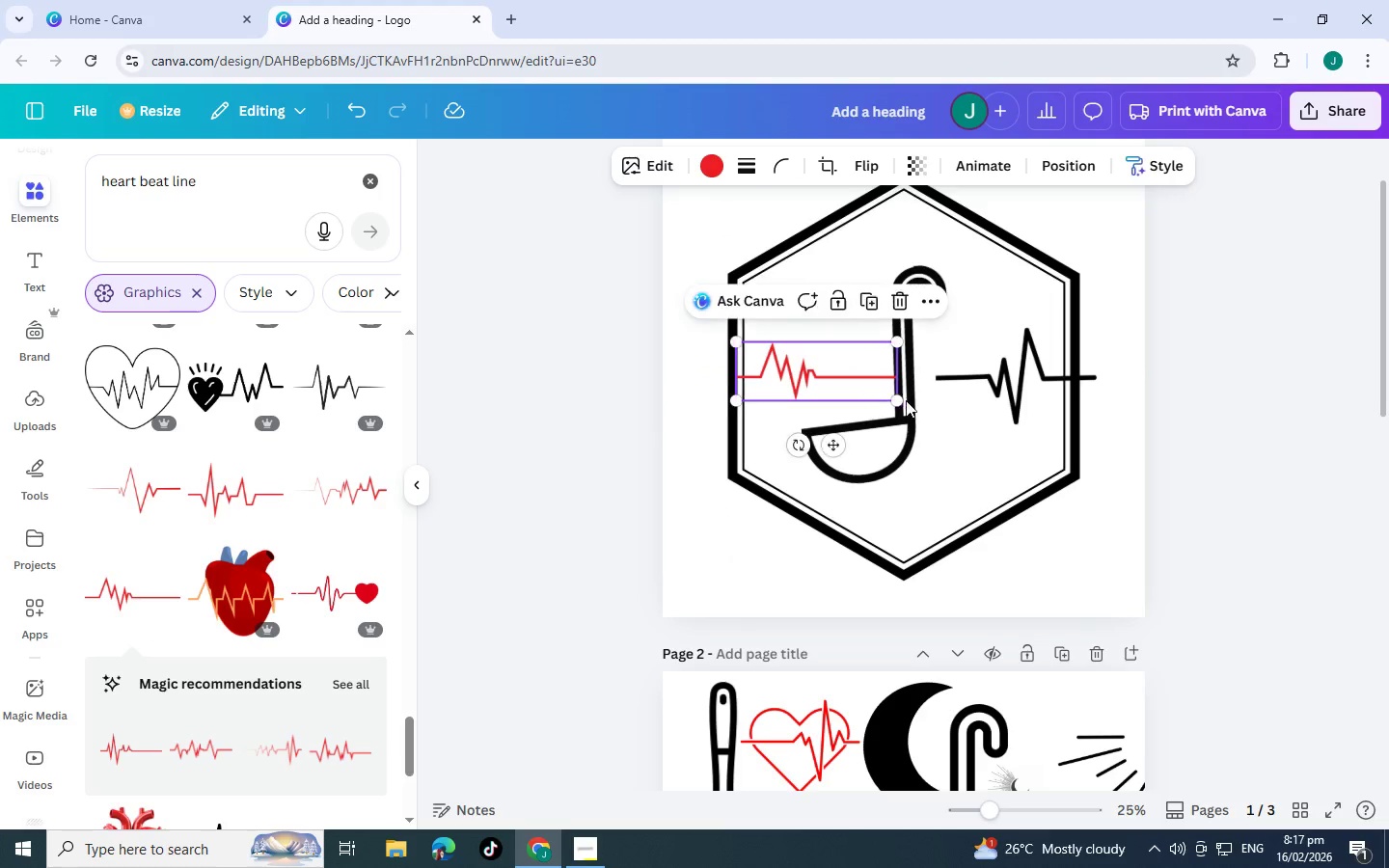 
hold_key(key=ControlLeft, duration=0.73)
 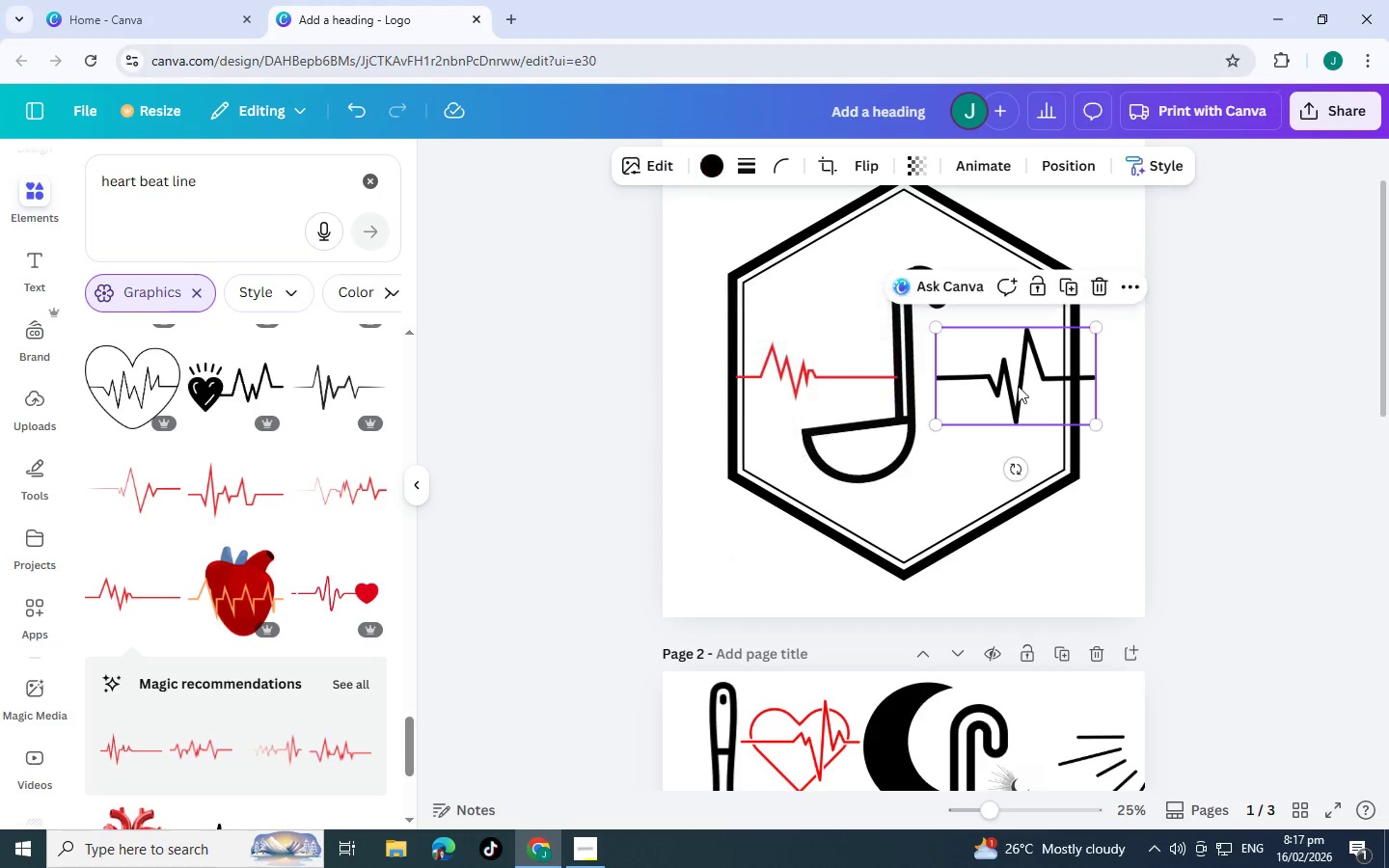 
left_click_drag(start_coordinate=[1025, 387], to_coordinate=[1002, 385])
 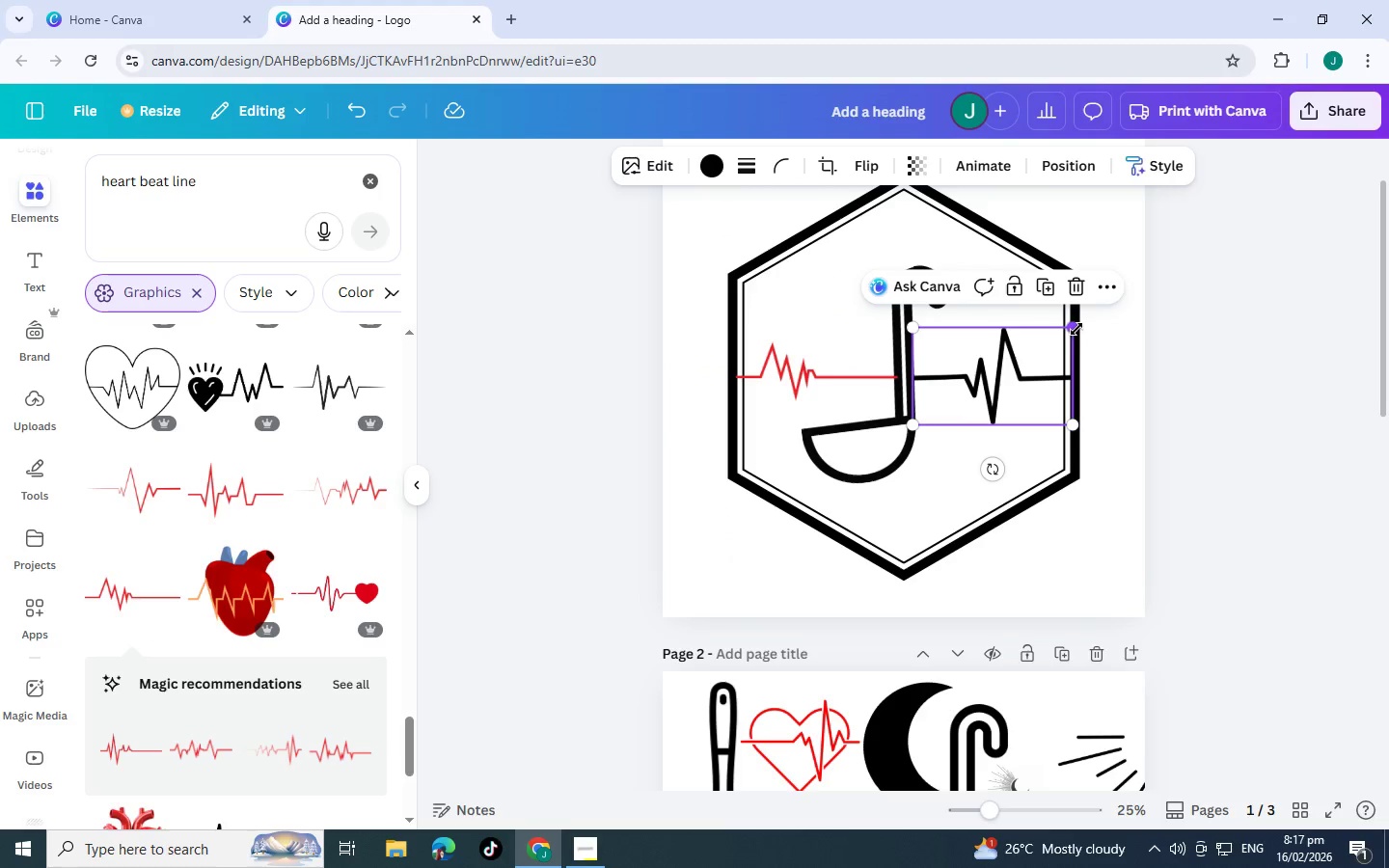 
left_click_drag(start_coordinate=[1076, 329], to_coordinate=[1088, 328])
 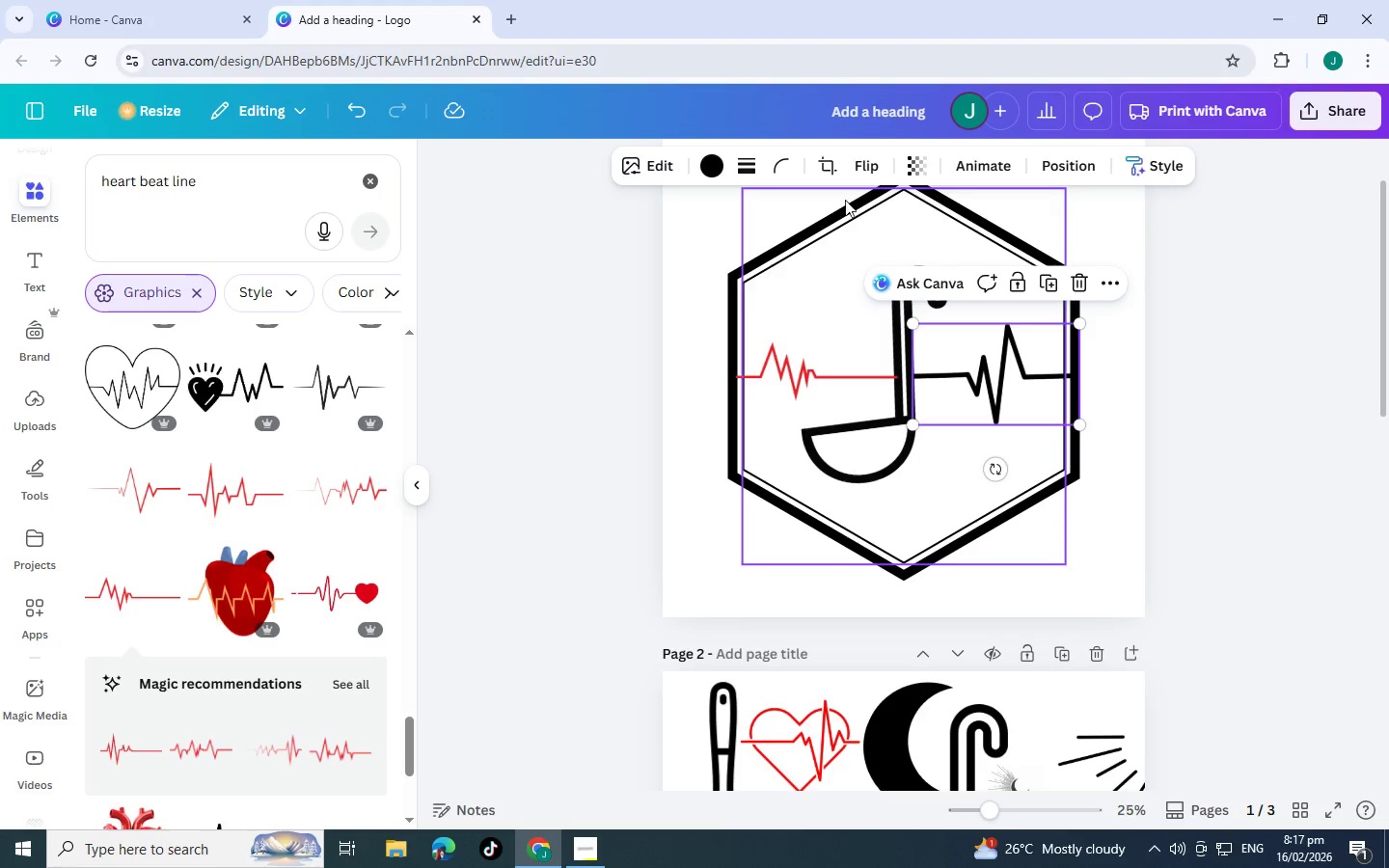 
left_click([818, 170])
 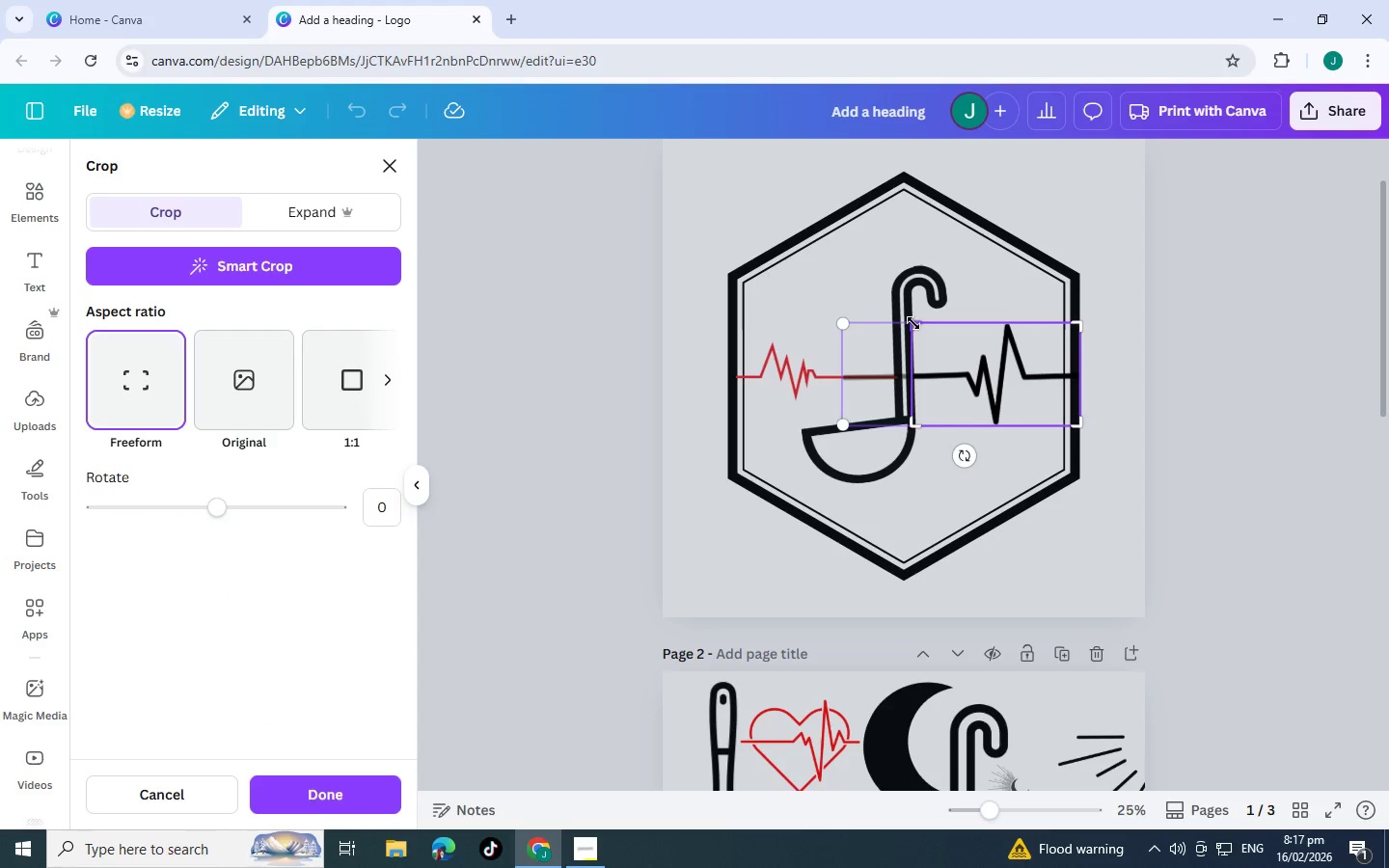 
left_click_drag(start_coordinate=[913, 323], to_coordinate=[892, 320])
 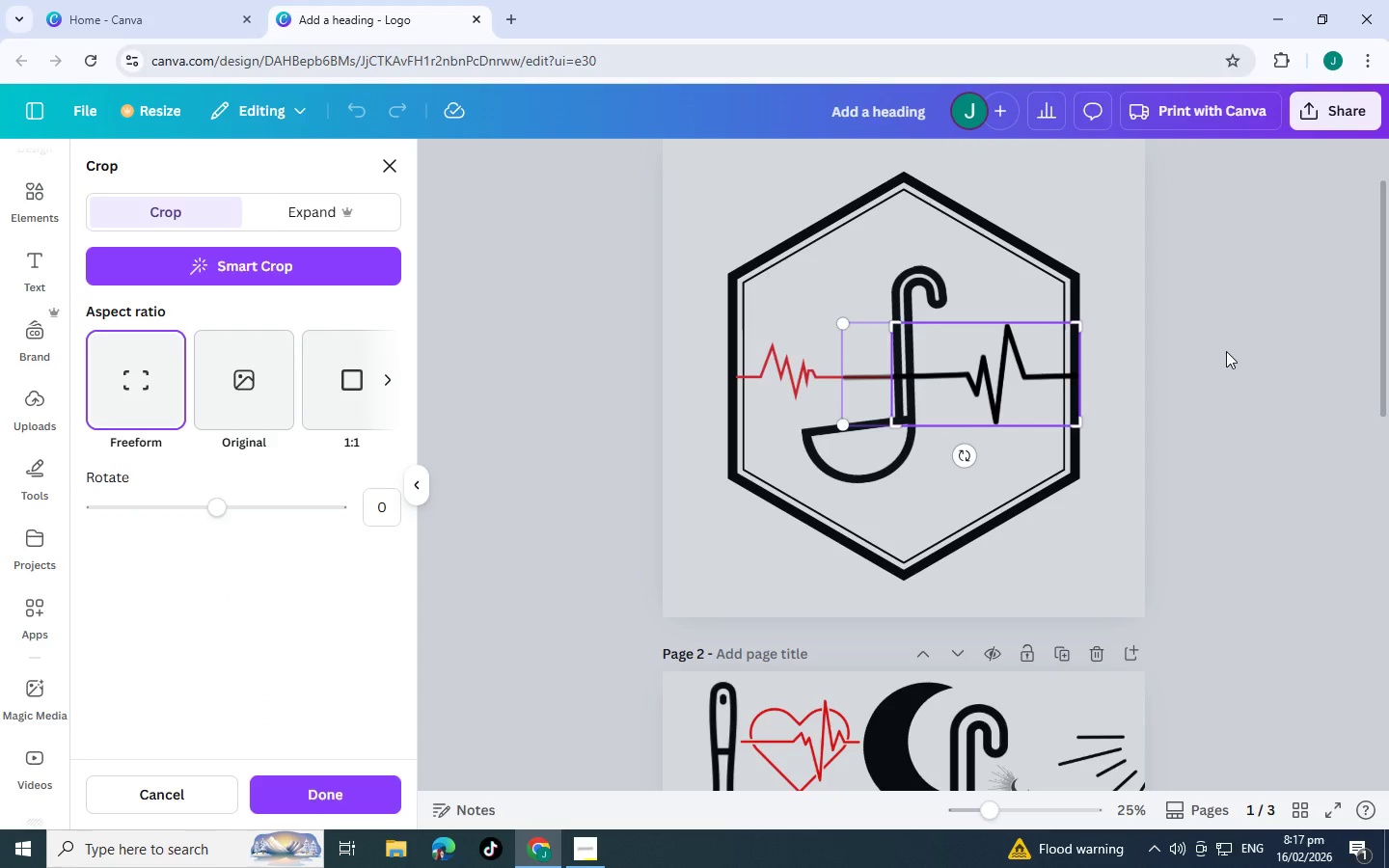 
left_click([1233, 352])
 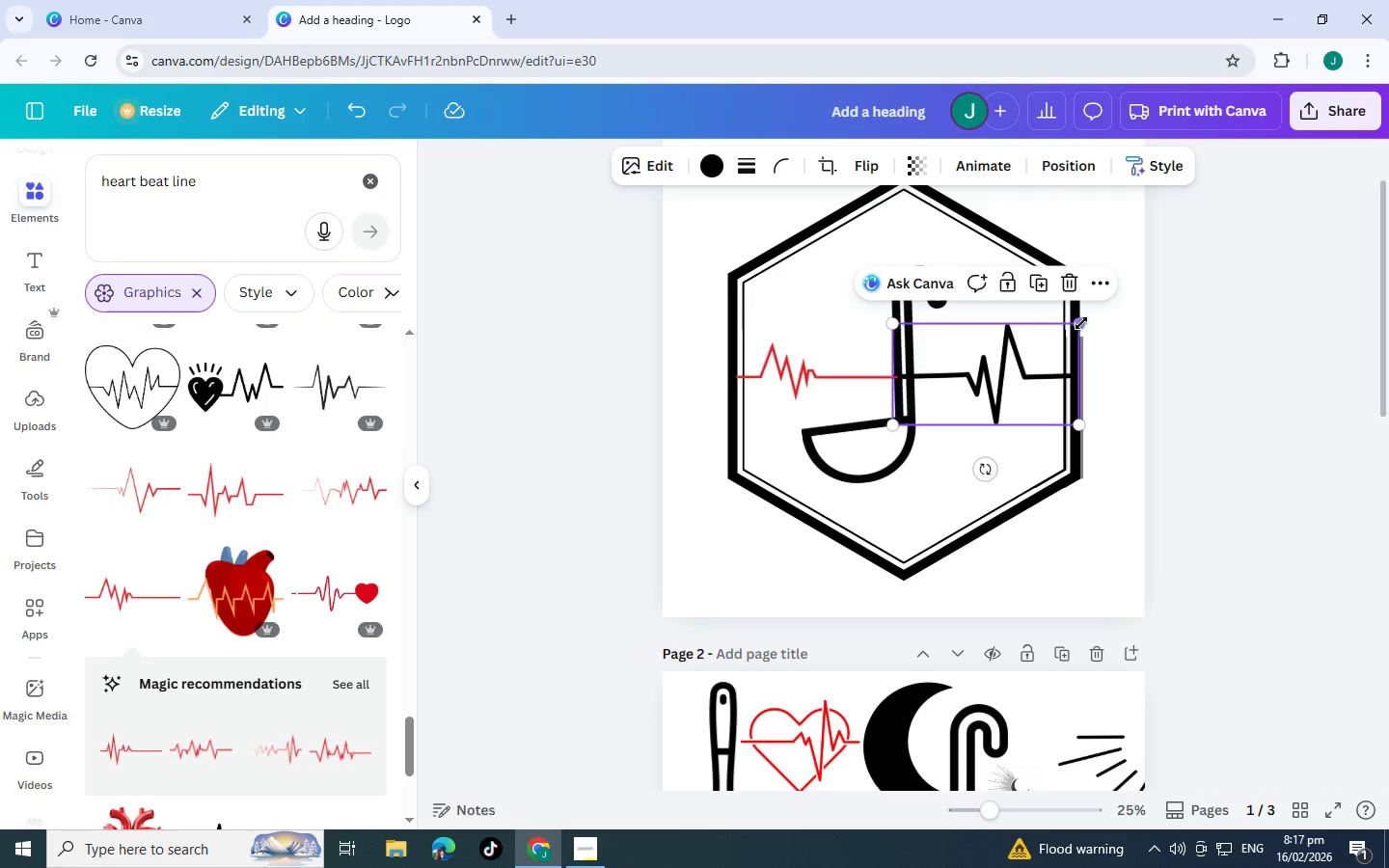 
left_click_drag(start_coordinate=[1081, 323], to_coordinate=[1058, 328])
 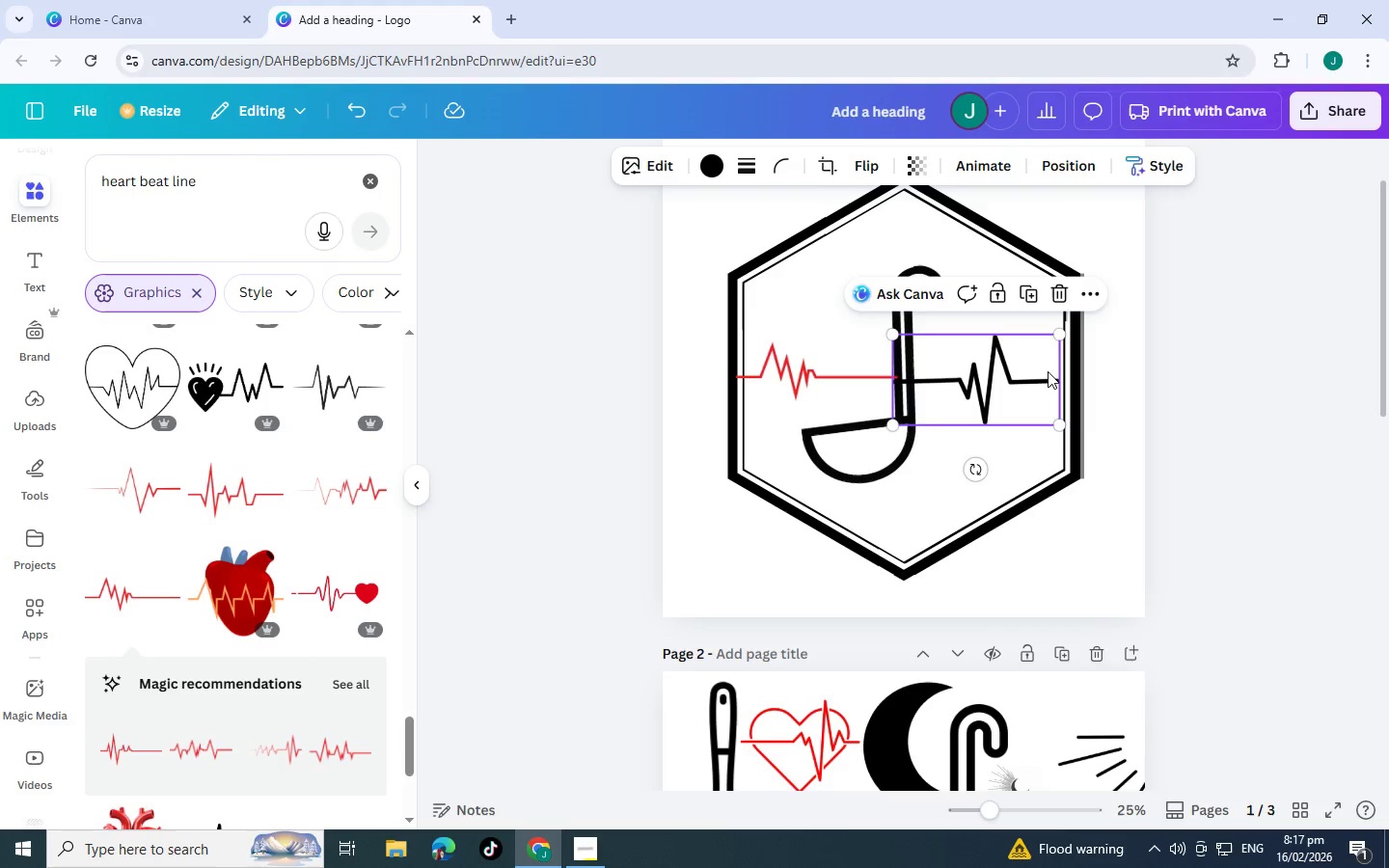 
left_click_drag(start_coordinate=[1048, 371], to_coordinate=[1064, 366])
 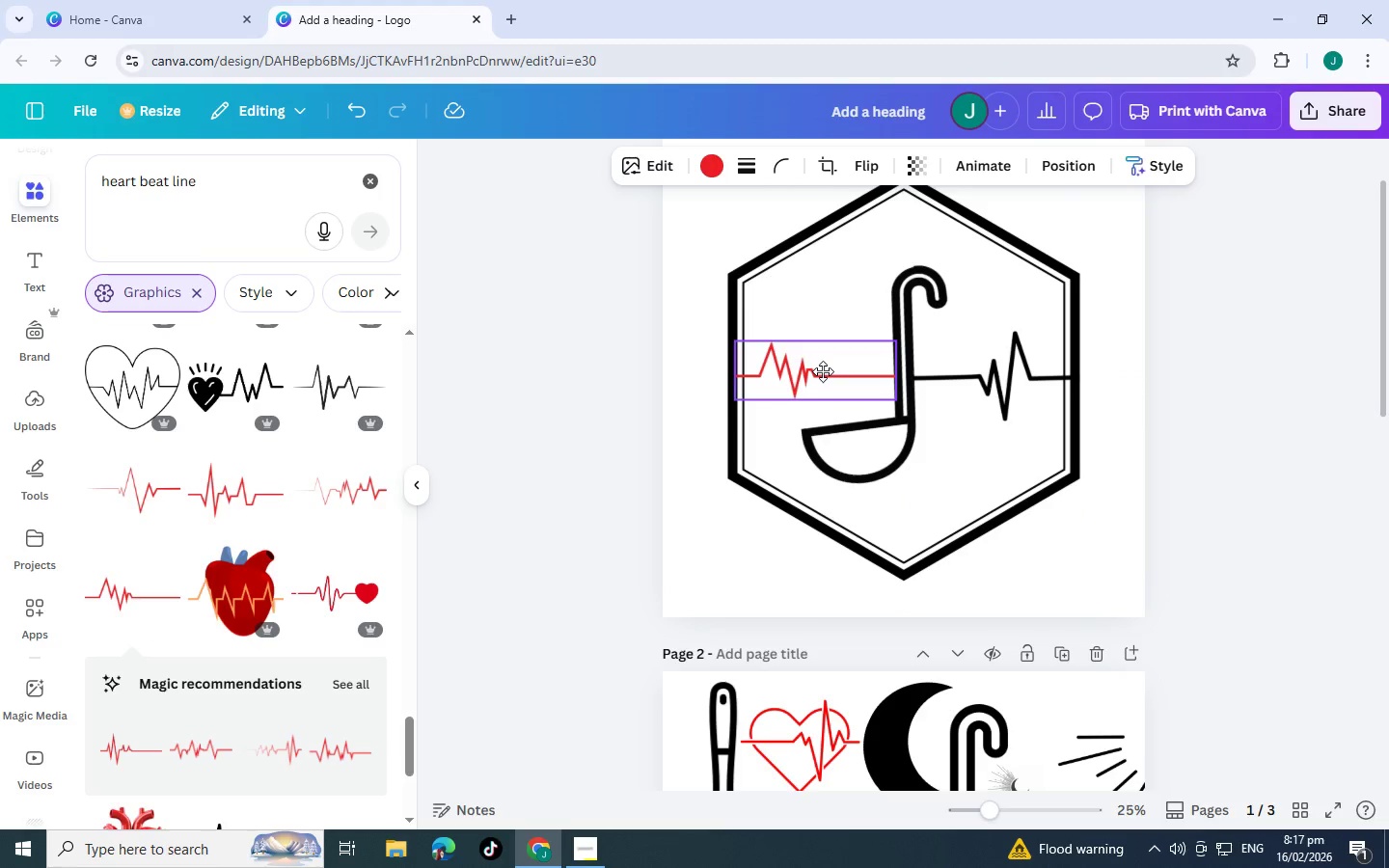 
hold_key(key=ControlLeft, duration=1.16)
 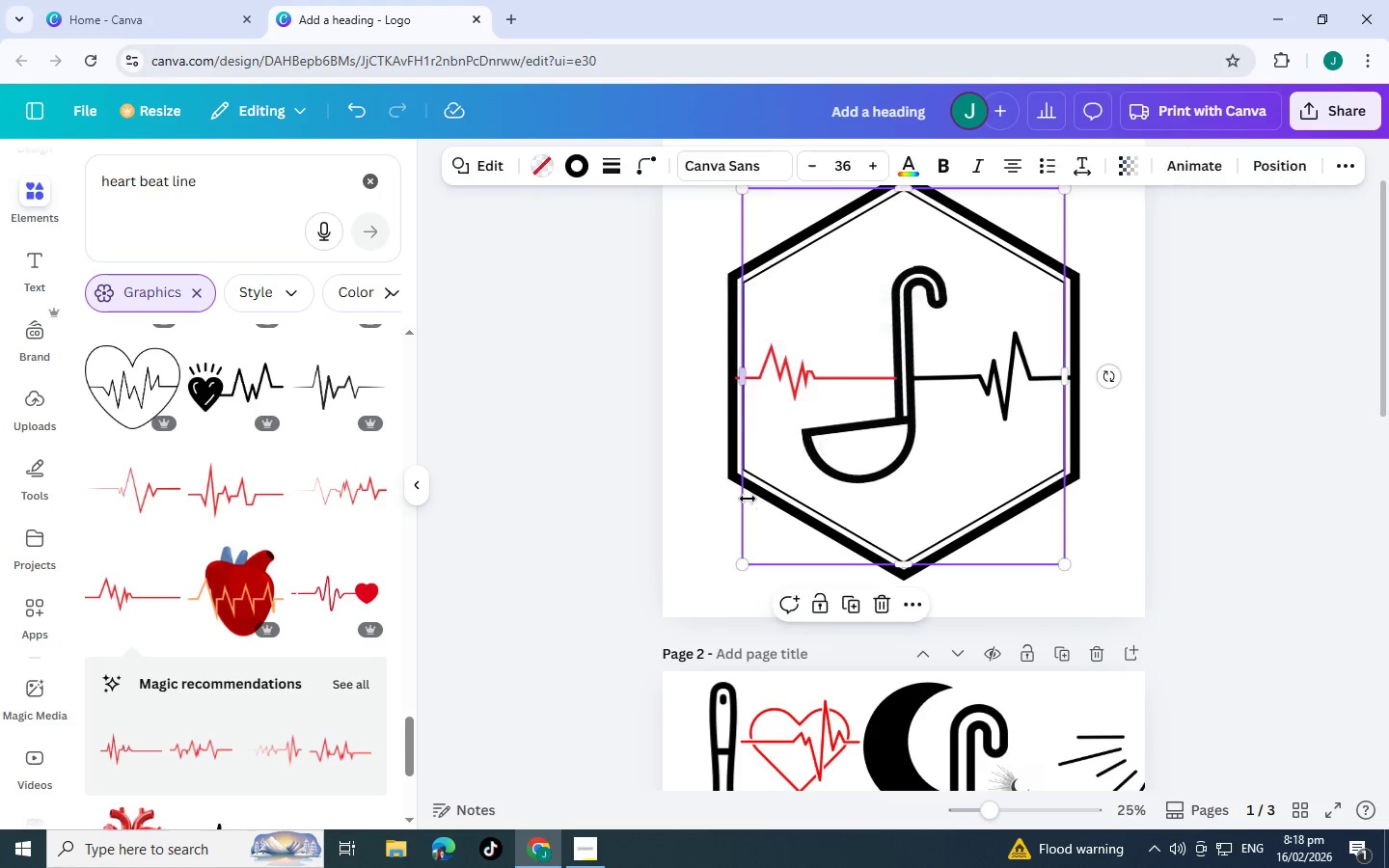 
left_click([749, 499])
 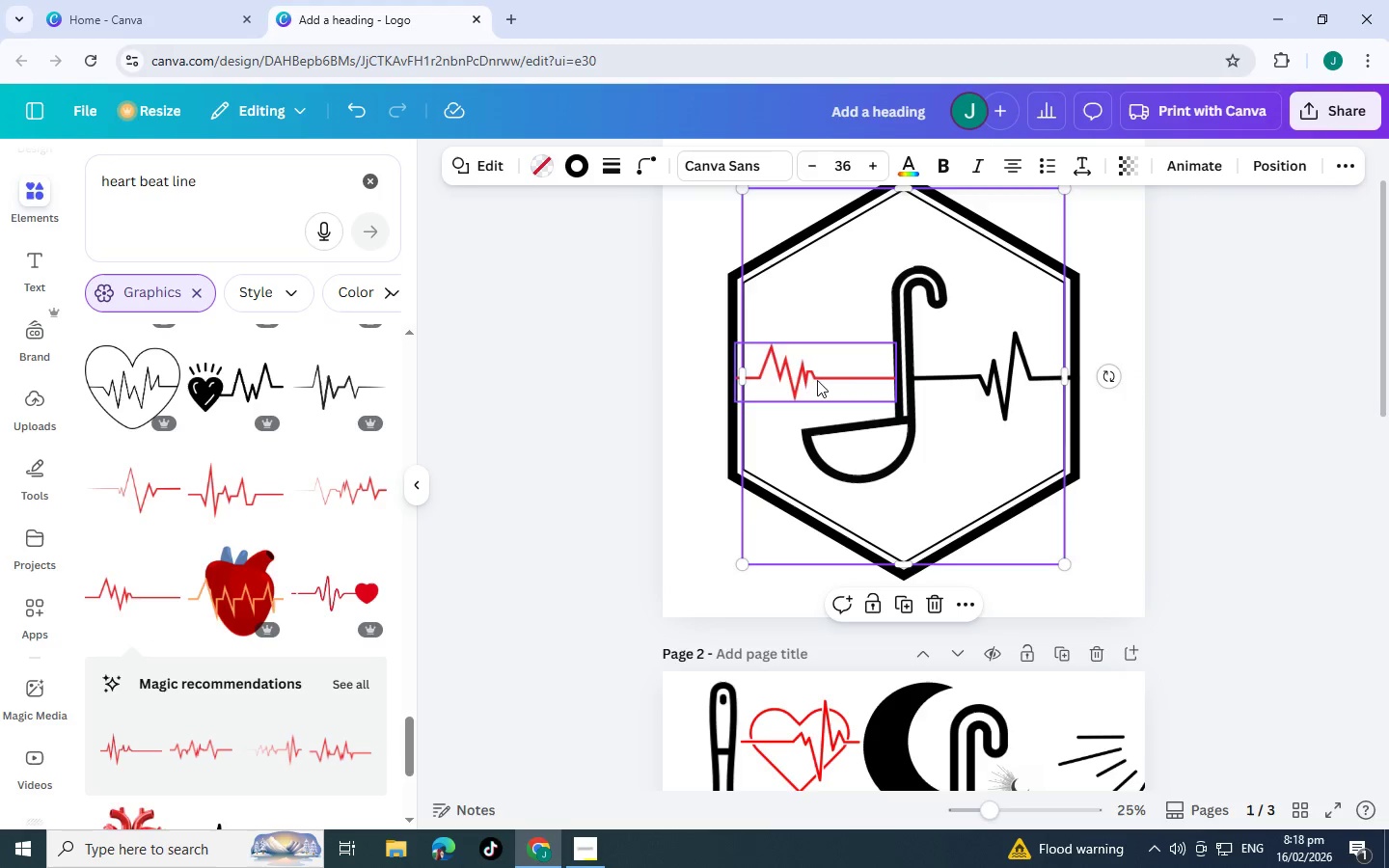 
left_click([817, 380])
 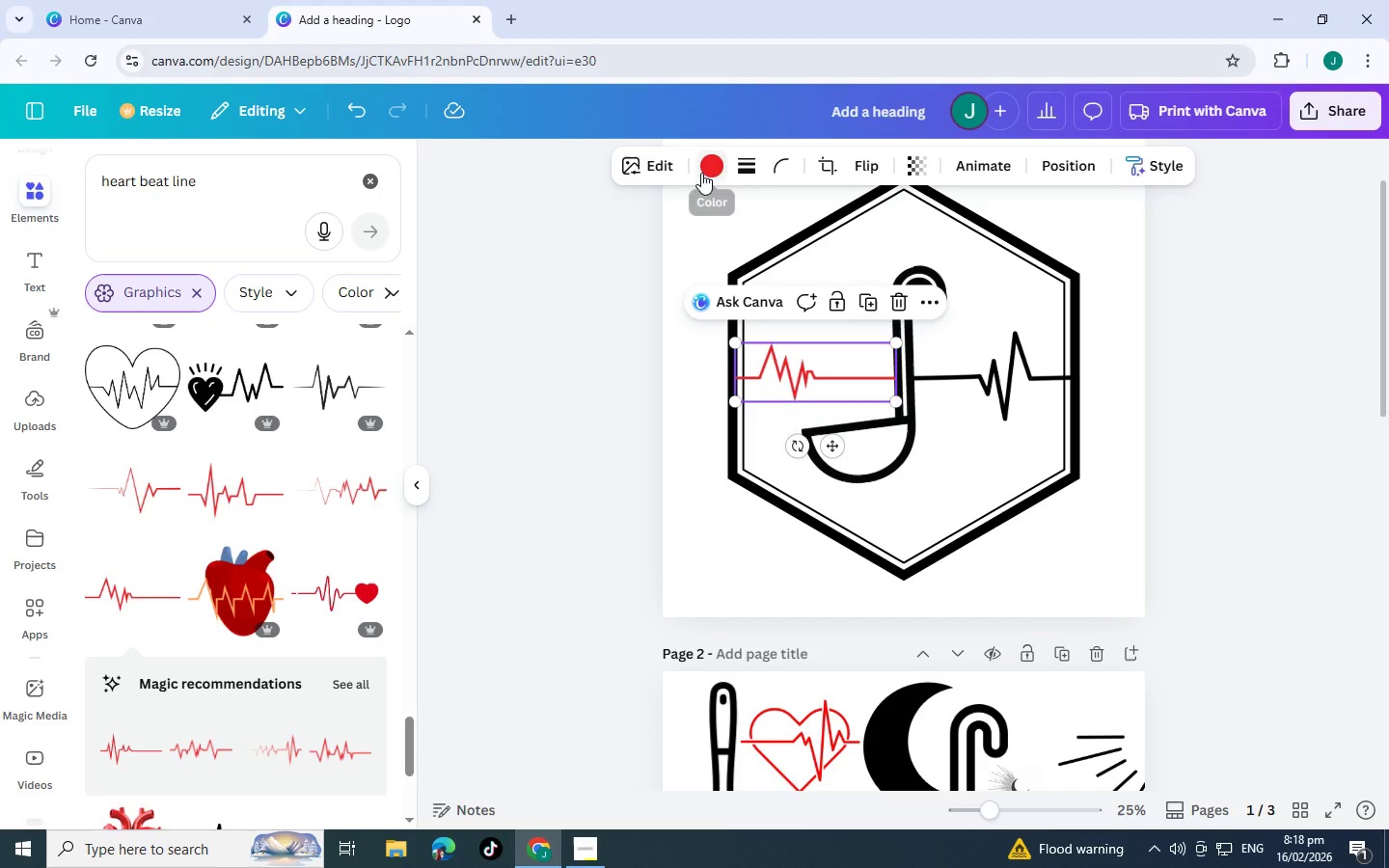 
left_click([701, 173])
 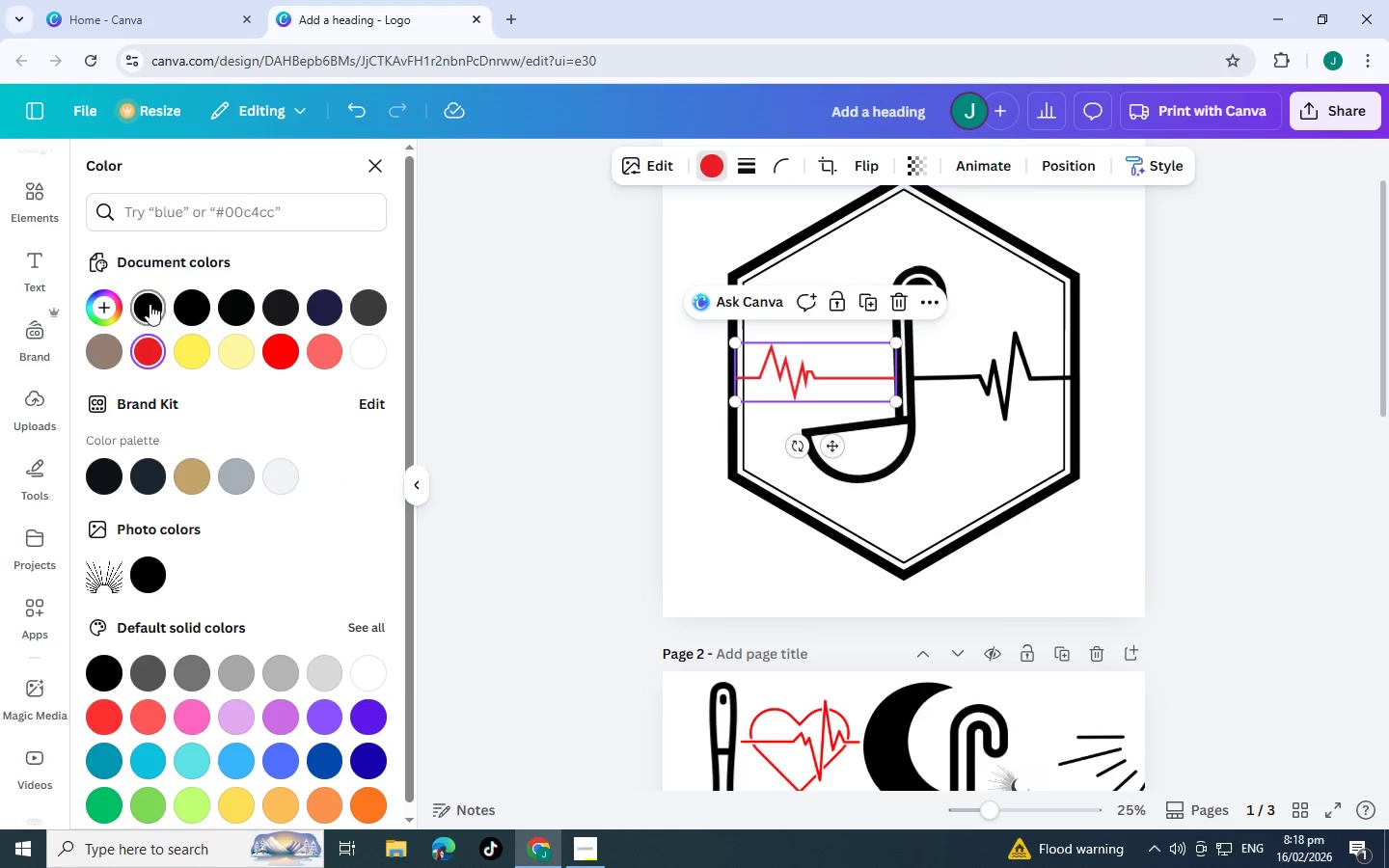 
left_click([148, 304])
 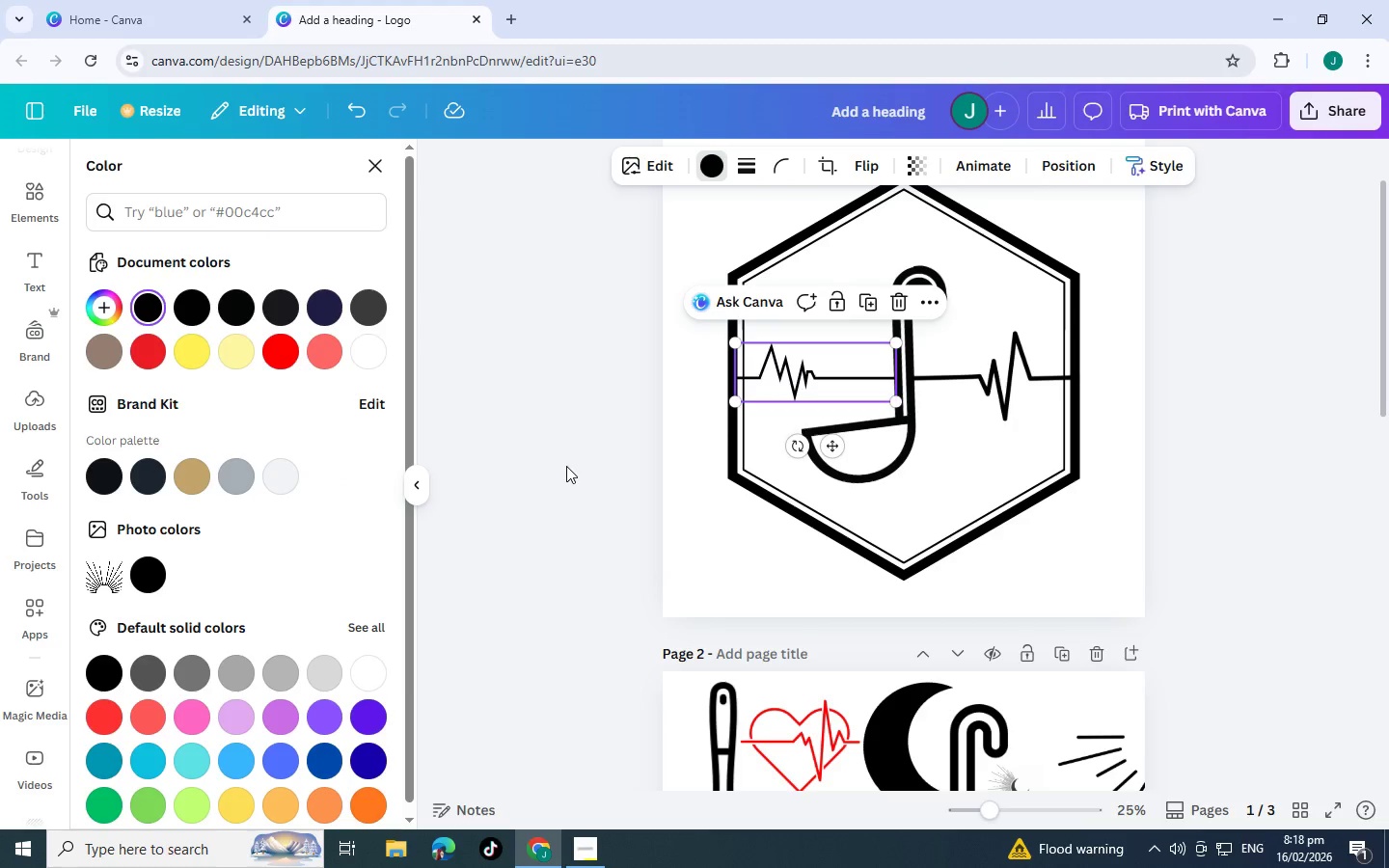 
left_click([566, 466])
 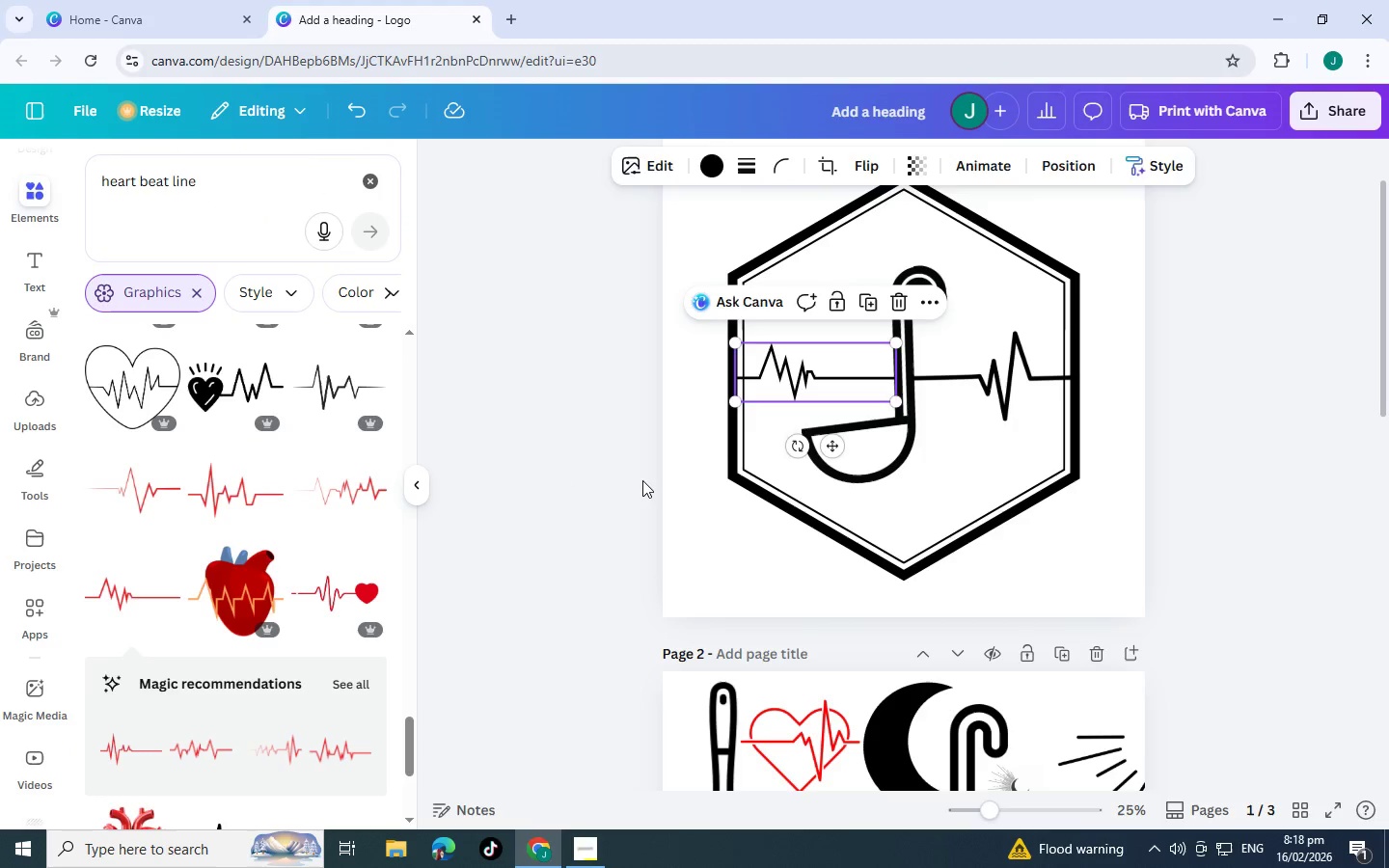 
left_click([642, 480])
 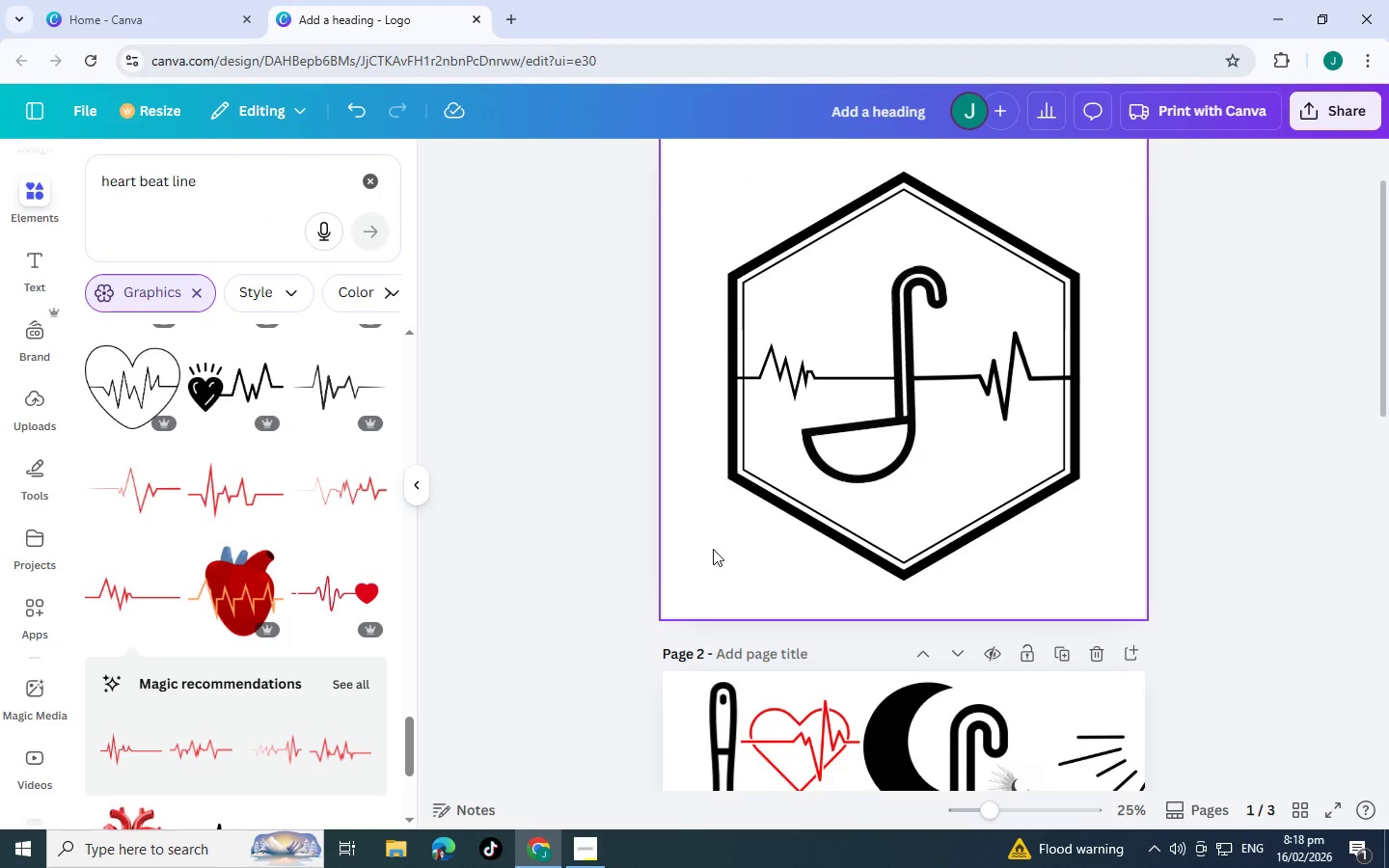 
scroll: coordinate [713, 549], scroll_direction: up, amount: 2.0
 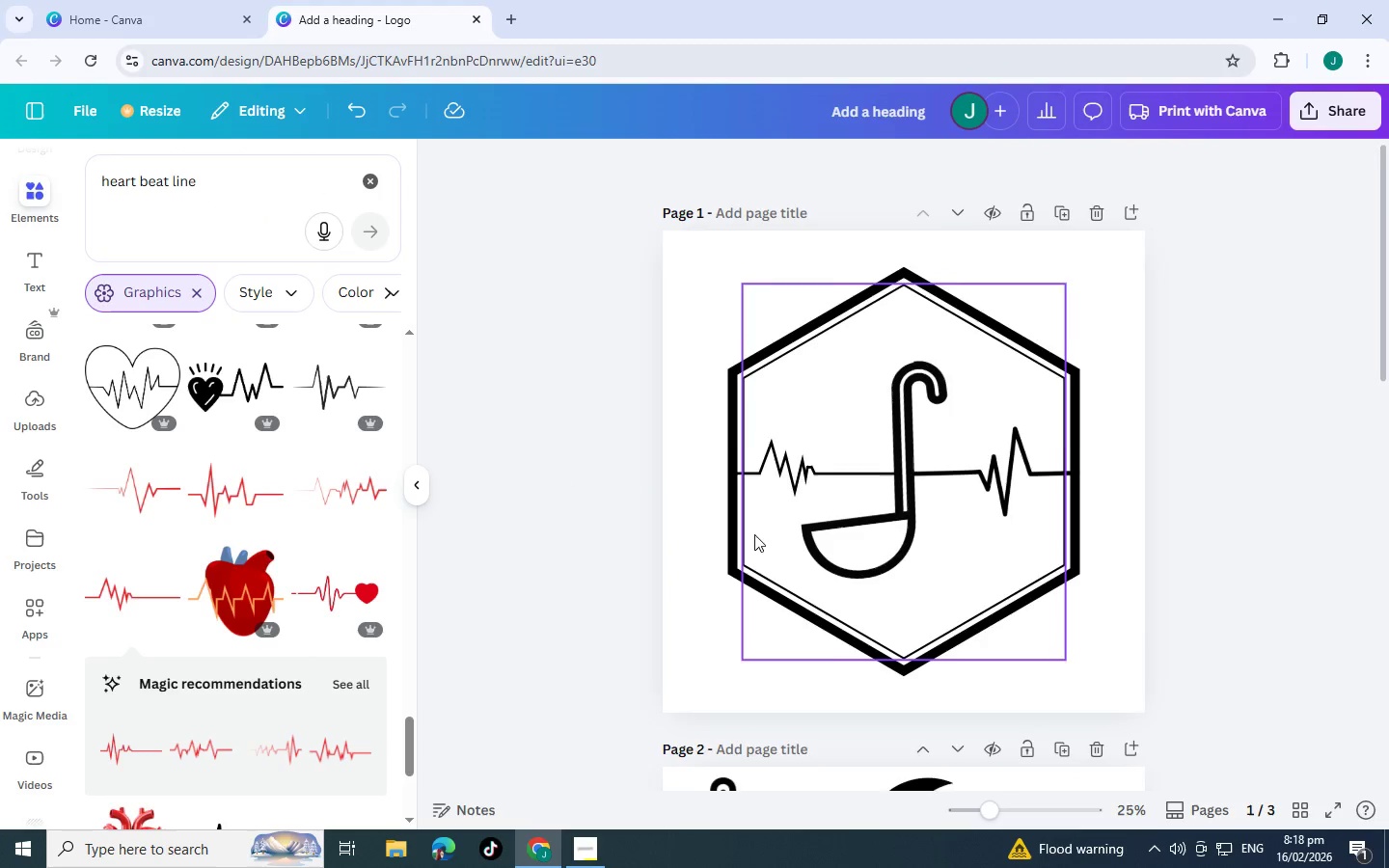 
scroll: coordinate [754, 534], scroll_direction: down, amount: 2.0
 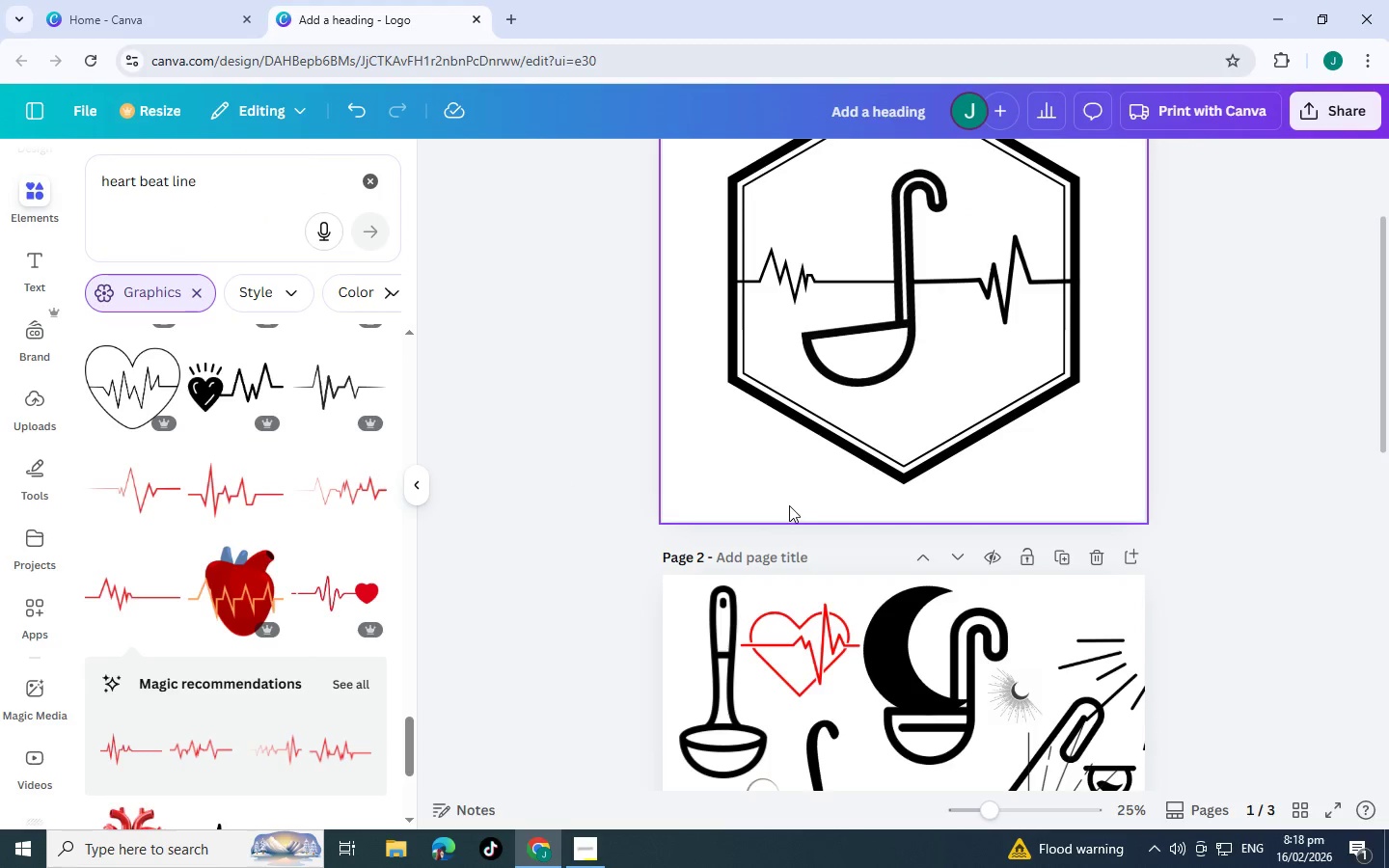 
wait(7.78)
 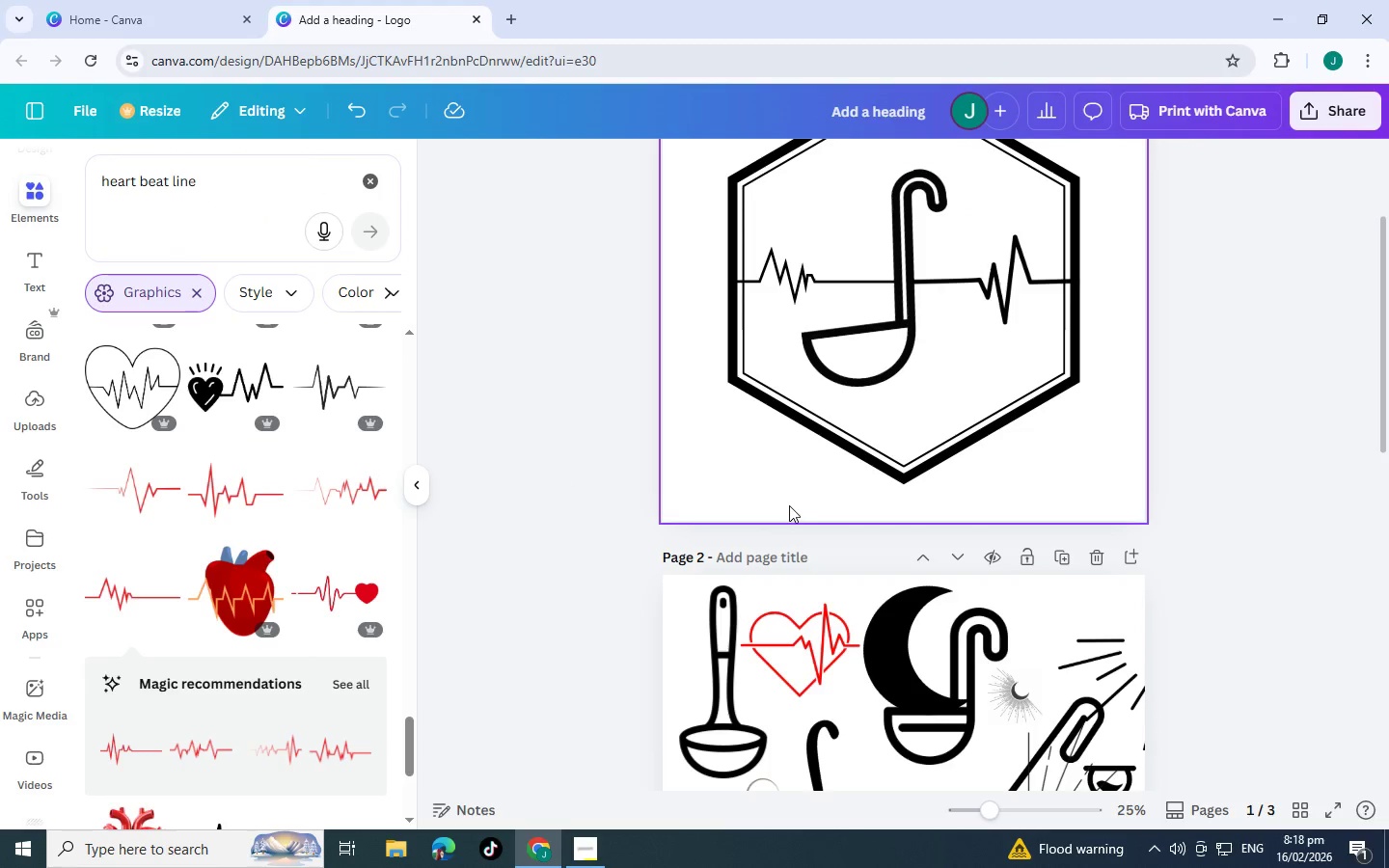 
left_click_drag(start_coordinate=[238, 181], to_coordinate=[0, 181])
 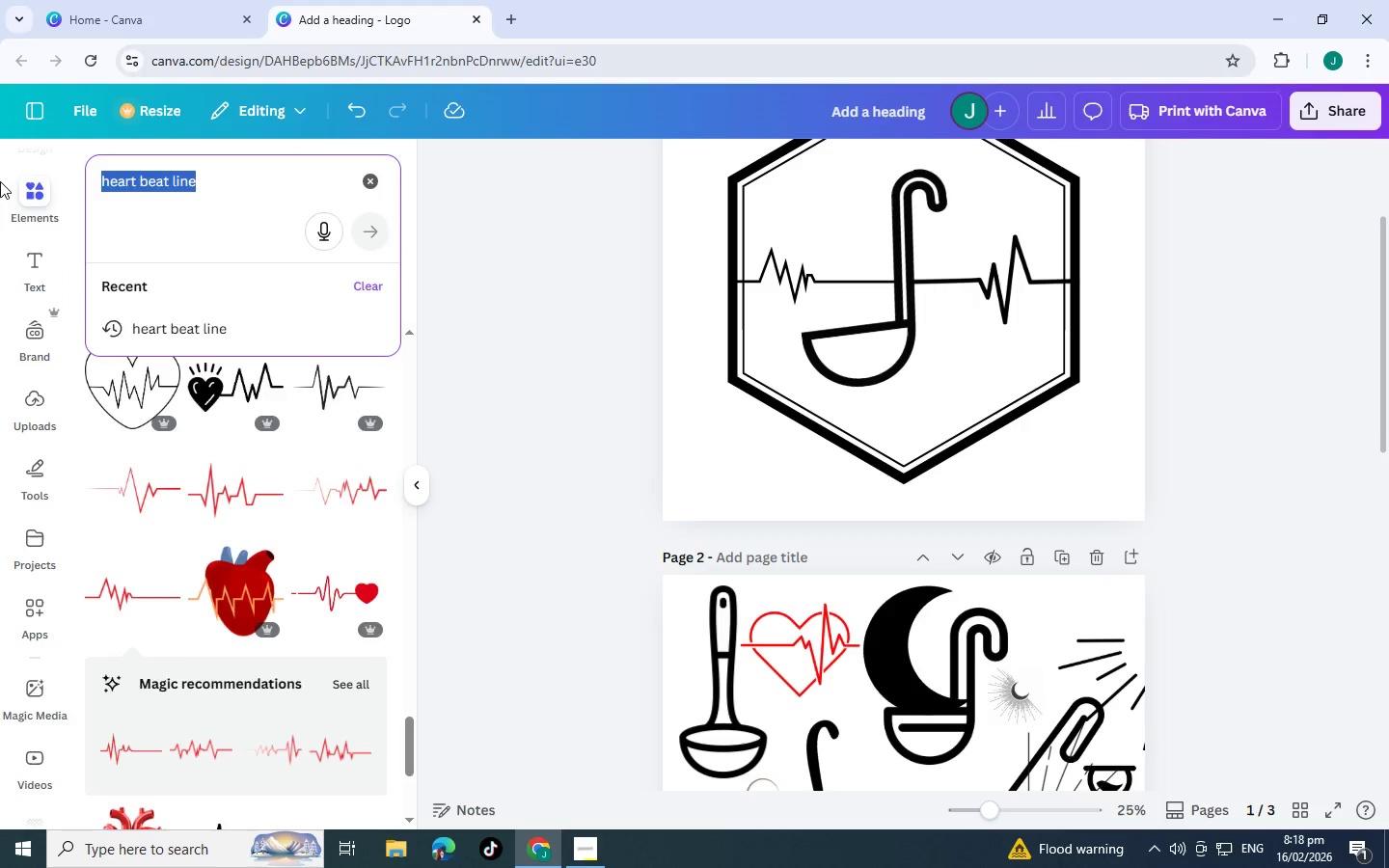 
type(star)
 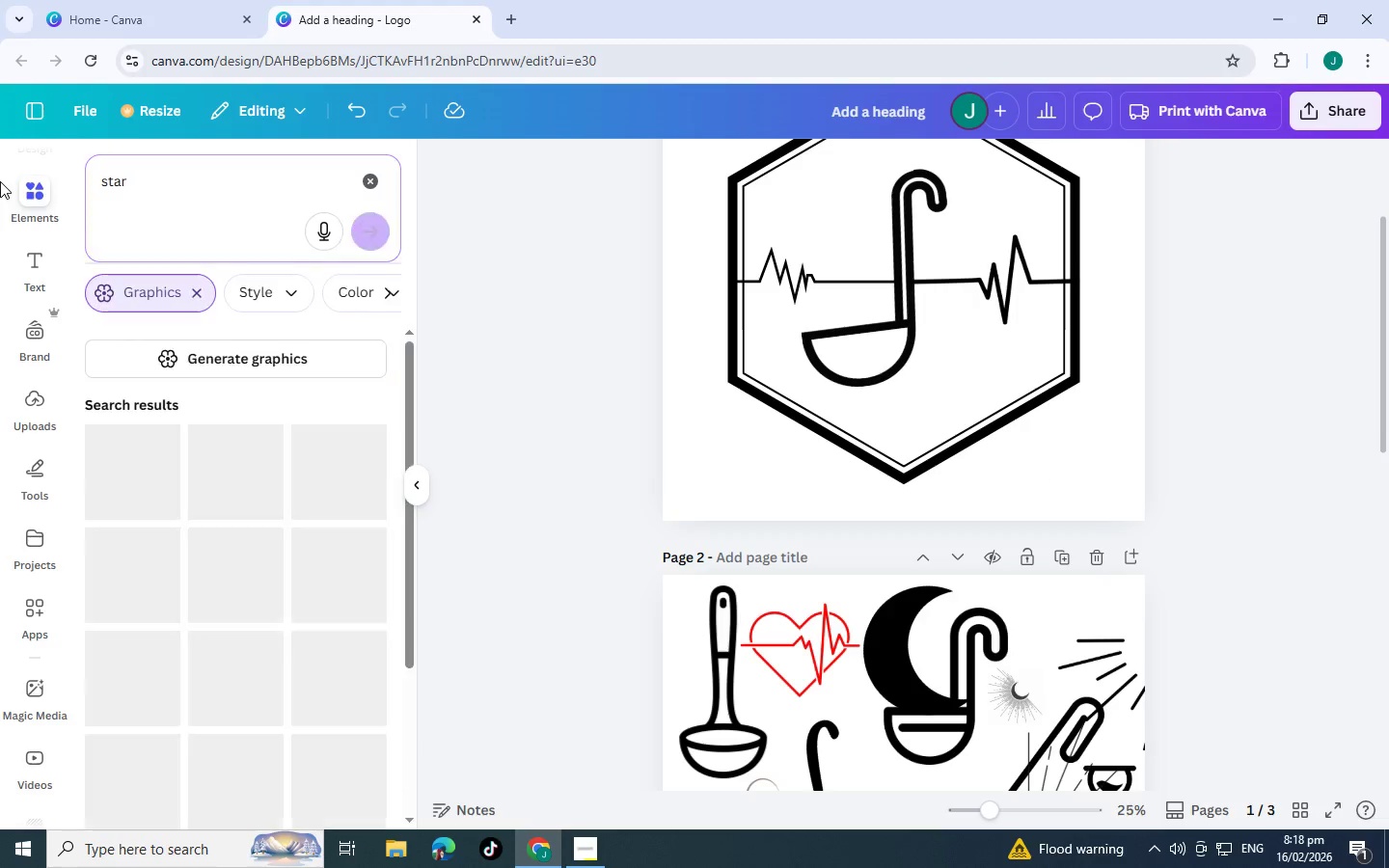 
key(Enter)
 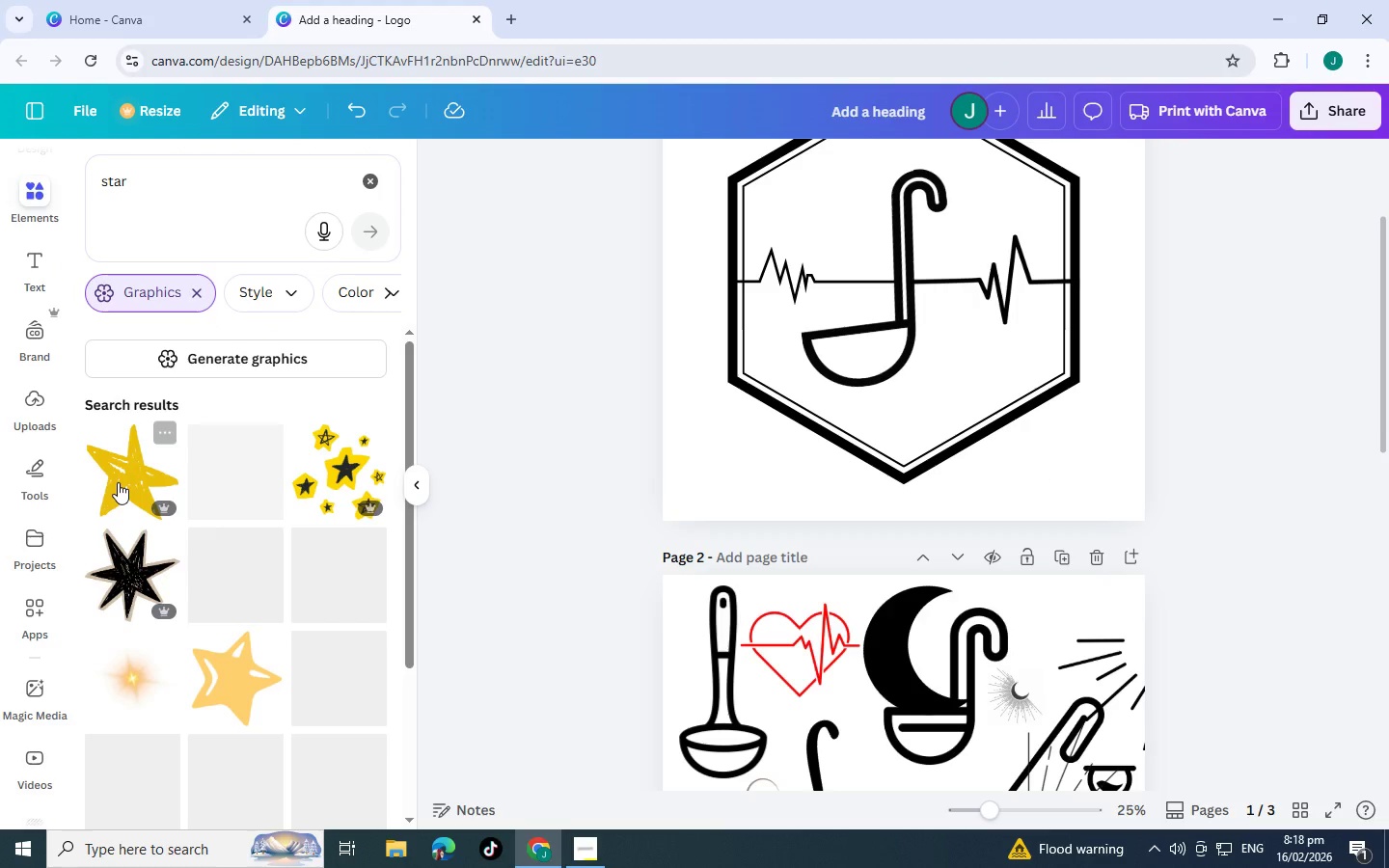 
scroll: coordinate [288, 678], scroll_direction: down, amount: 9.0
 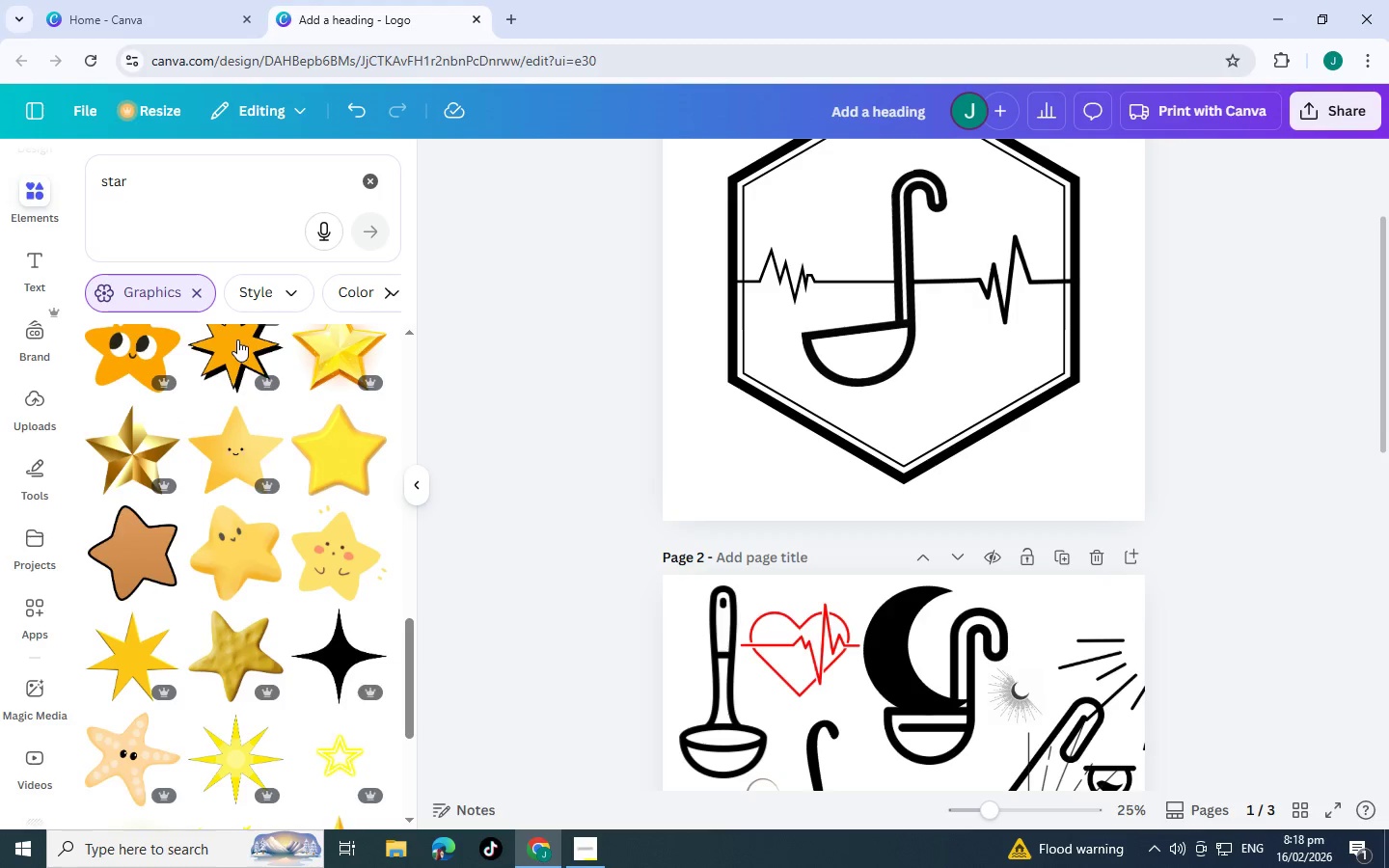 
scroll: coordinate [237, 339], scroll_direction: up, amount: 2.0
 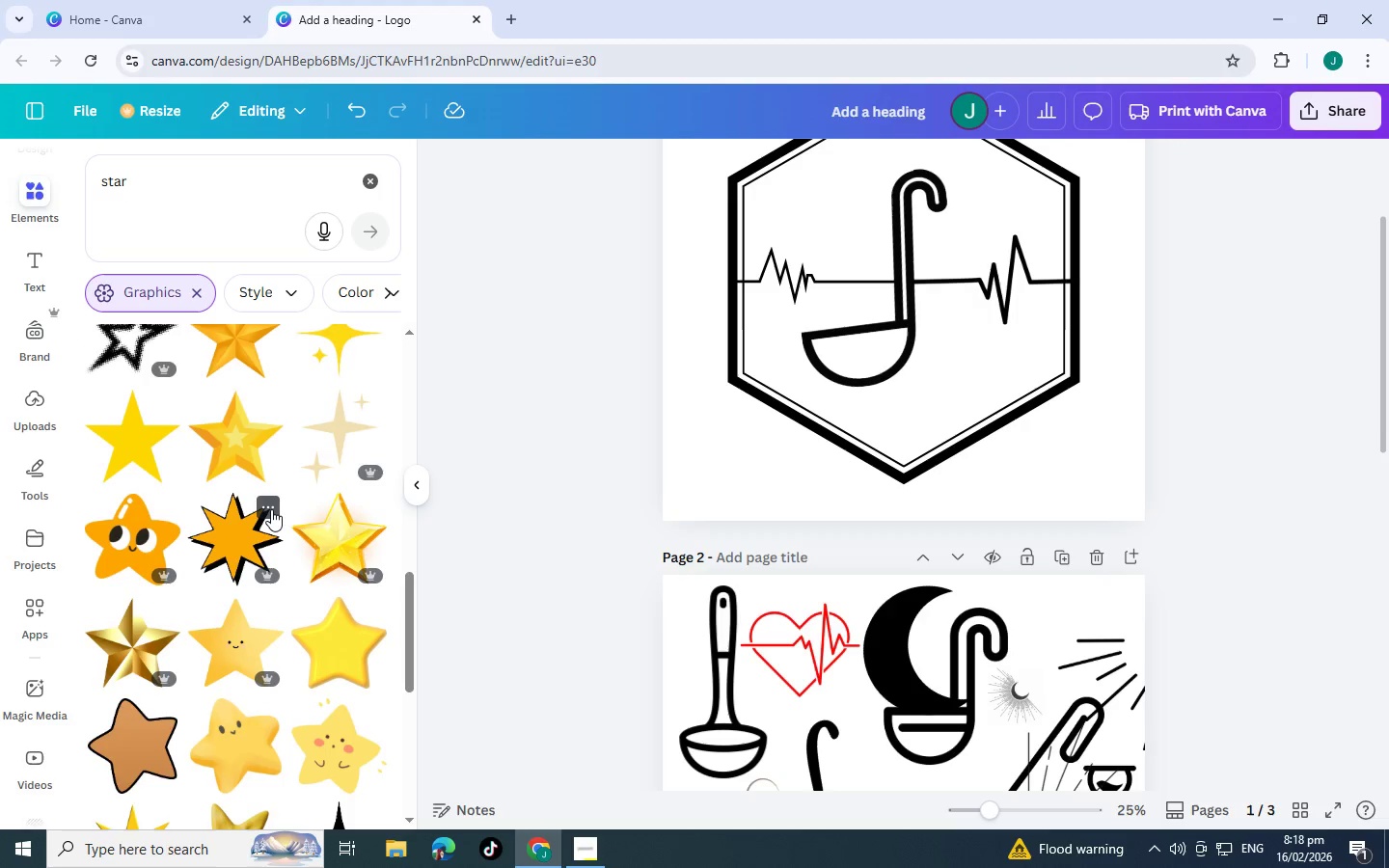 
left_click([271, 509])
 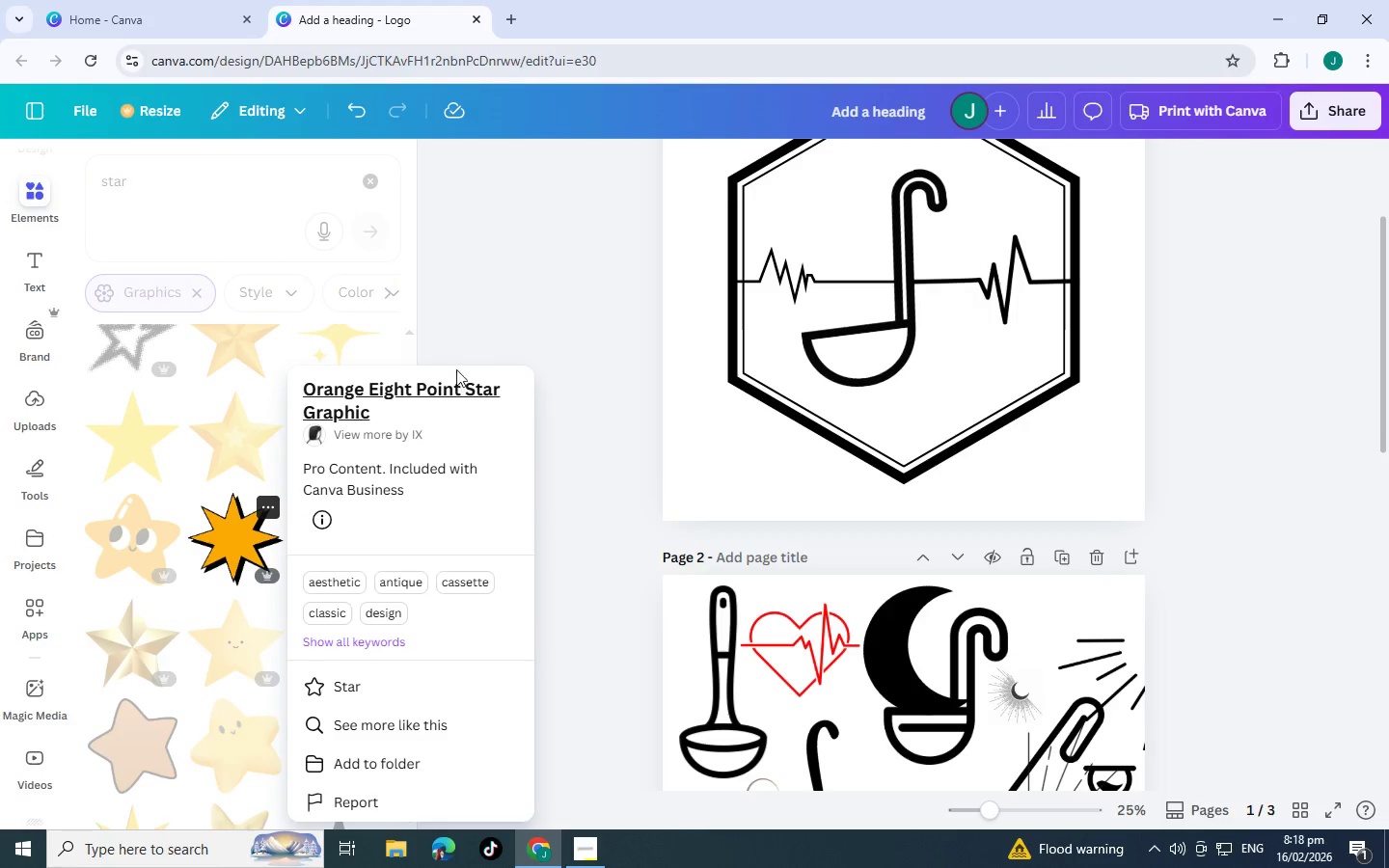 
left_click([488, 301])
 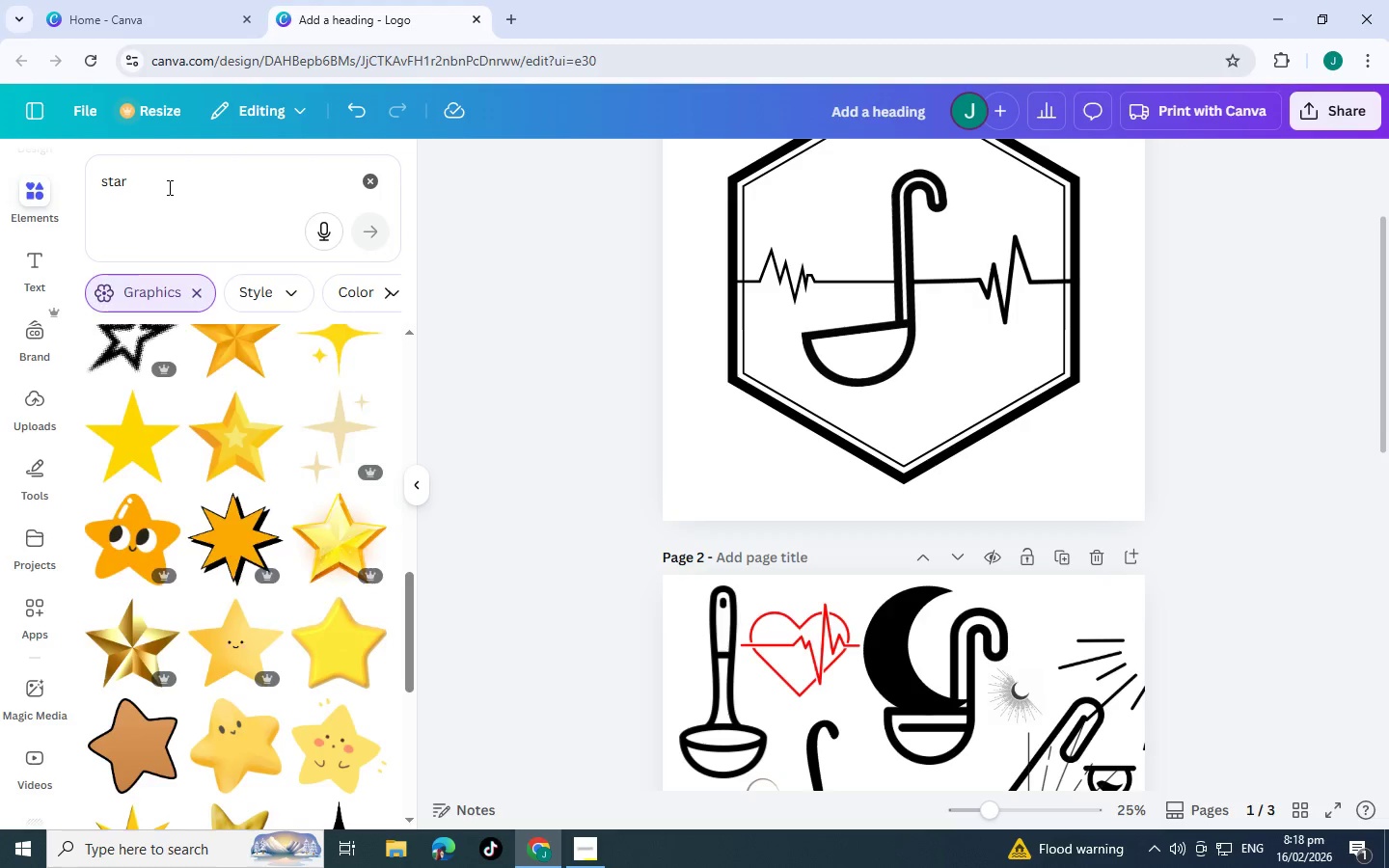 
left_click([168, 187])
 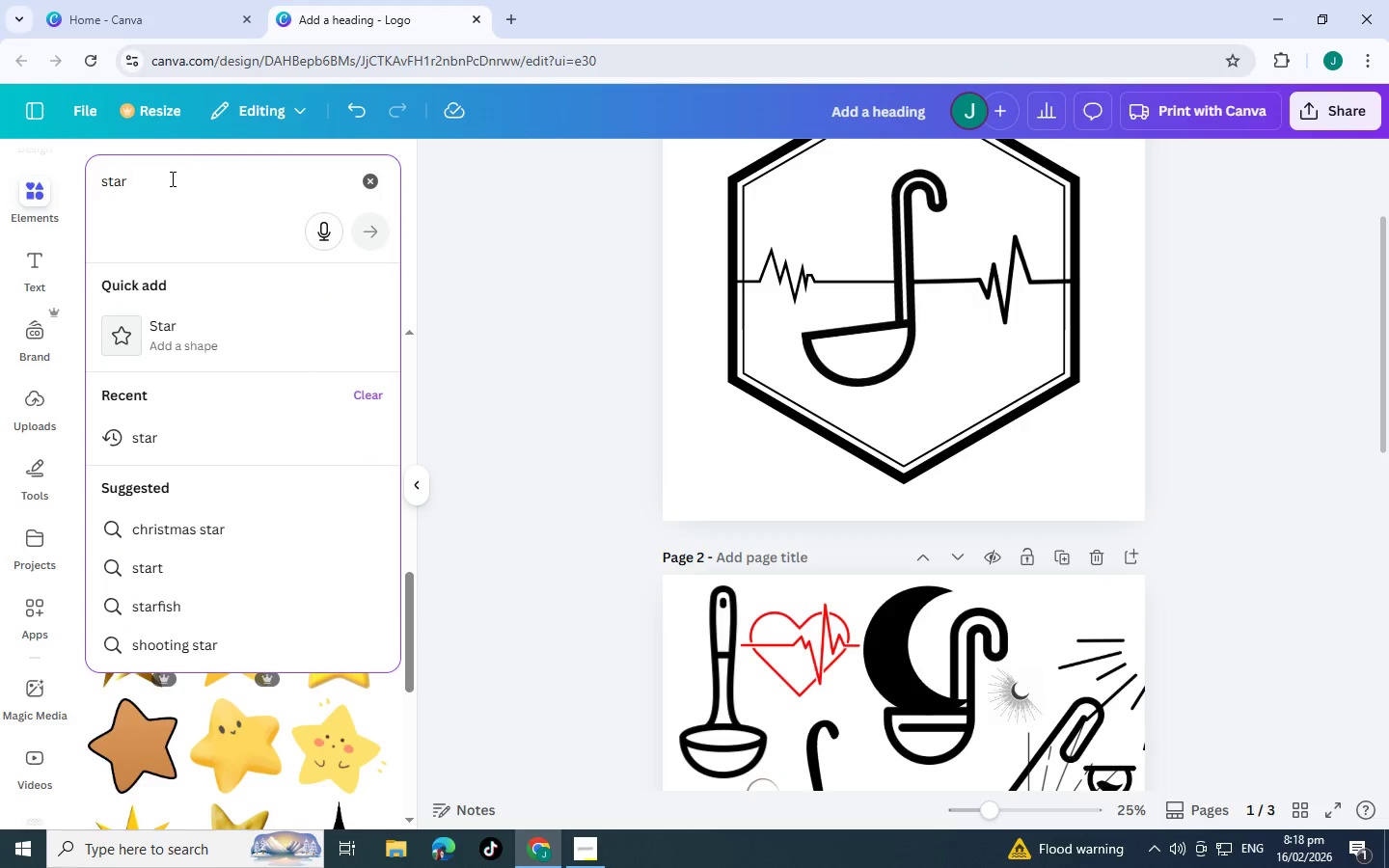 
type( ea)
key(Backspace)
type(e)
key(Backspace)
type(ight)
 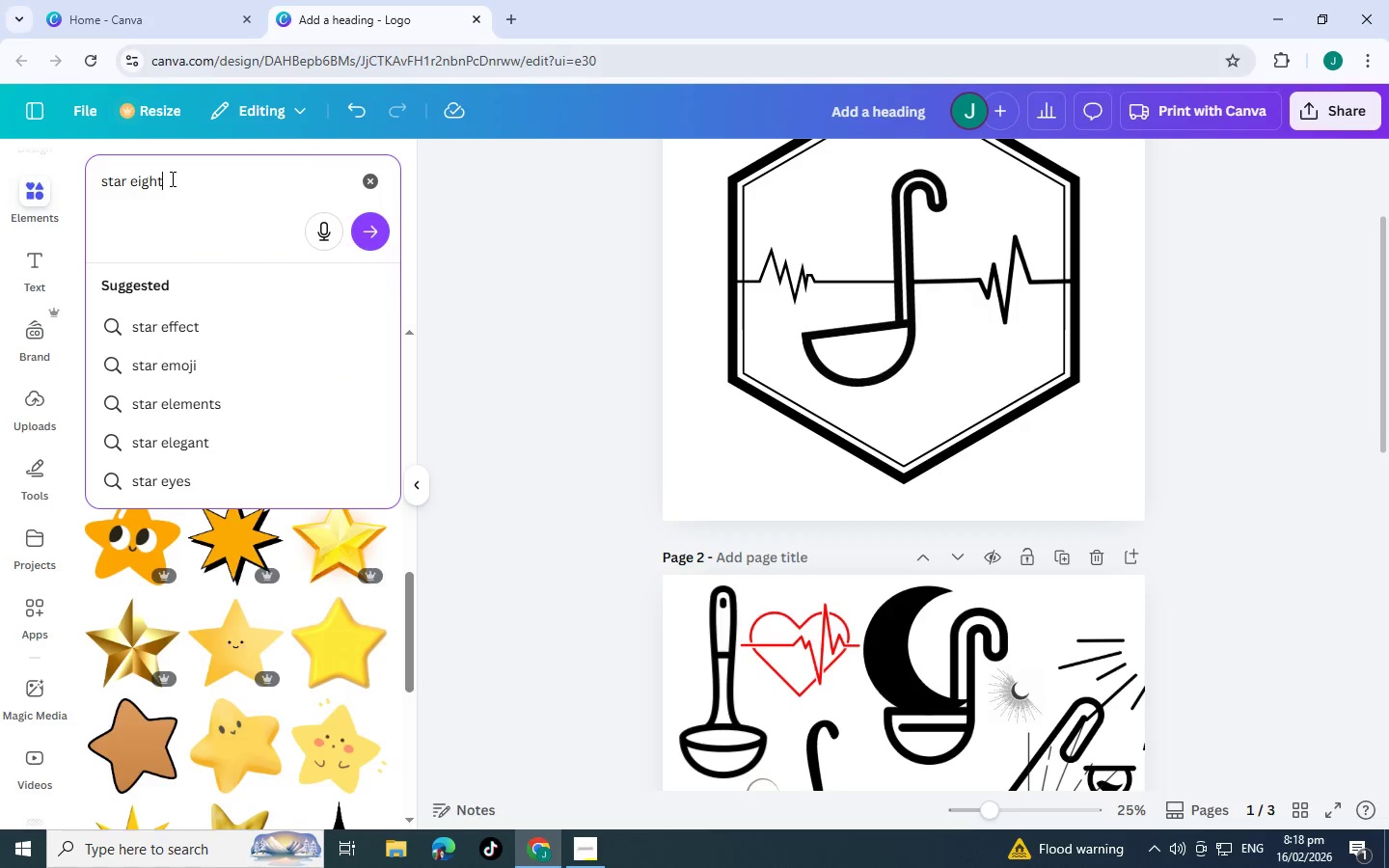 
key(Enter)
 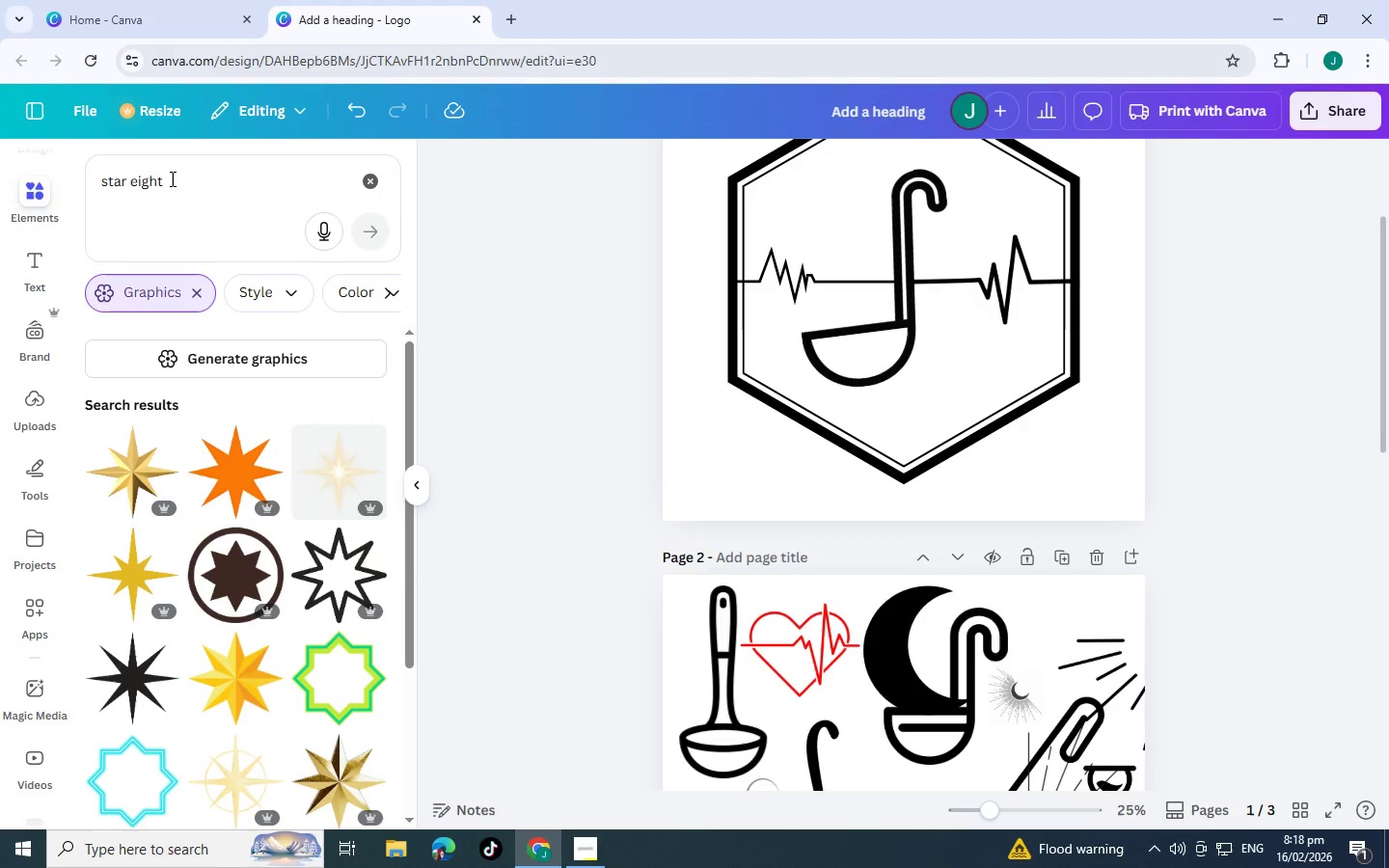 
wait(14.58)
 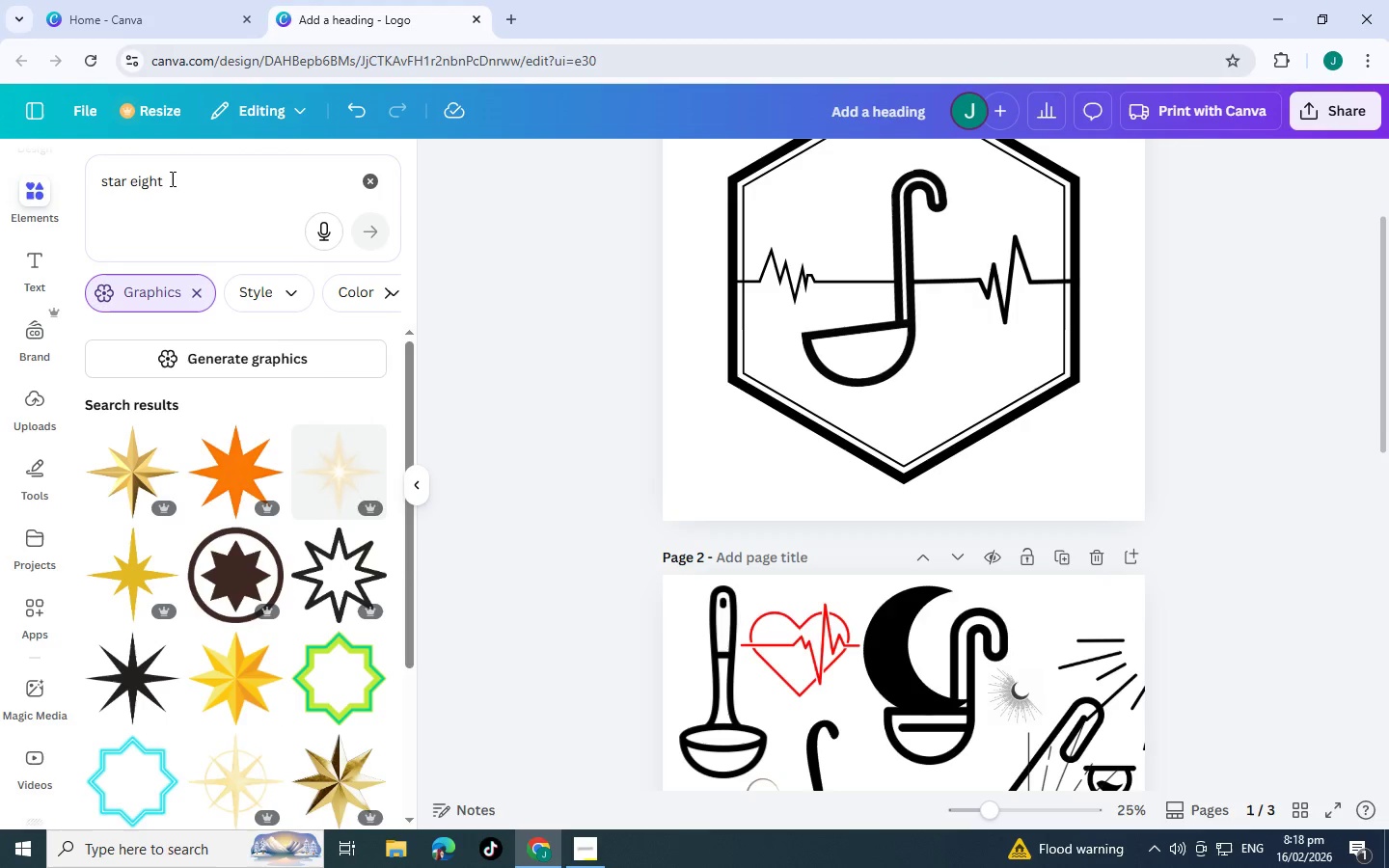 
scroll: coordinate [224, 460], scroll_direction: none, amount: 0.0
 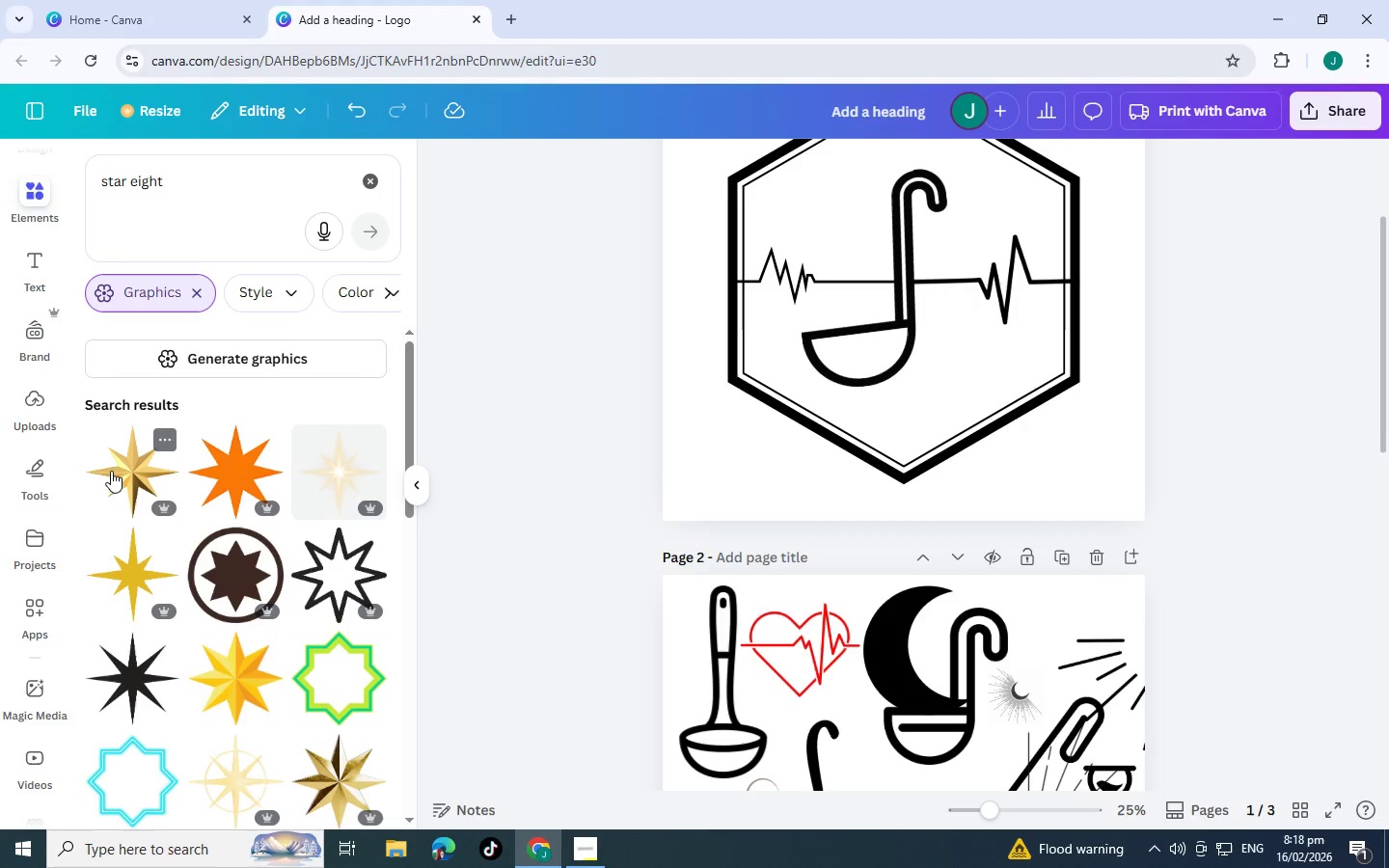 
mouse_move([240, 659])
 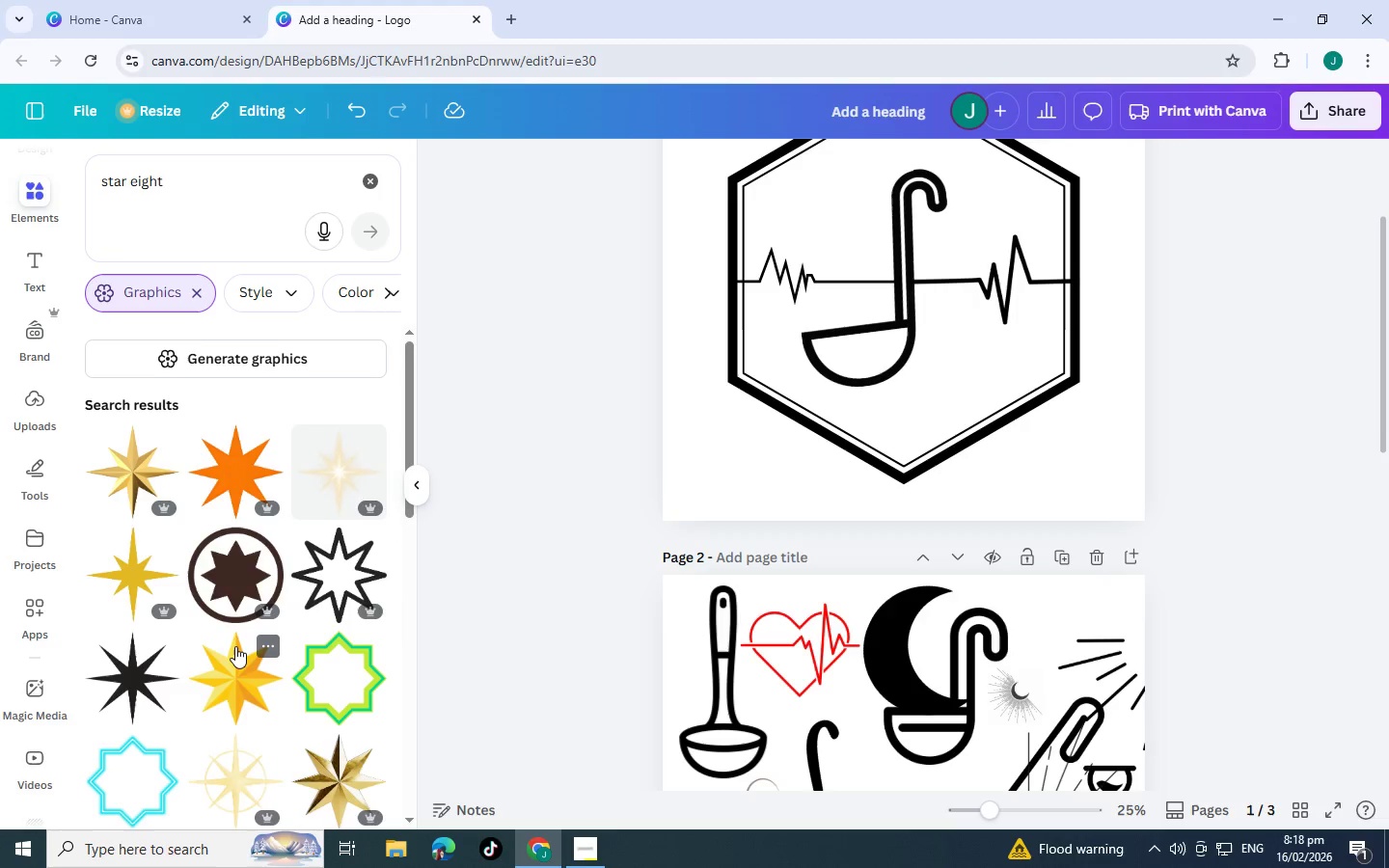 
scroll: coordinate [282, 634], scroll_direction: down, amount: 10.0
 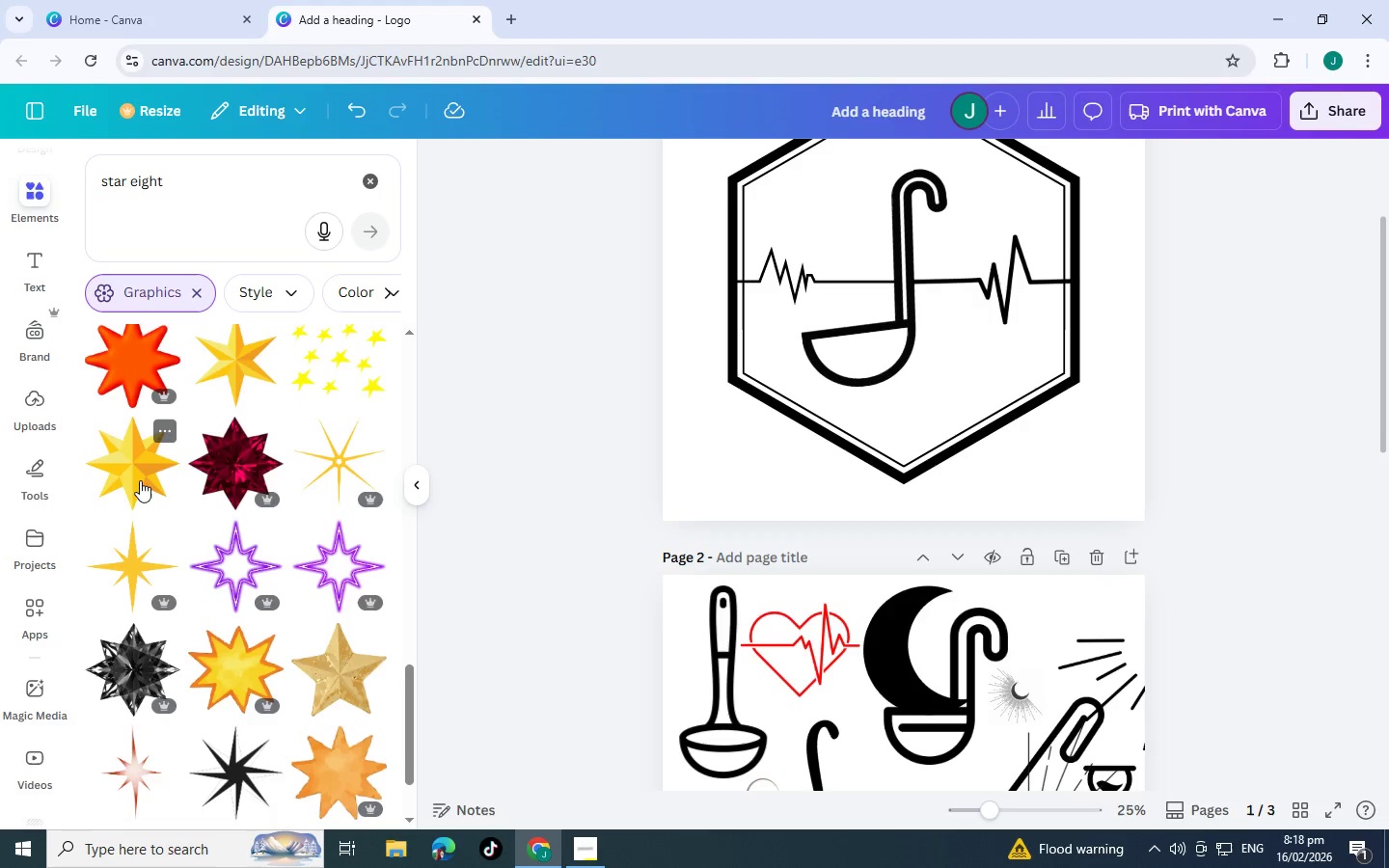 
scroll: coordinate [225, 566], scroll_direction: down, amount: 17.0
 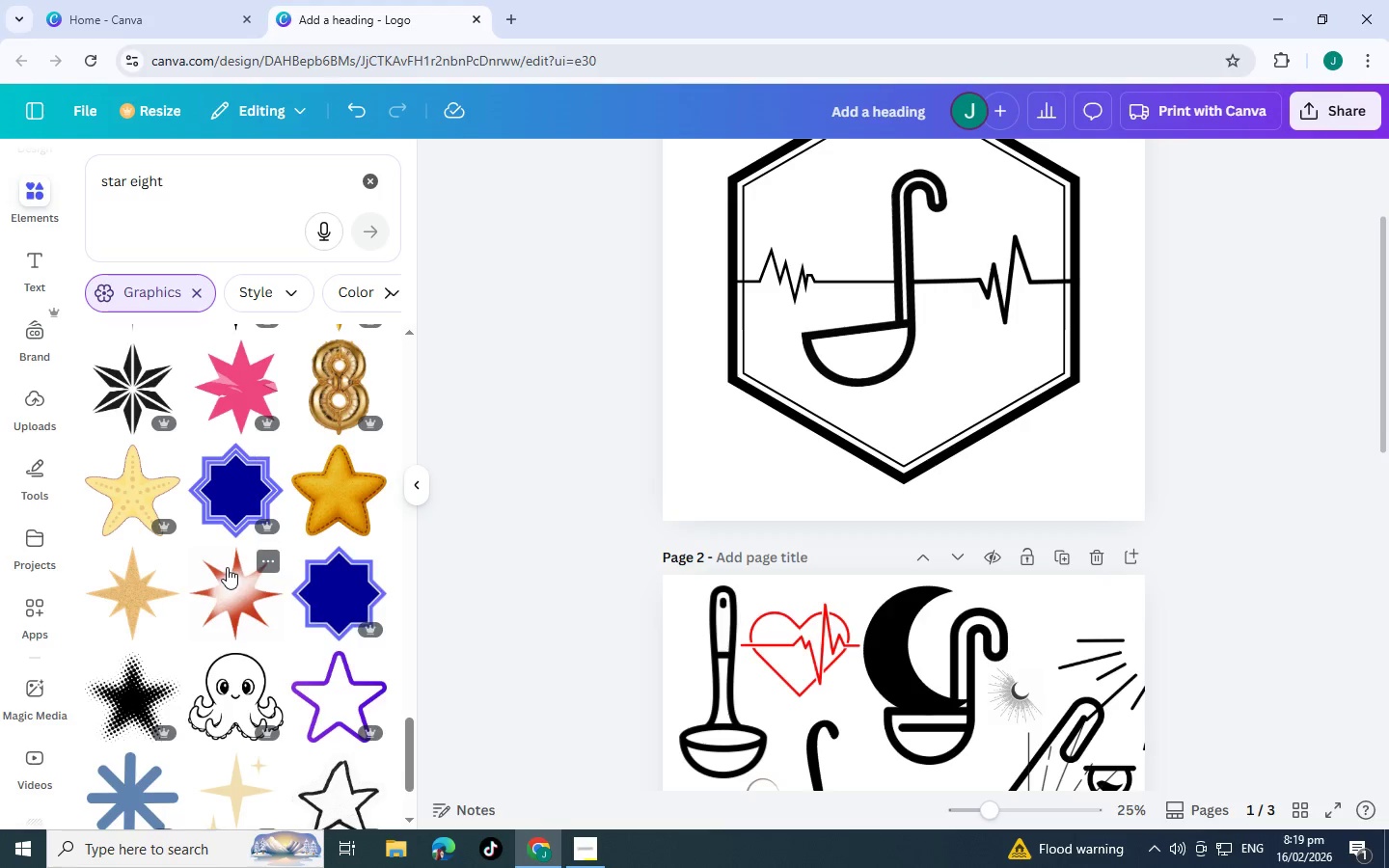 
scroll: coordinate [233, 621], scroll_direction: down, amount: 14.0
 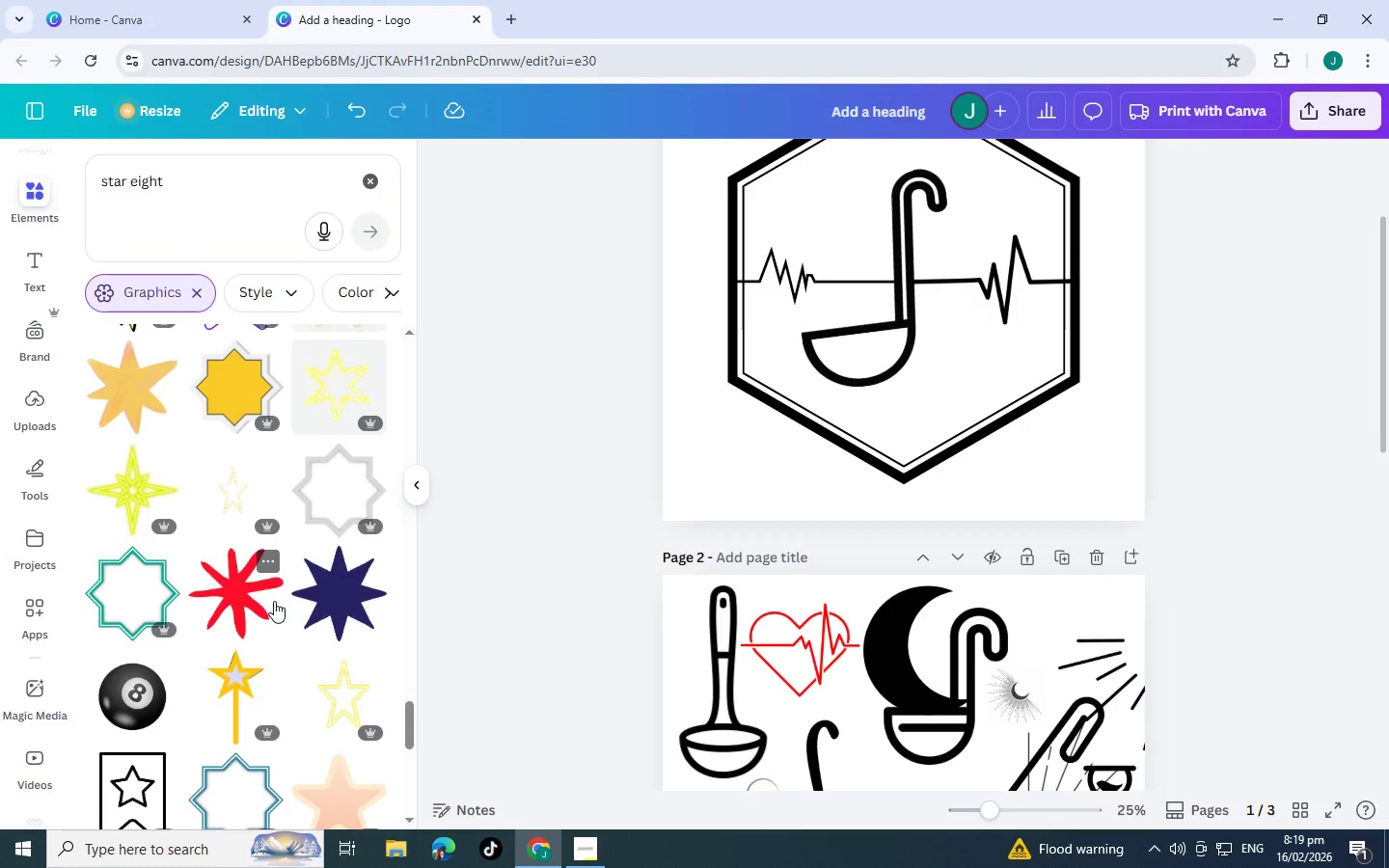 
scroll: coordinate [312, 554], scroll_direction: up, amount: 16.0
 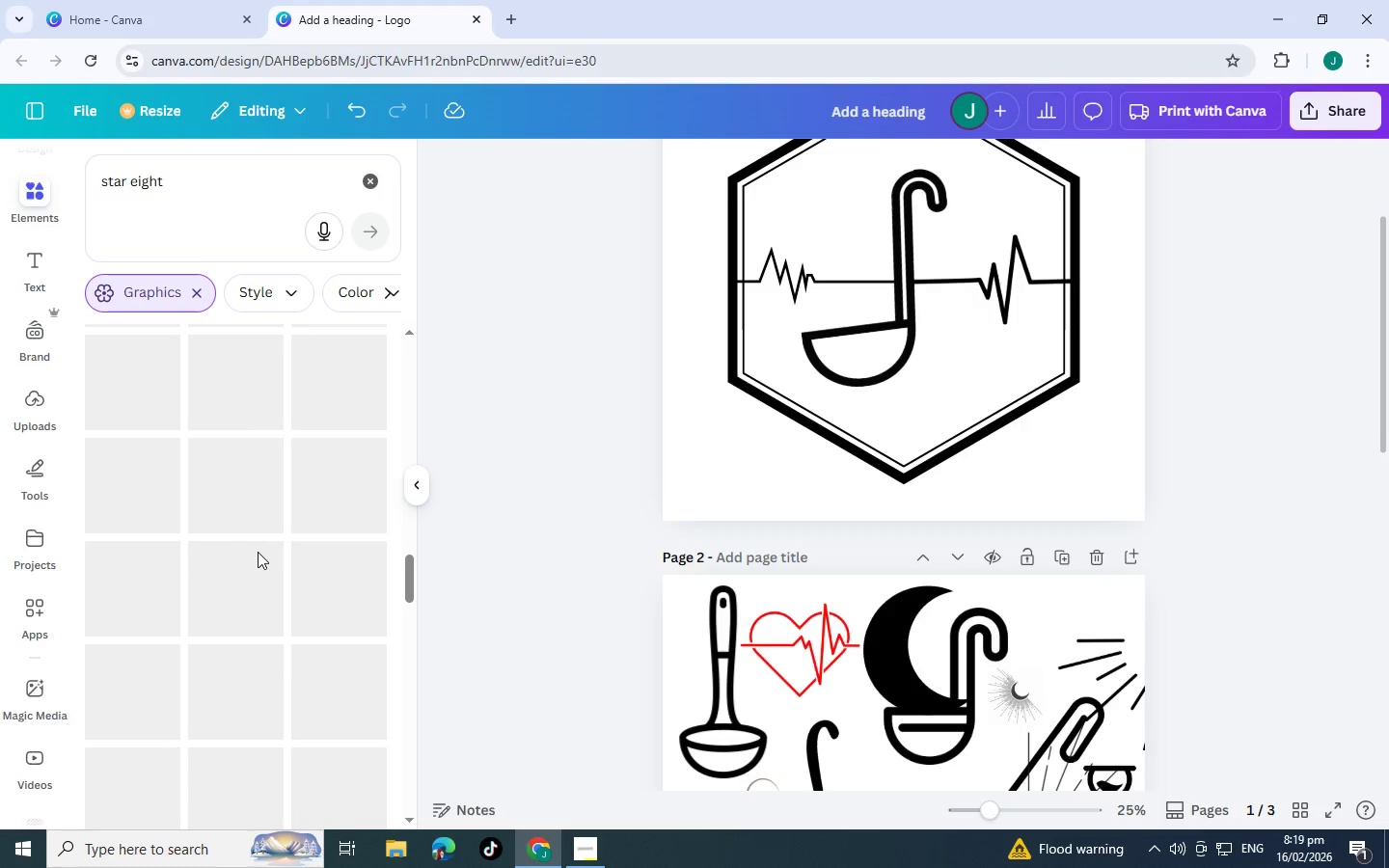 
mouse_move([263, 572])
 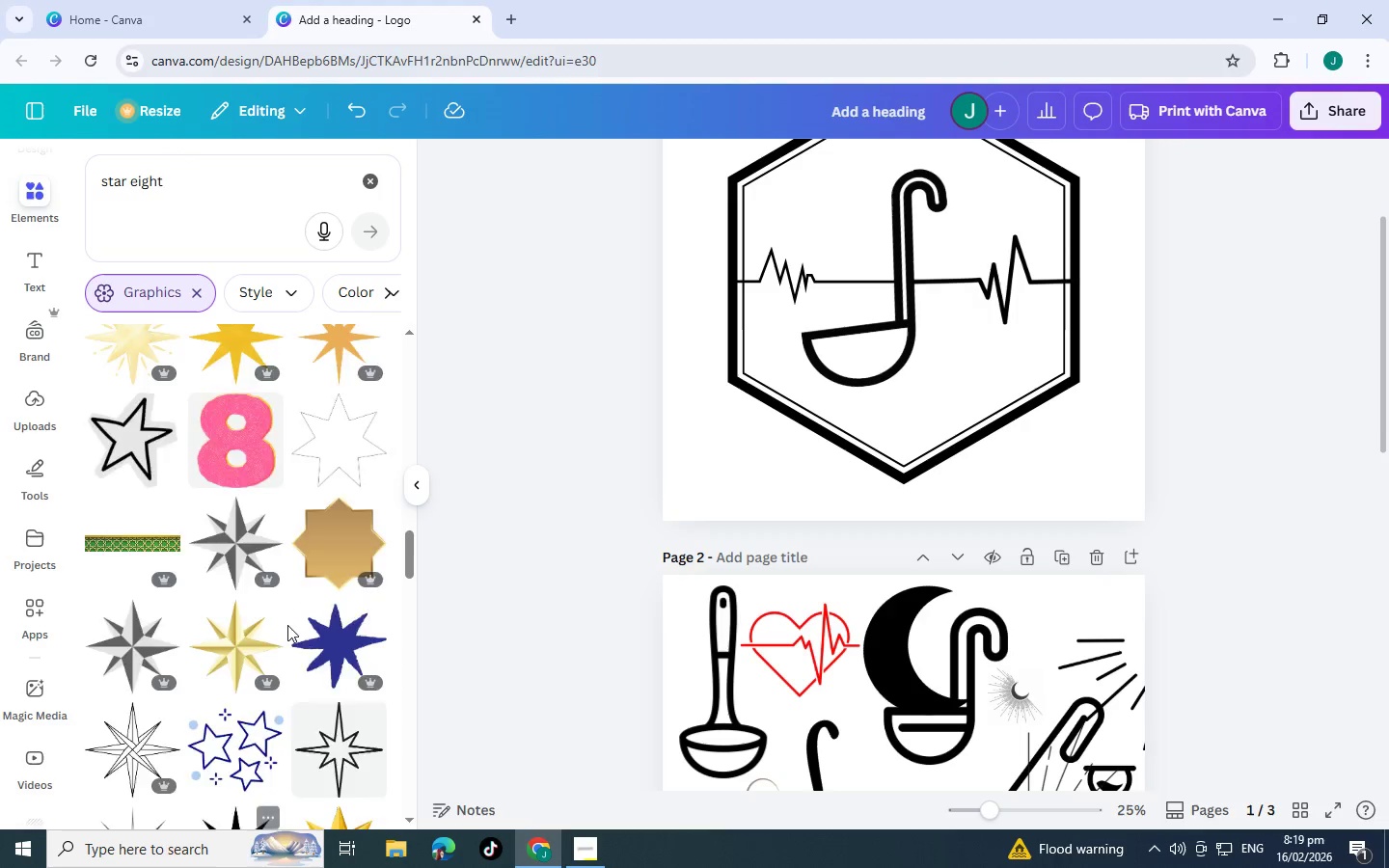 
scroll: coordinate [279, 611], scroll_direction: up, amount: 4.0
 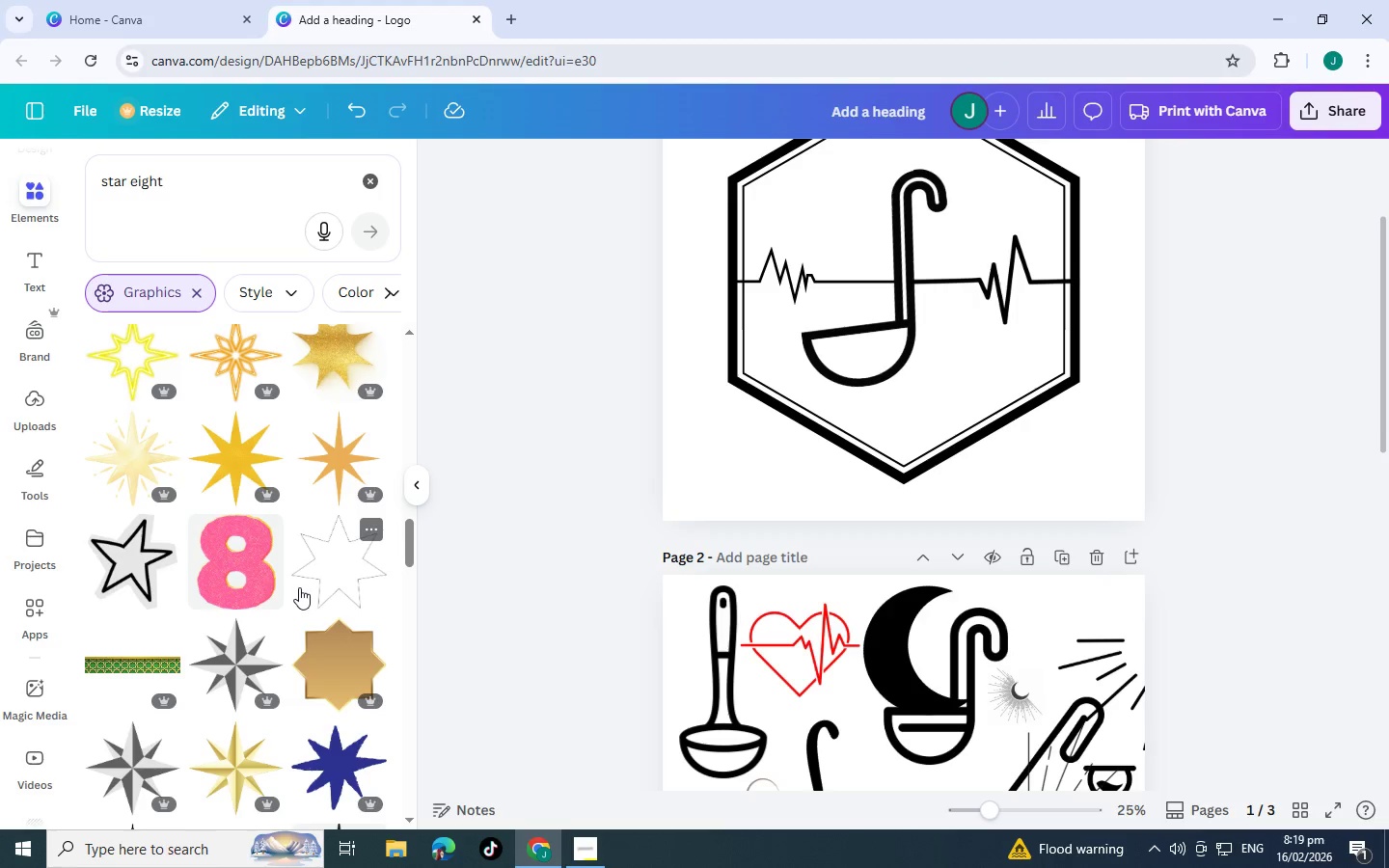 
scroll: coordinate [247, 375], scroll_direction: down, amount: 9.0
 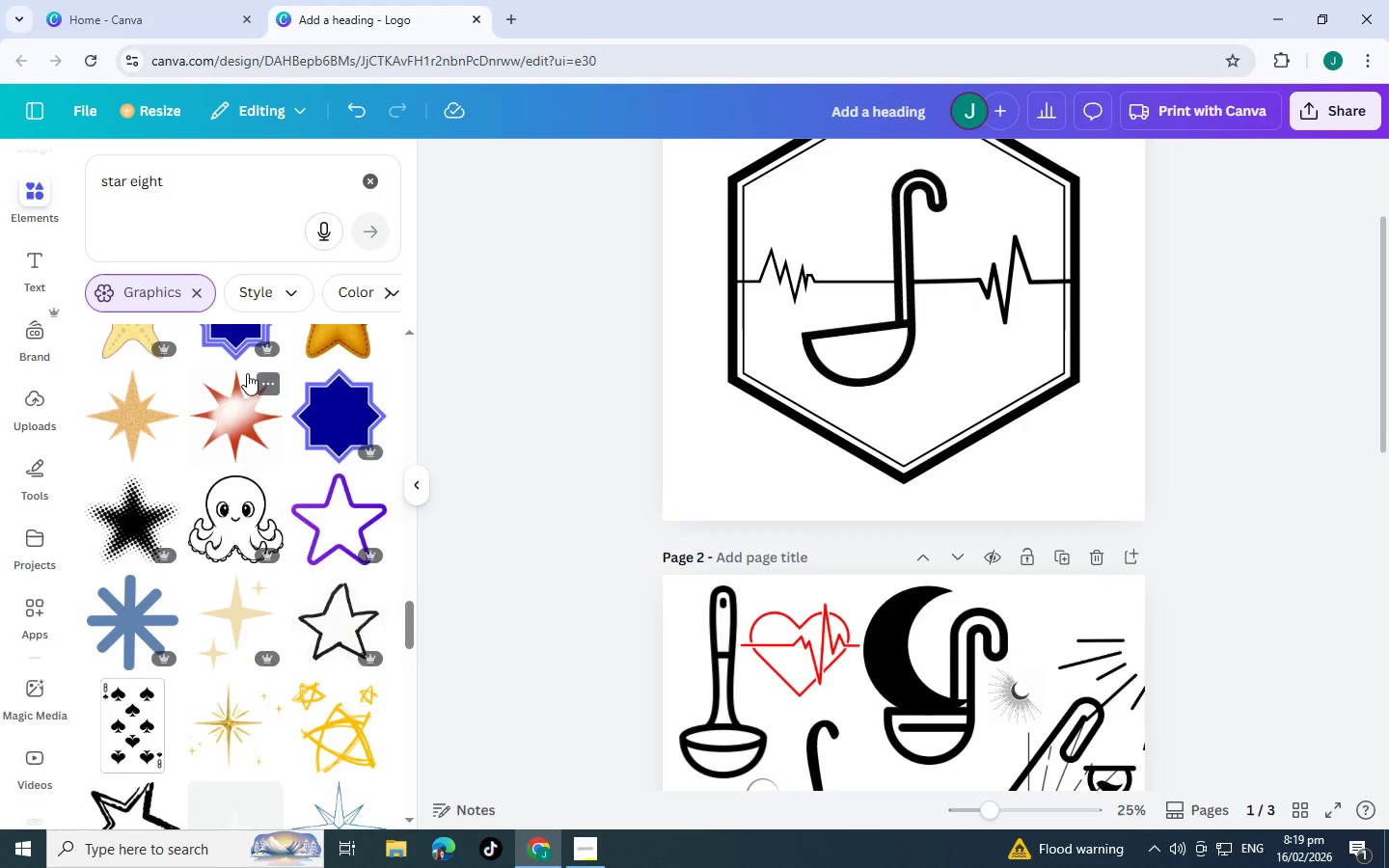 
scroll: coordinate [225, 437], scroll_direction: down, amount: 14.0
 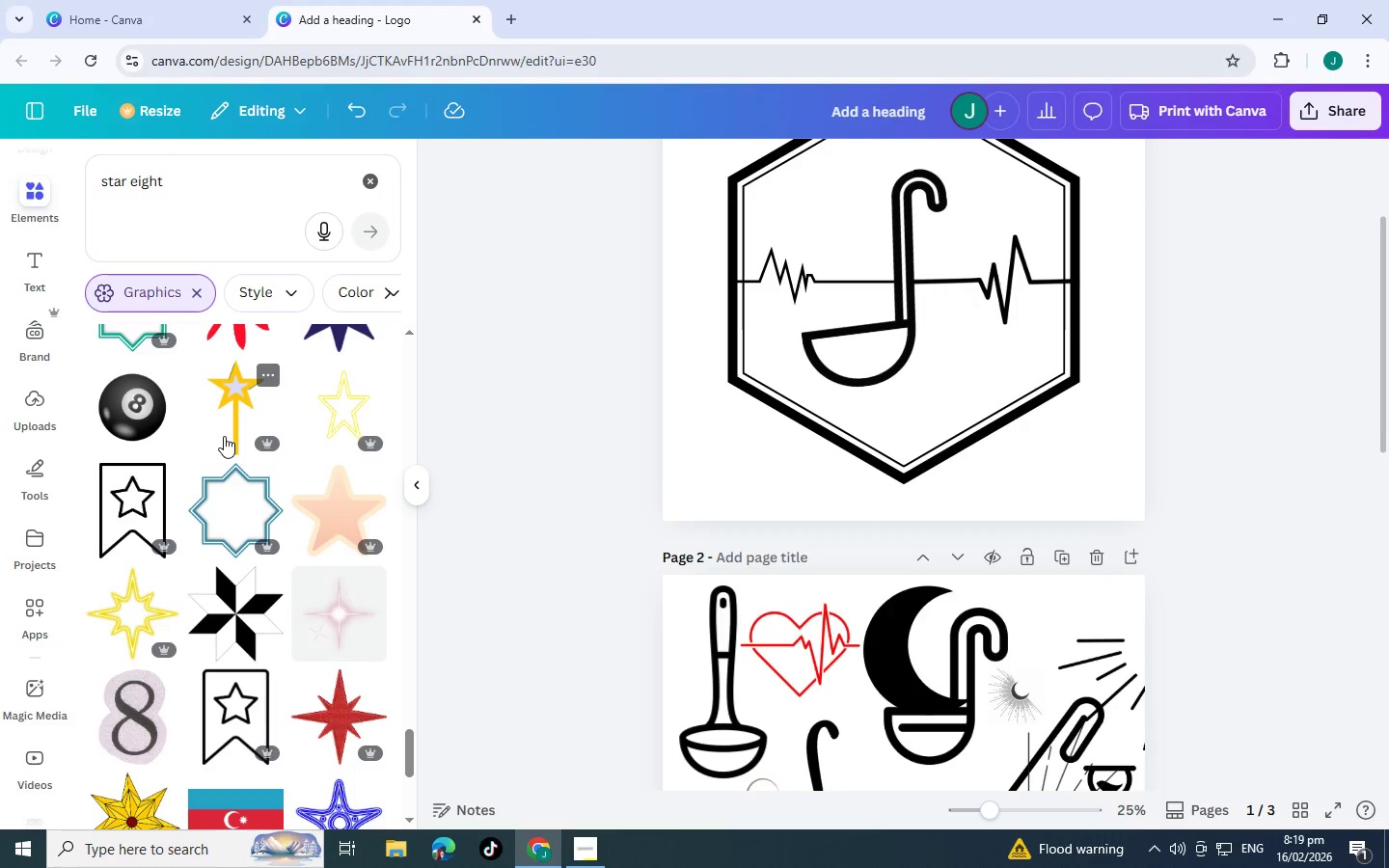 
scroll: coordinate [225, 434], scroll_direction: down, amount: 7.0
 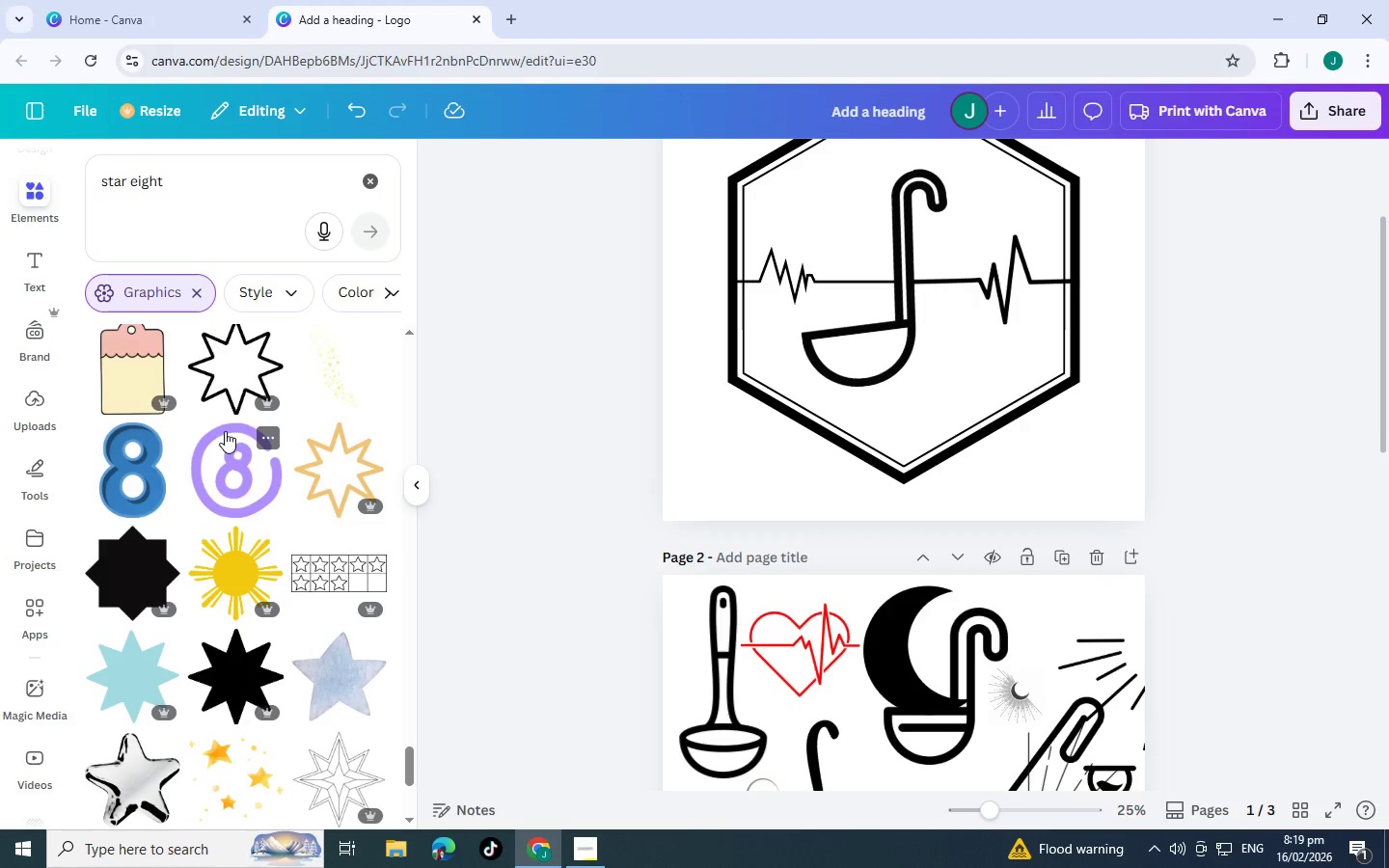 
scroll: coordinate [235, 480], scroll_direction: down, amount: 7.0
 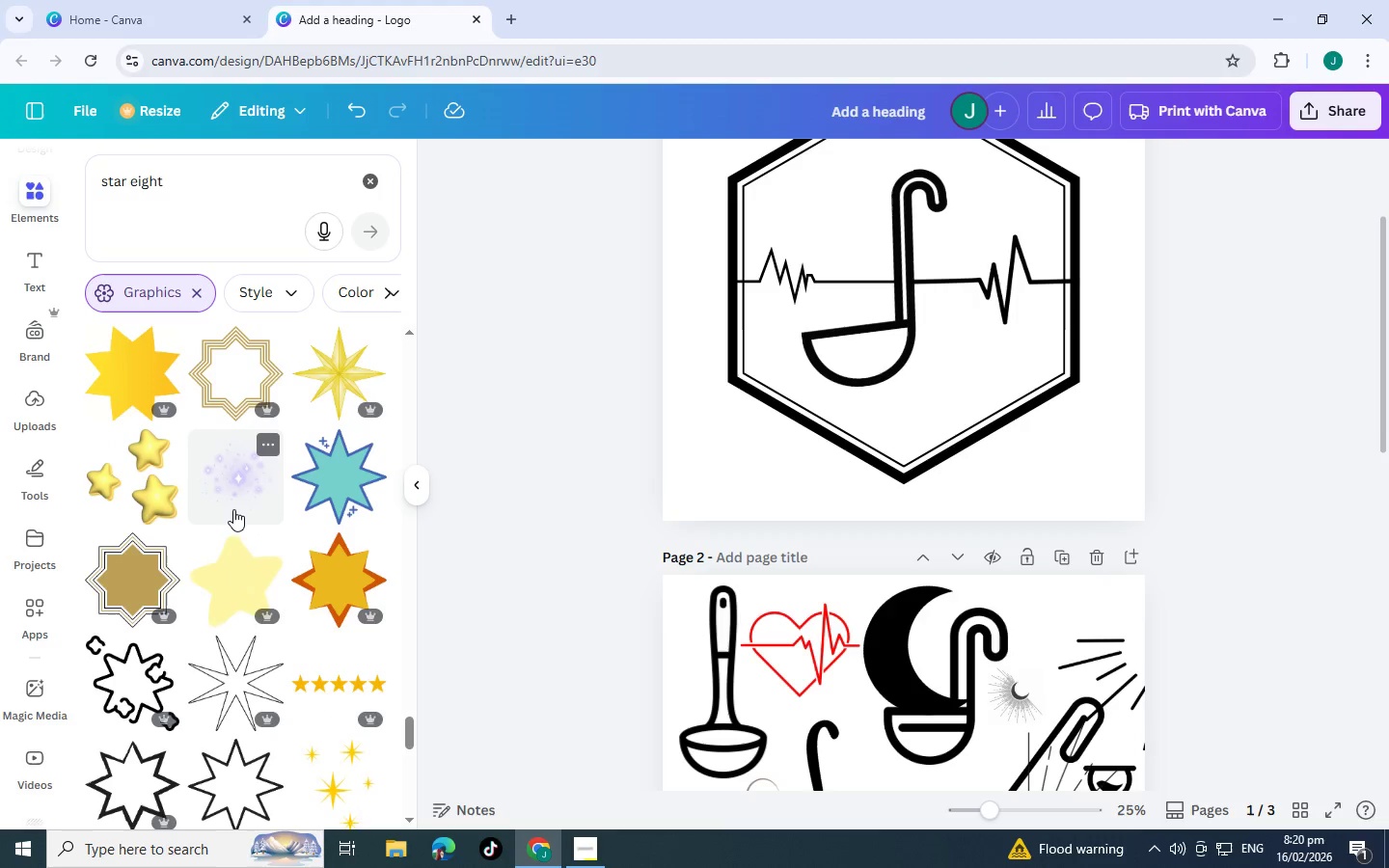 
scroll: coordinate [238, 524], scroll_direction: down, amount: 7.0
 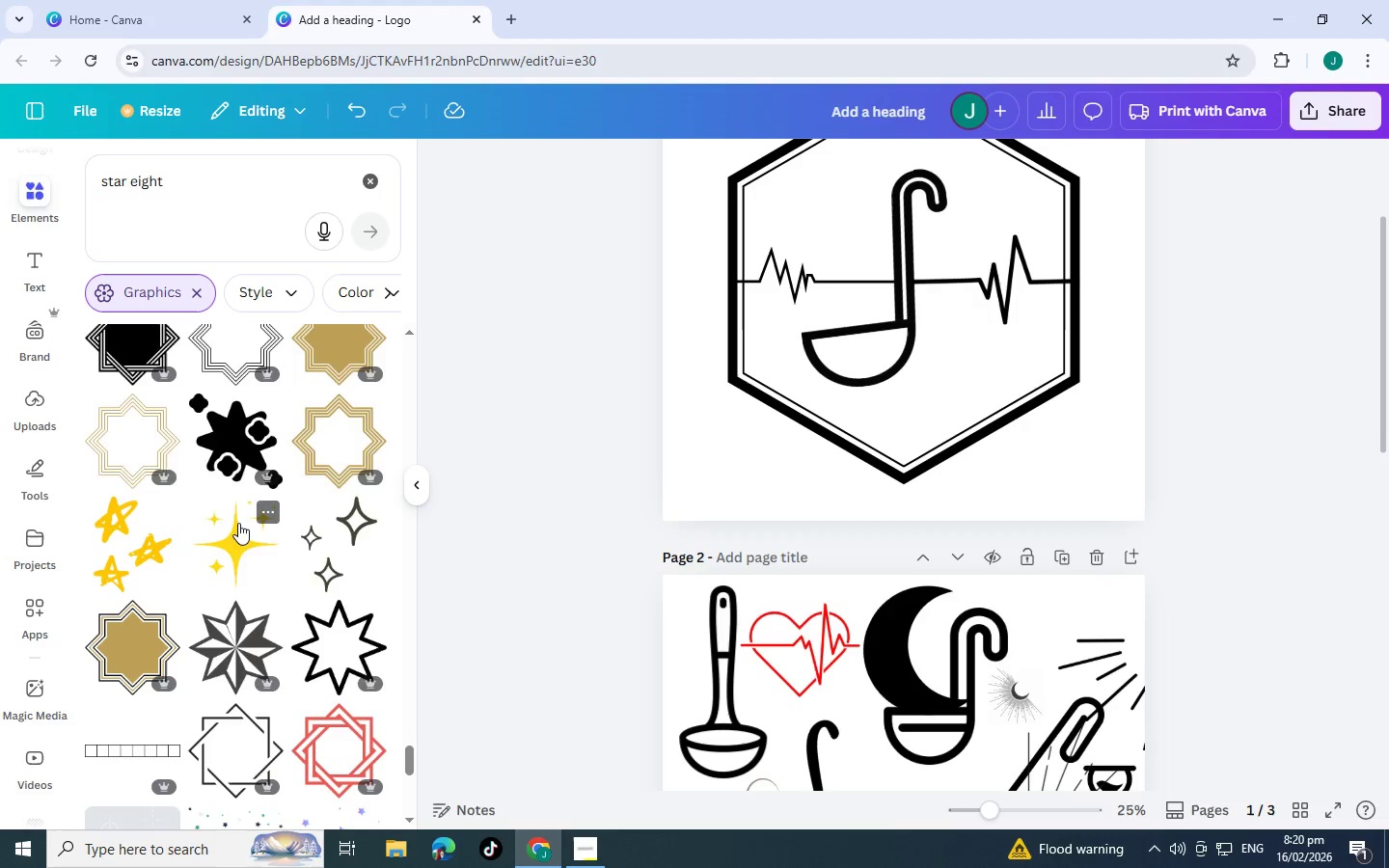 
scroll: coordinate [227, 480], scroll_direction: down, amount: 6.0
 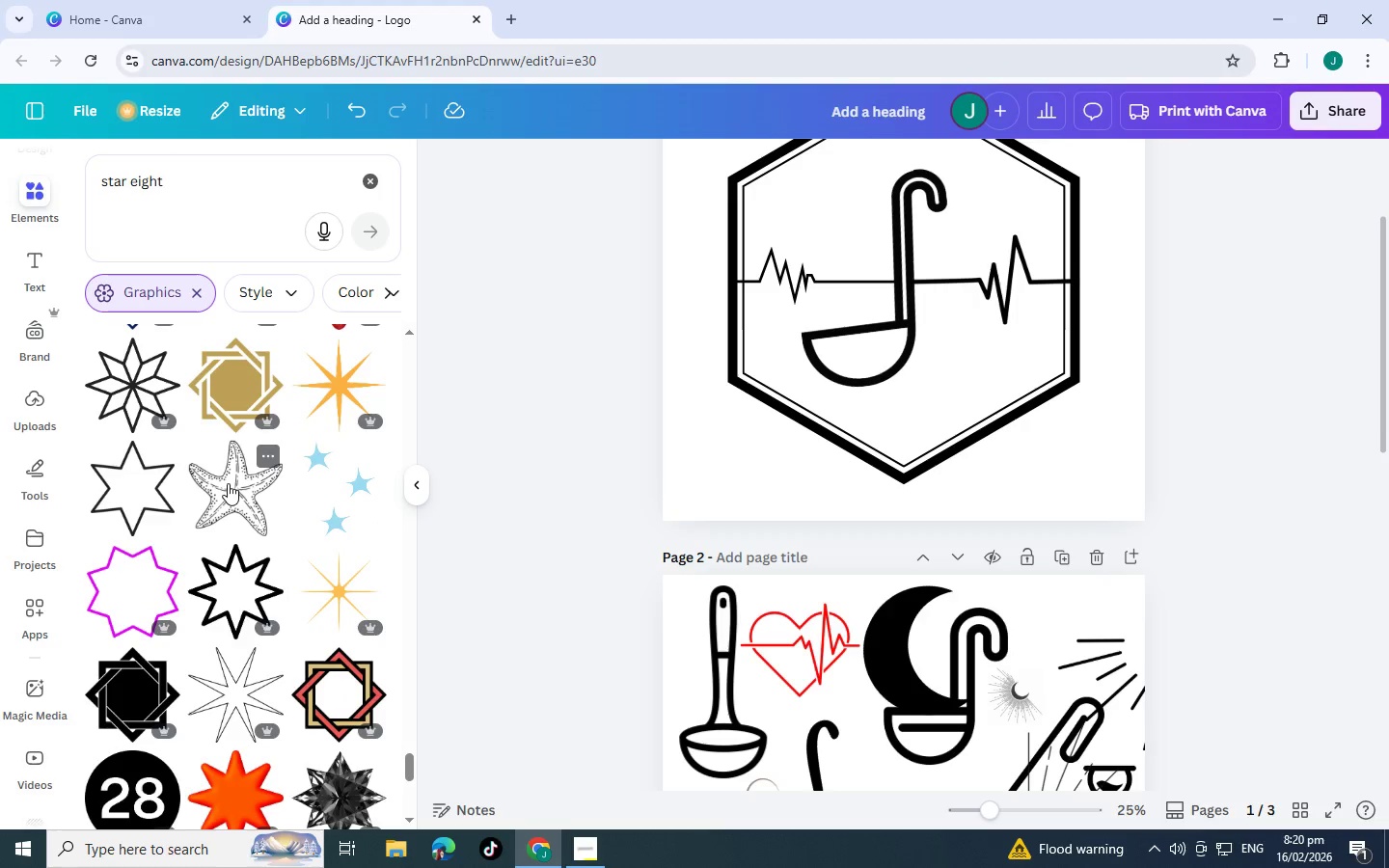 
scroll: coordinate [228, 483], scroll_direction: down, amount: 1.0
 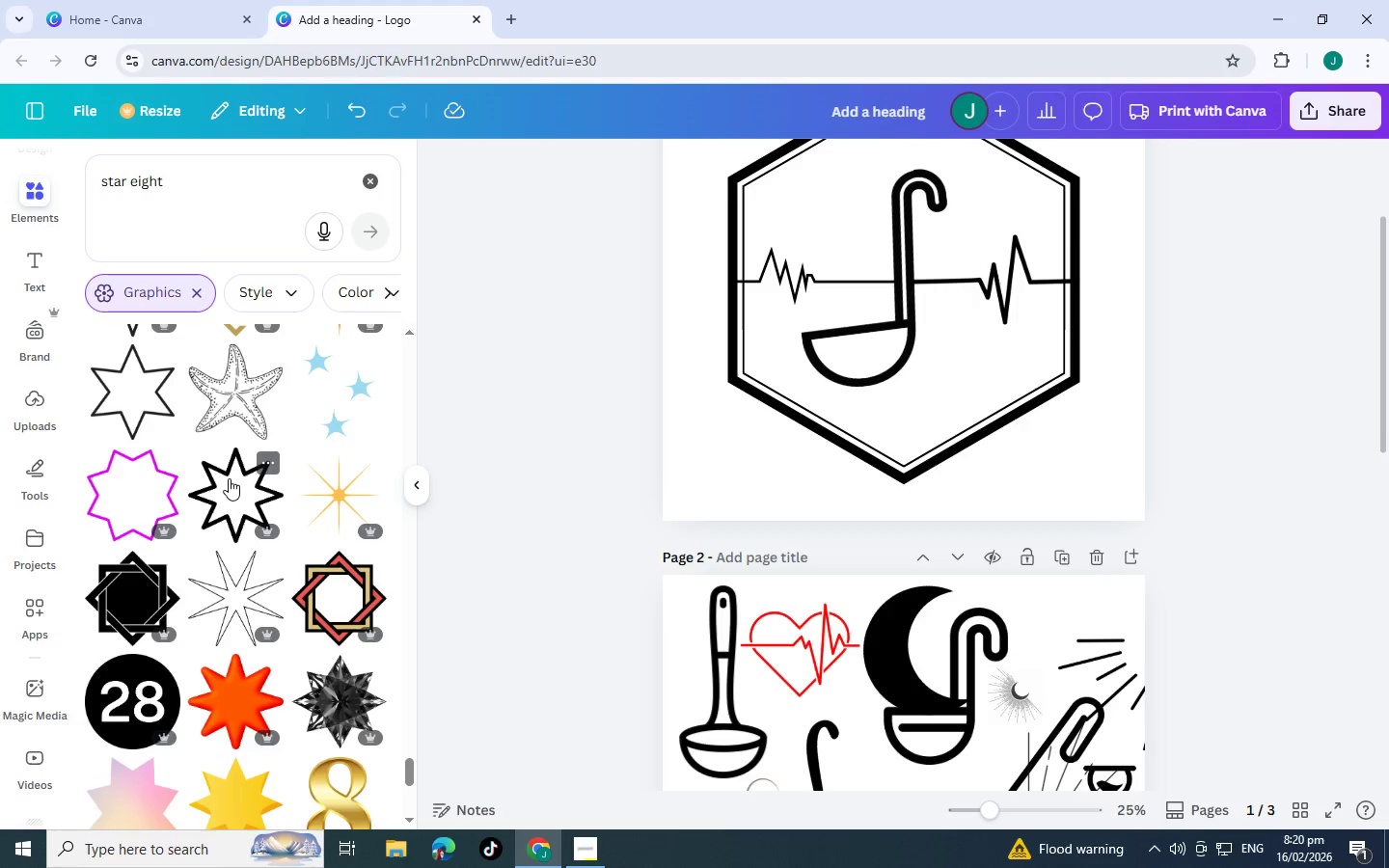 
wait(5.48)
 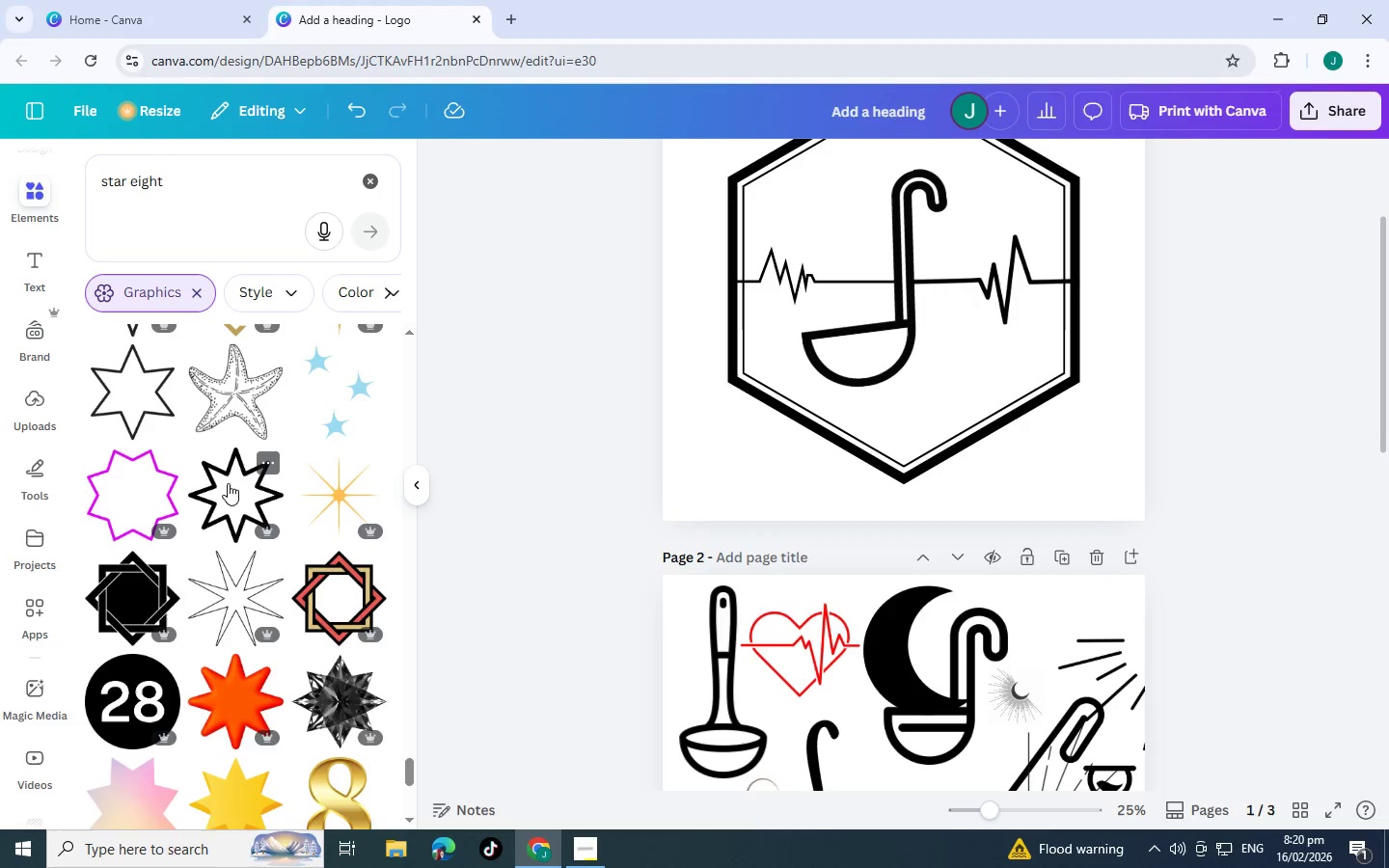 
scroll: coordinate [231, 467], scroll_direction: down, amount: 7.0
 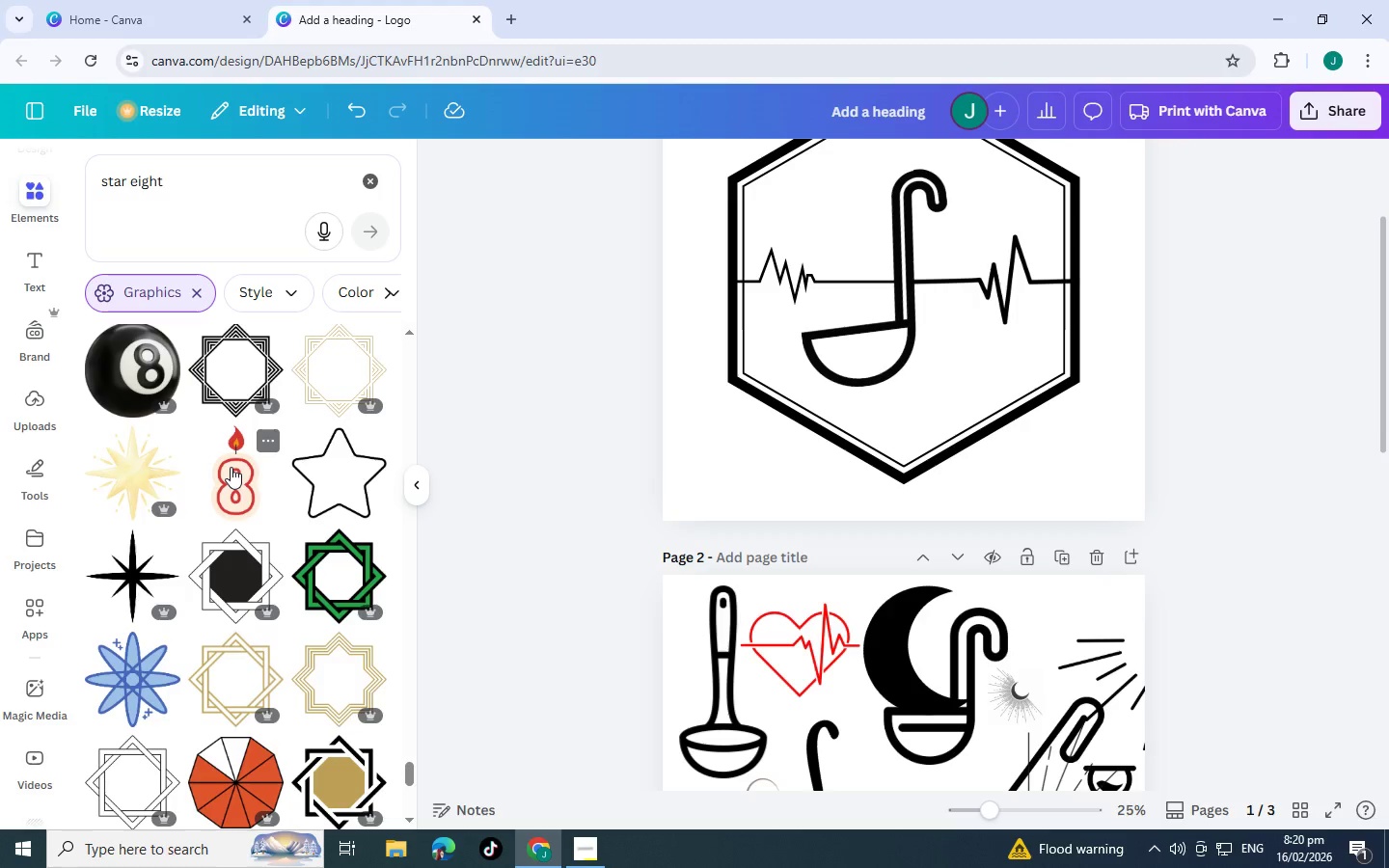 
scroll: coordinate [231, 467], scroll_direction: down, amount: 5.0
 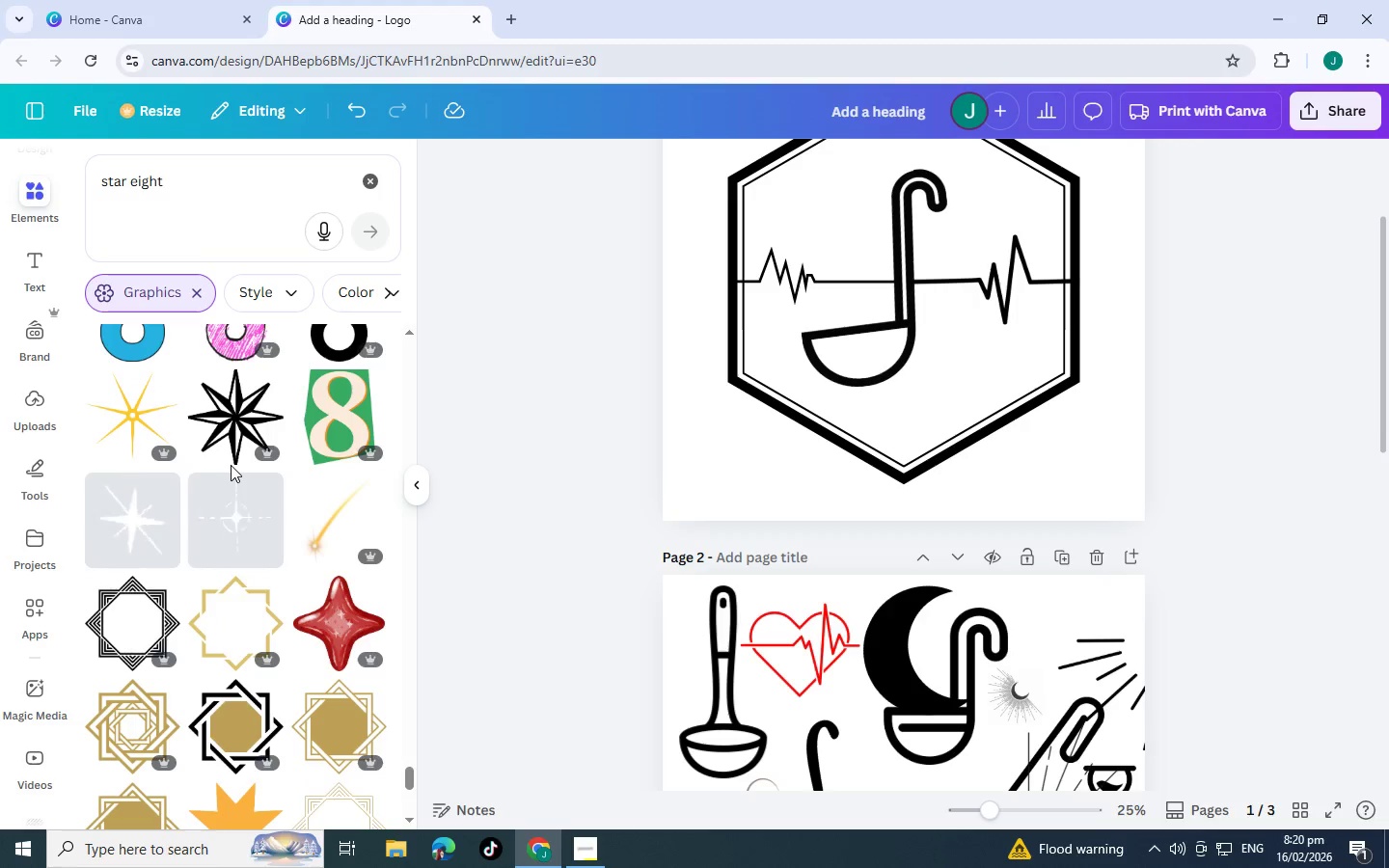 
scroll: coordinate [248, 457], scroll_direction: down, amount: 8.0
 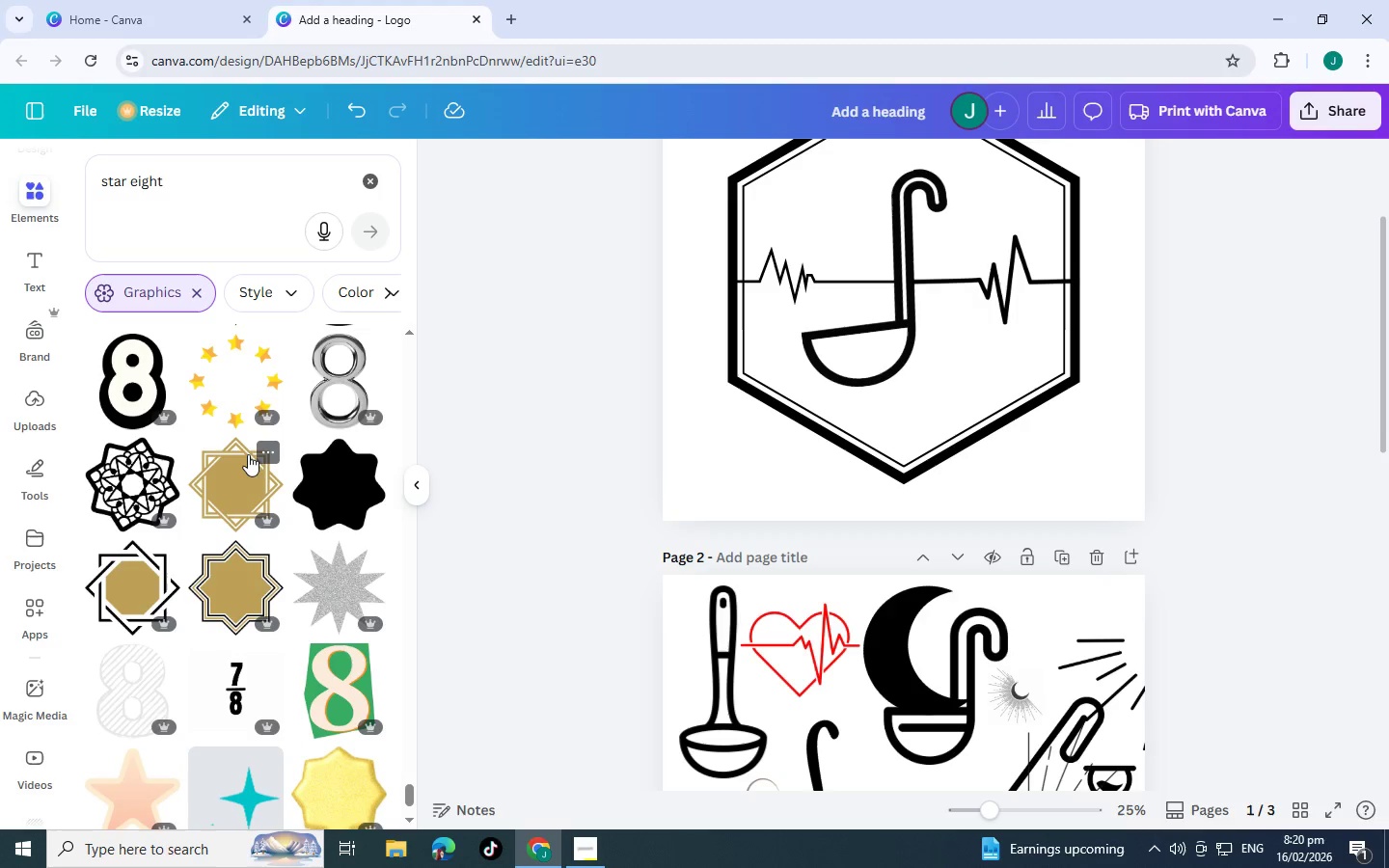 
scroll: coordinate [248, 445], scroll_direction: down, amount: 8.0
 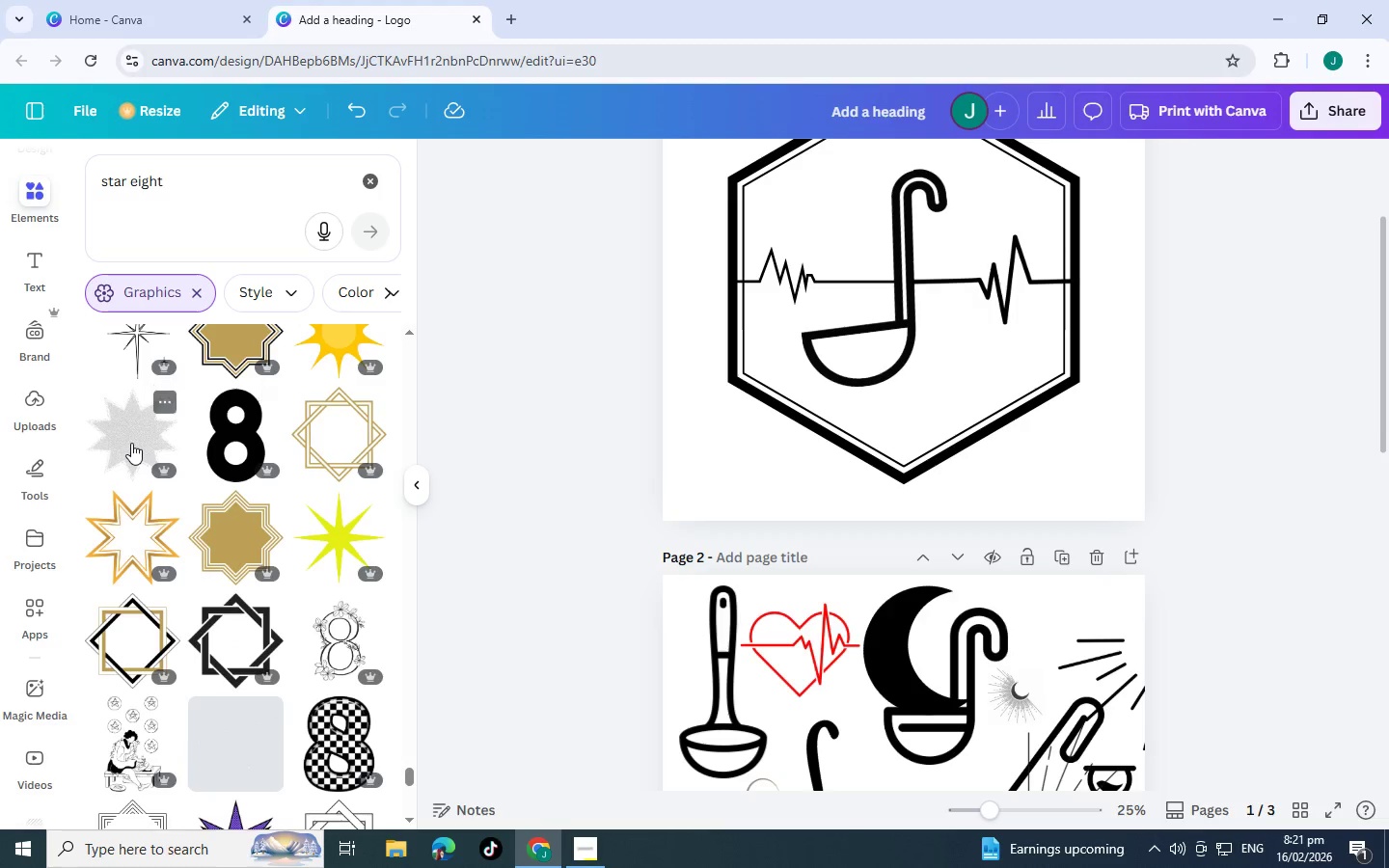 
scroll: coordinate [209, 455], scroll_direction: down, amount: 7.0
 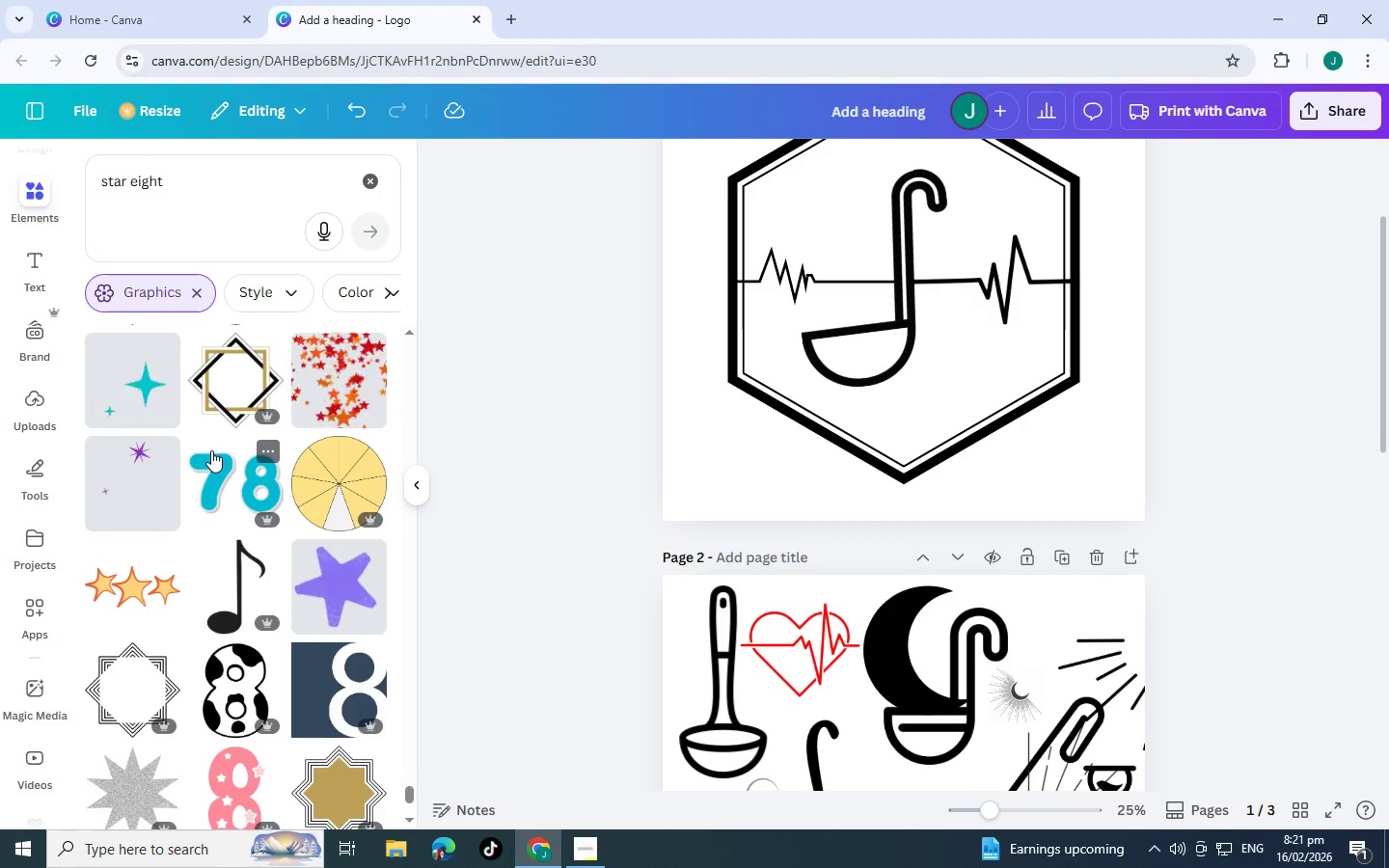 
scroll: coordinate [211, 450], scroll_direction: down, amount: 5.0
 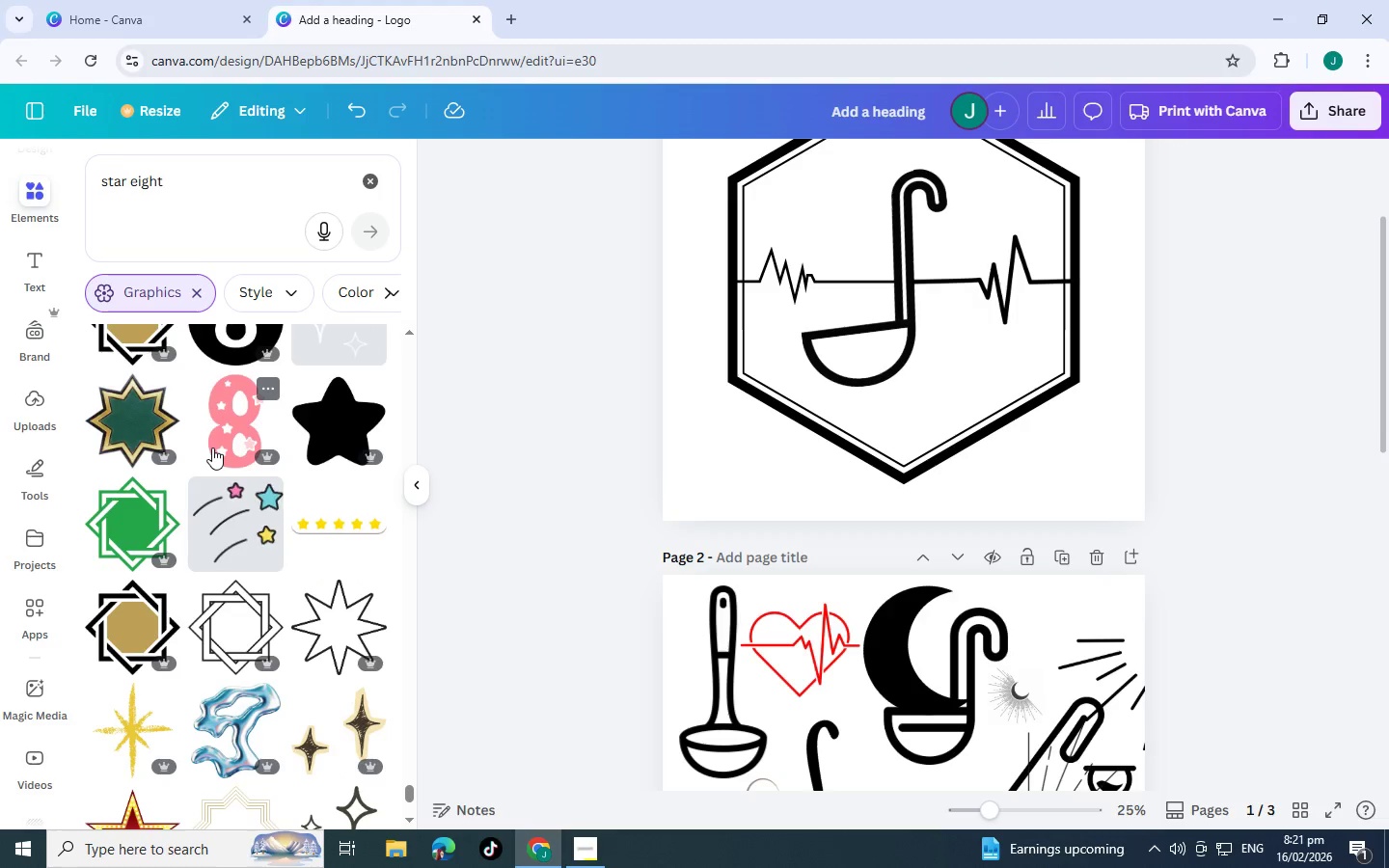 
scroll: coordinate [212, 448], scroll_direction: down, amount: 6.0
 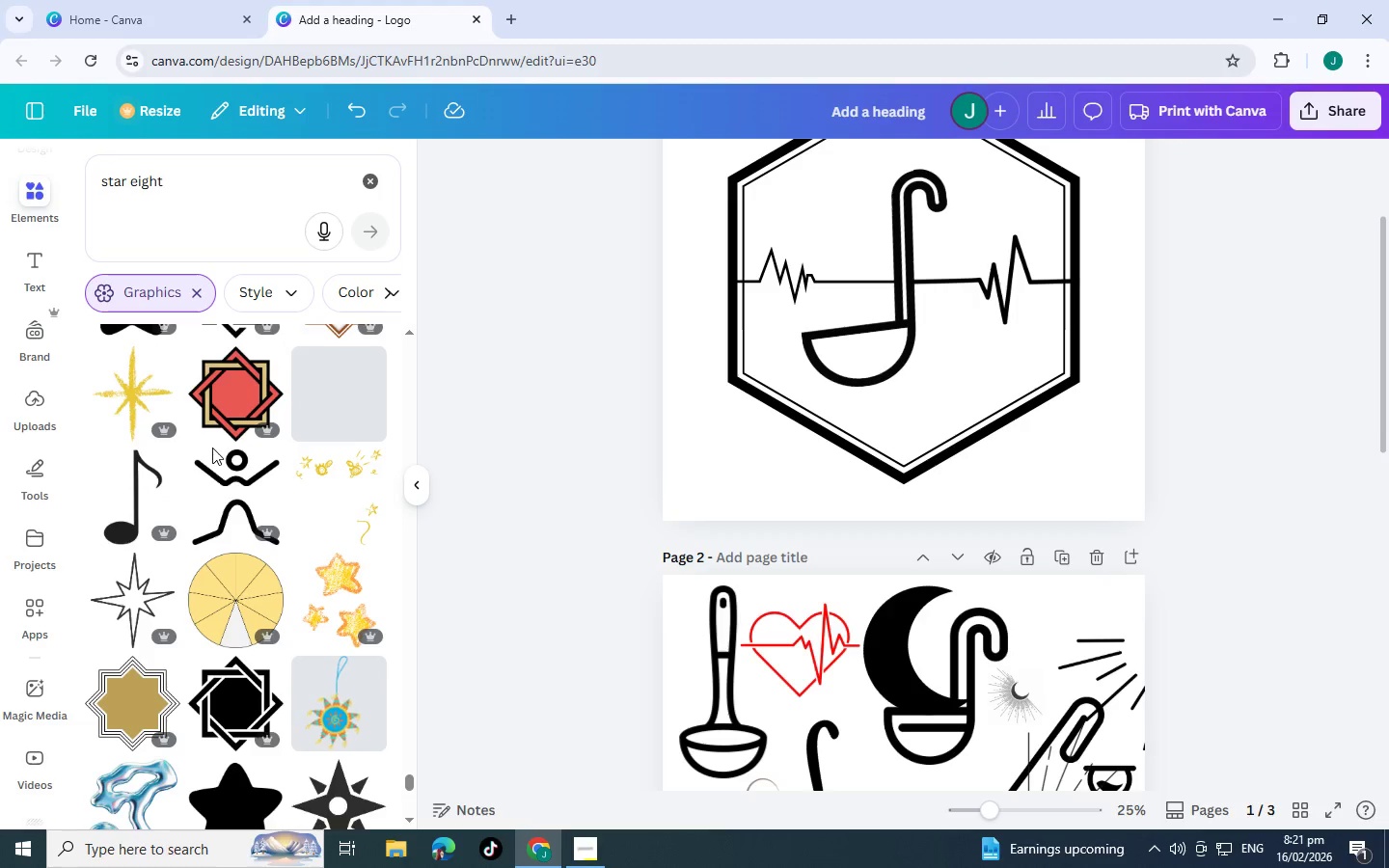 
scroll: coordinate [212, 446], scroll_direction: down, amount: 5.0
 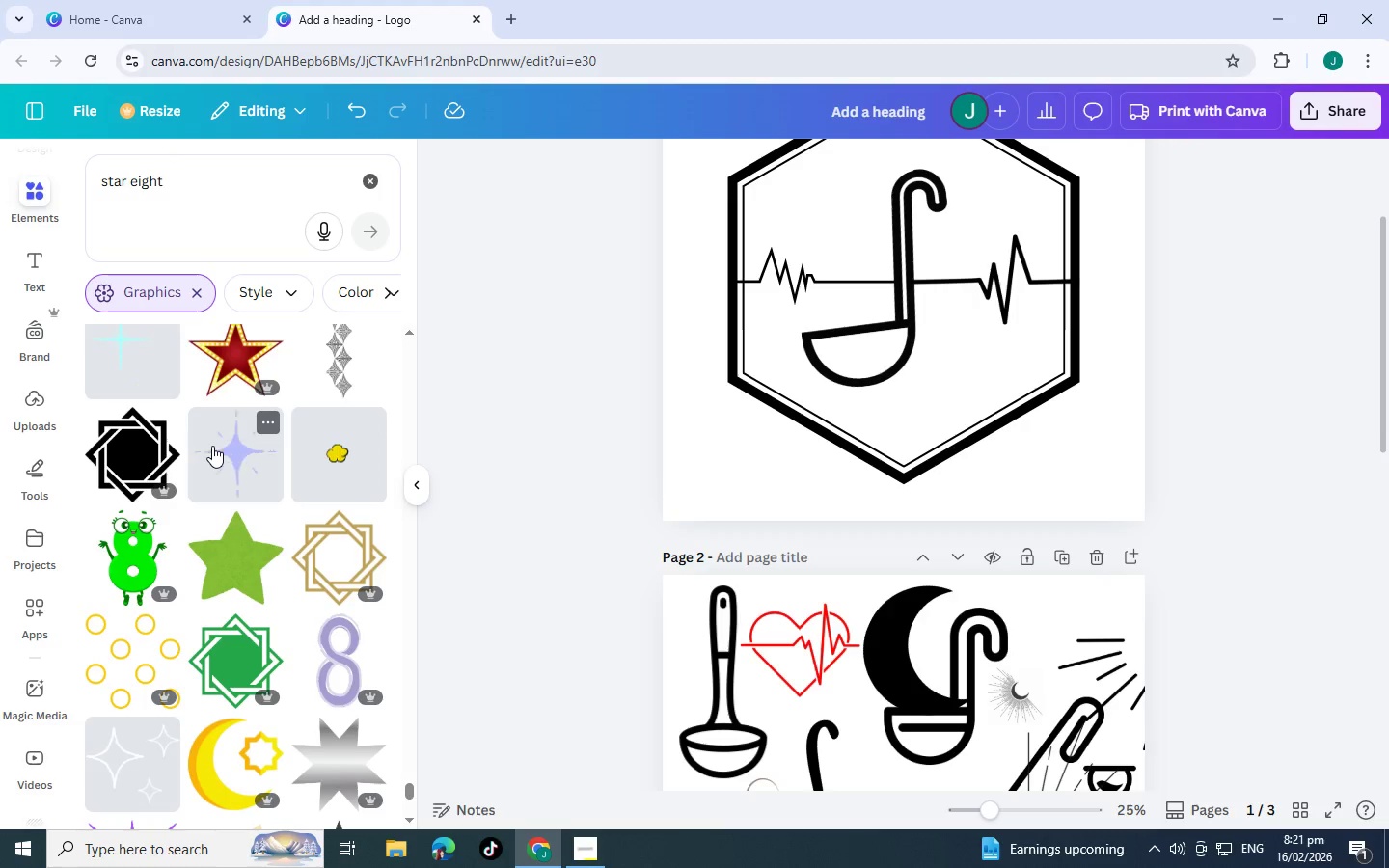 
scroll: coordinate [212, 446], scroll_direction: down, amount: 7.0
 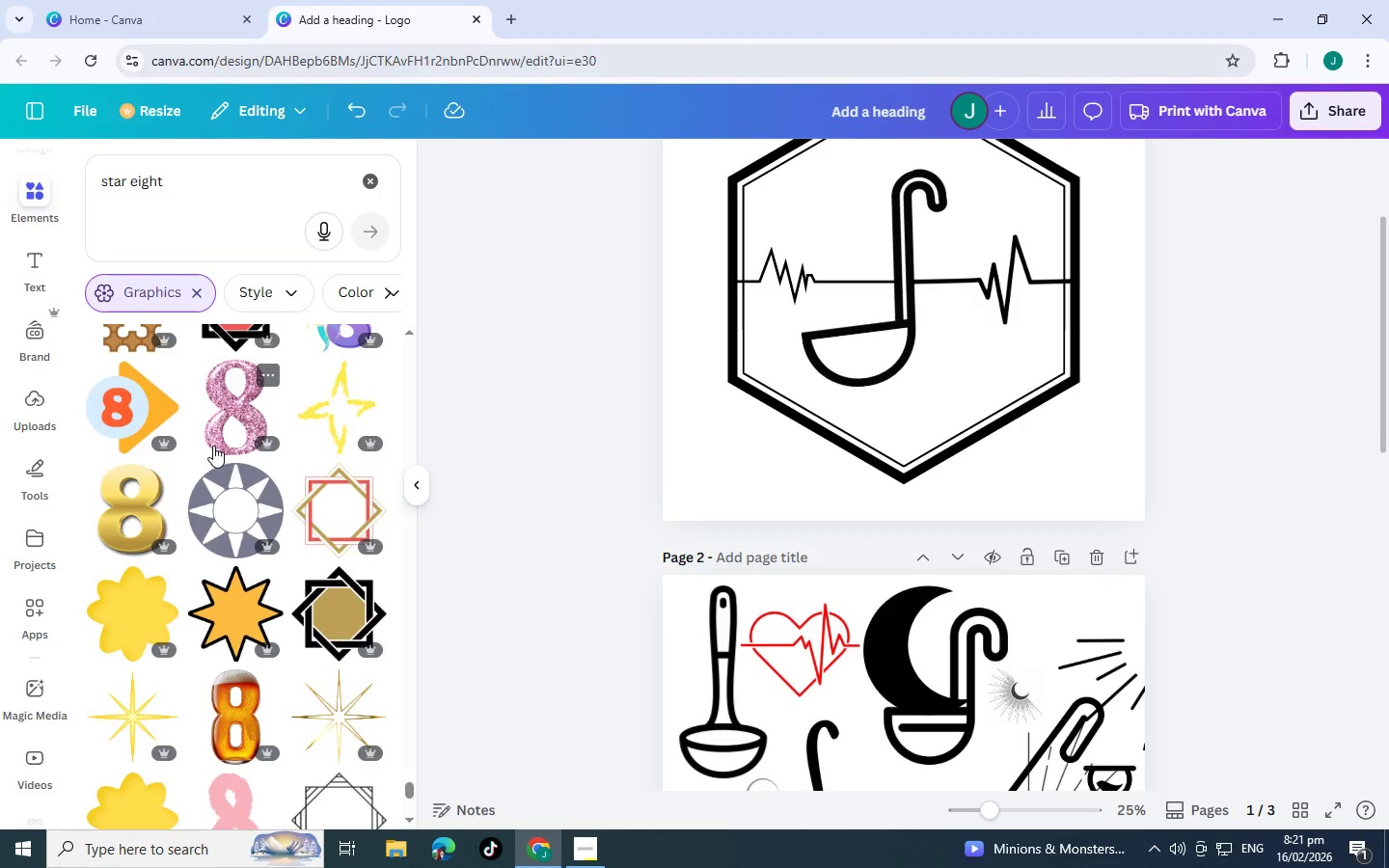 
scroll: coordinate [212, 512], scroll_direction: down, amount: 10.0
 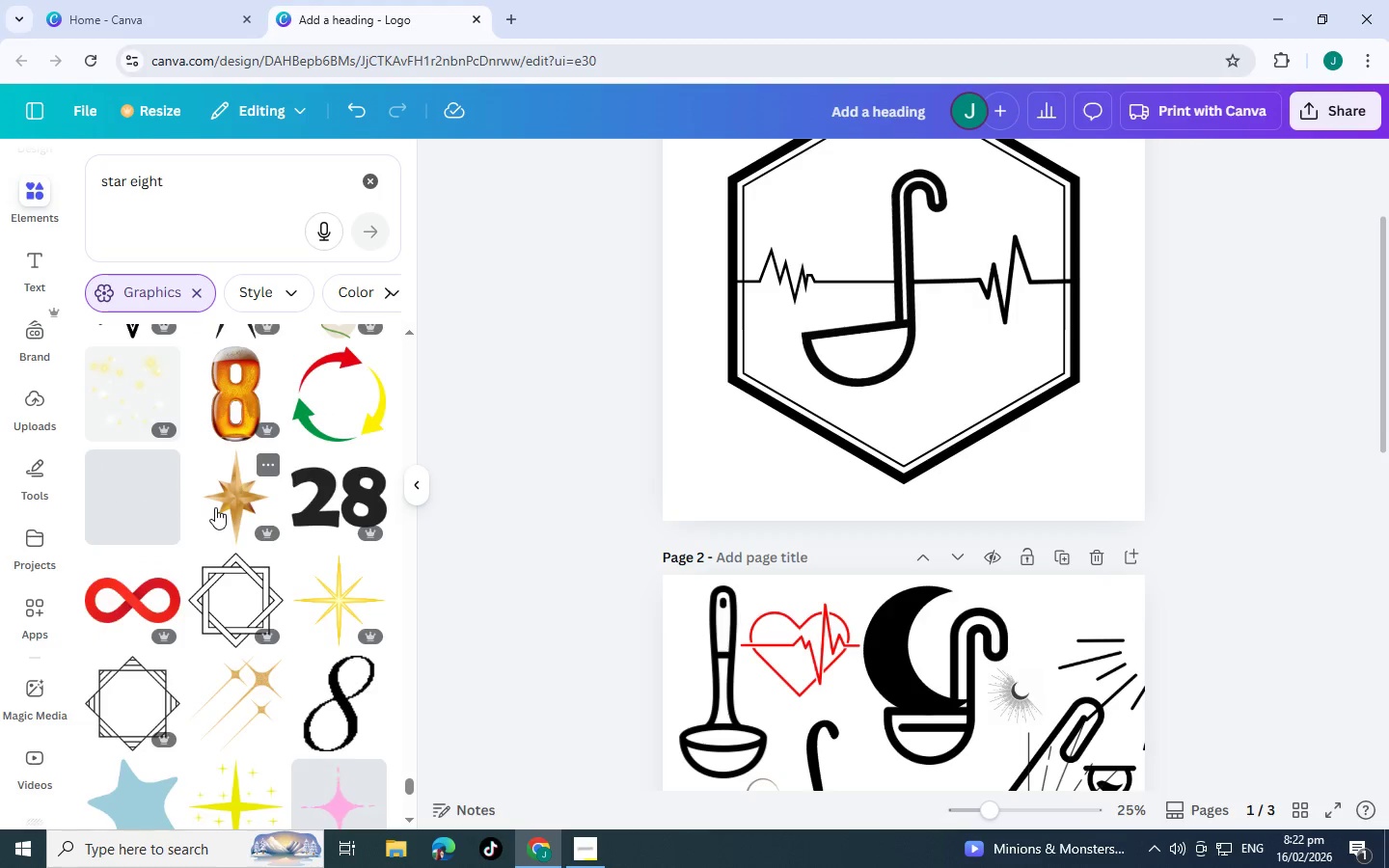 
scroll: coordinate [218, 491], scroll_direction: down, amount: 7.0
 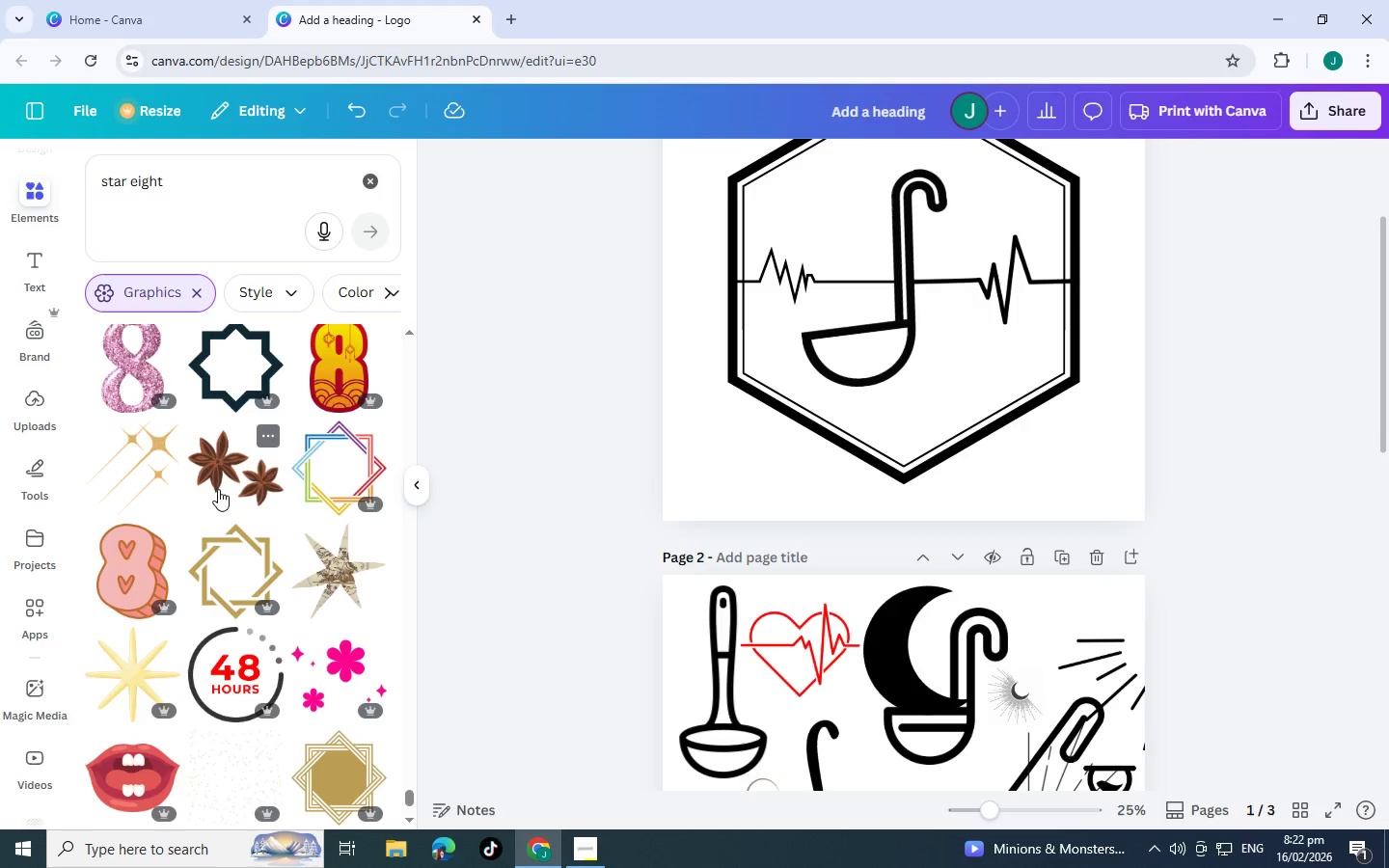 
scroll: coordinate [218, 489], scroll_direction: down, amount: 4.0
 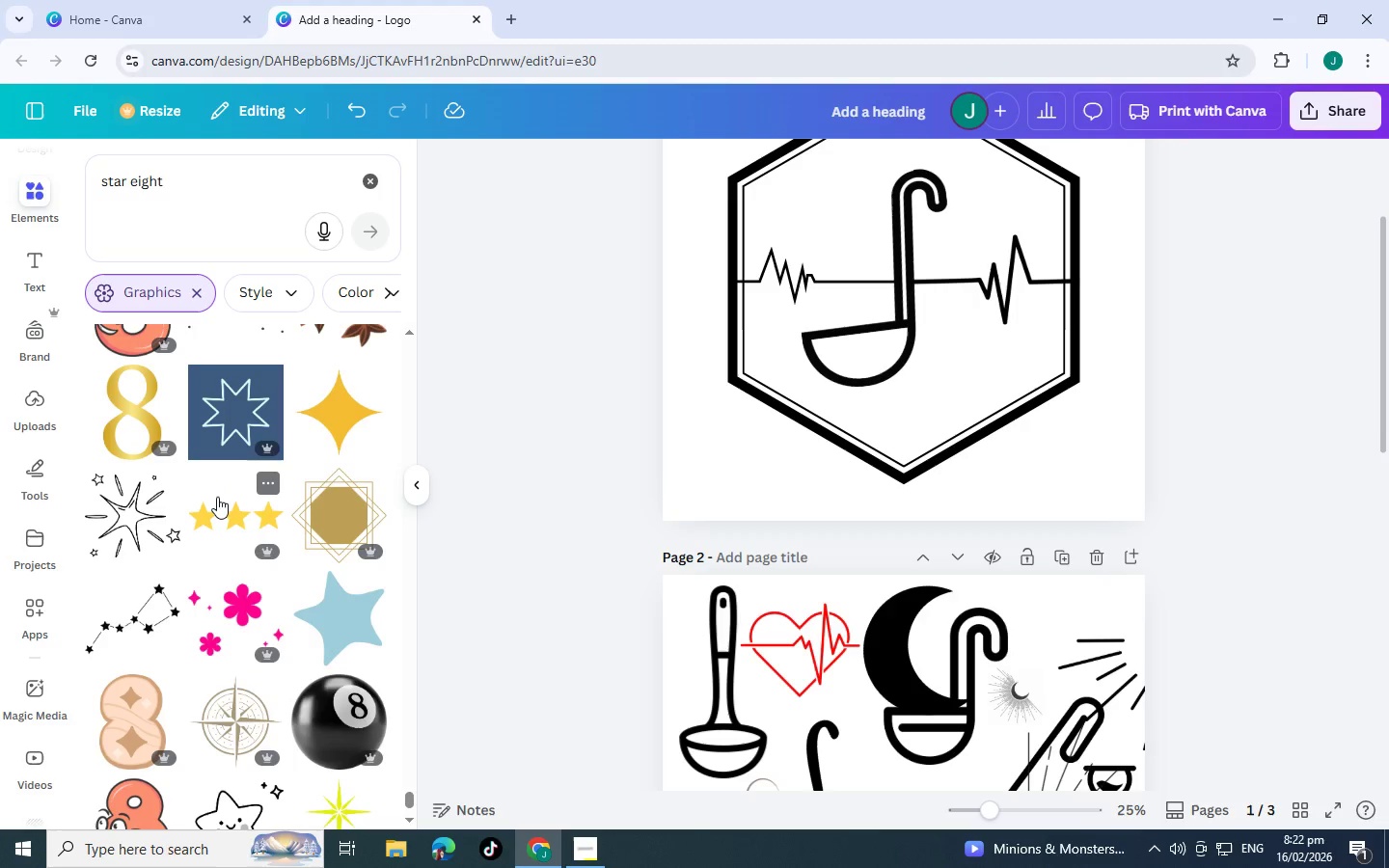 
wait(6.19)
 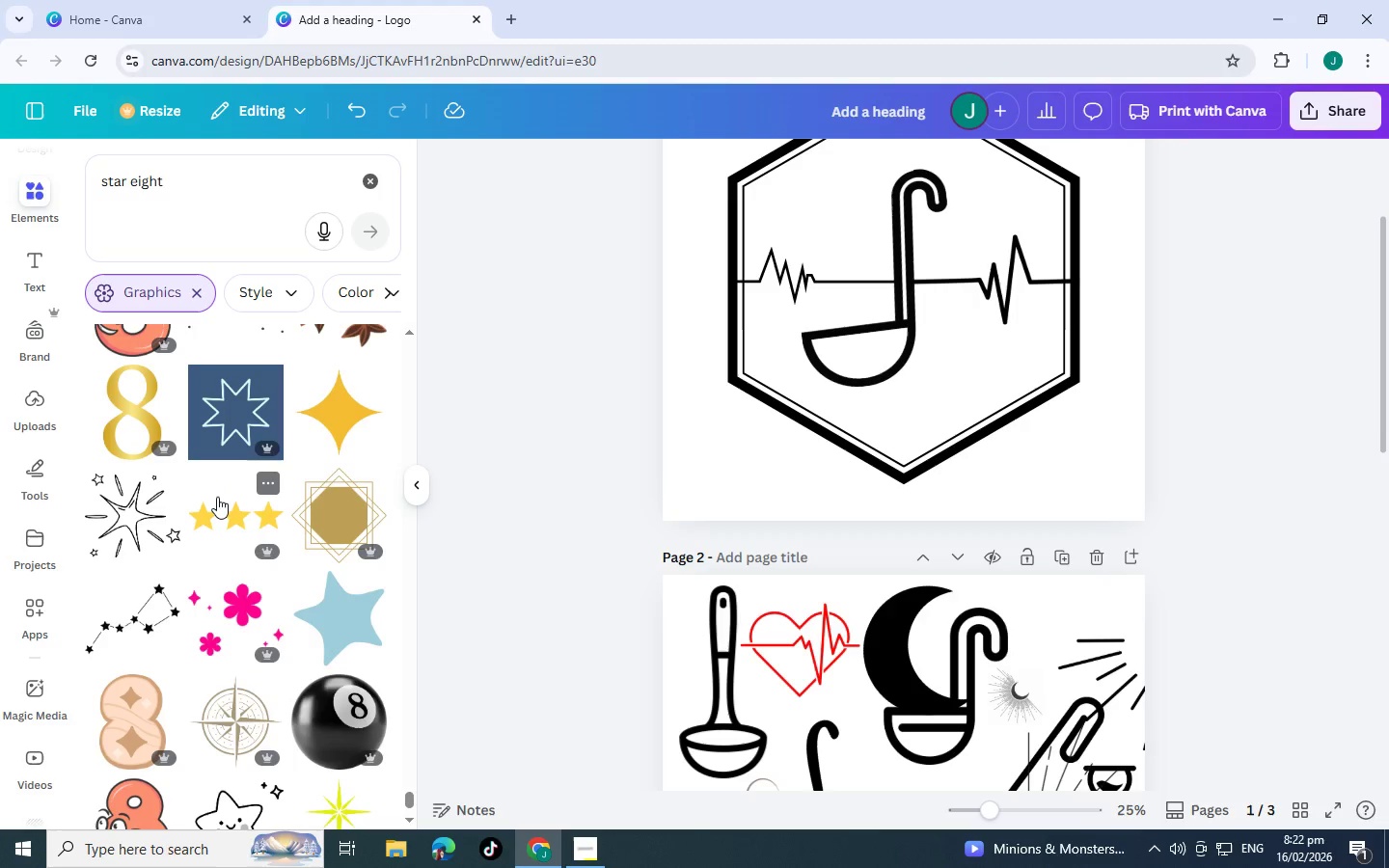 
scroll: coordinate [218, 490], scroll_direction: down, amount: 2.0
 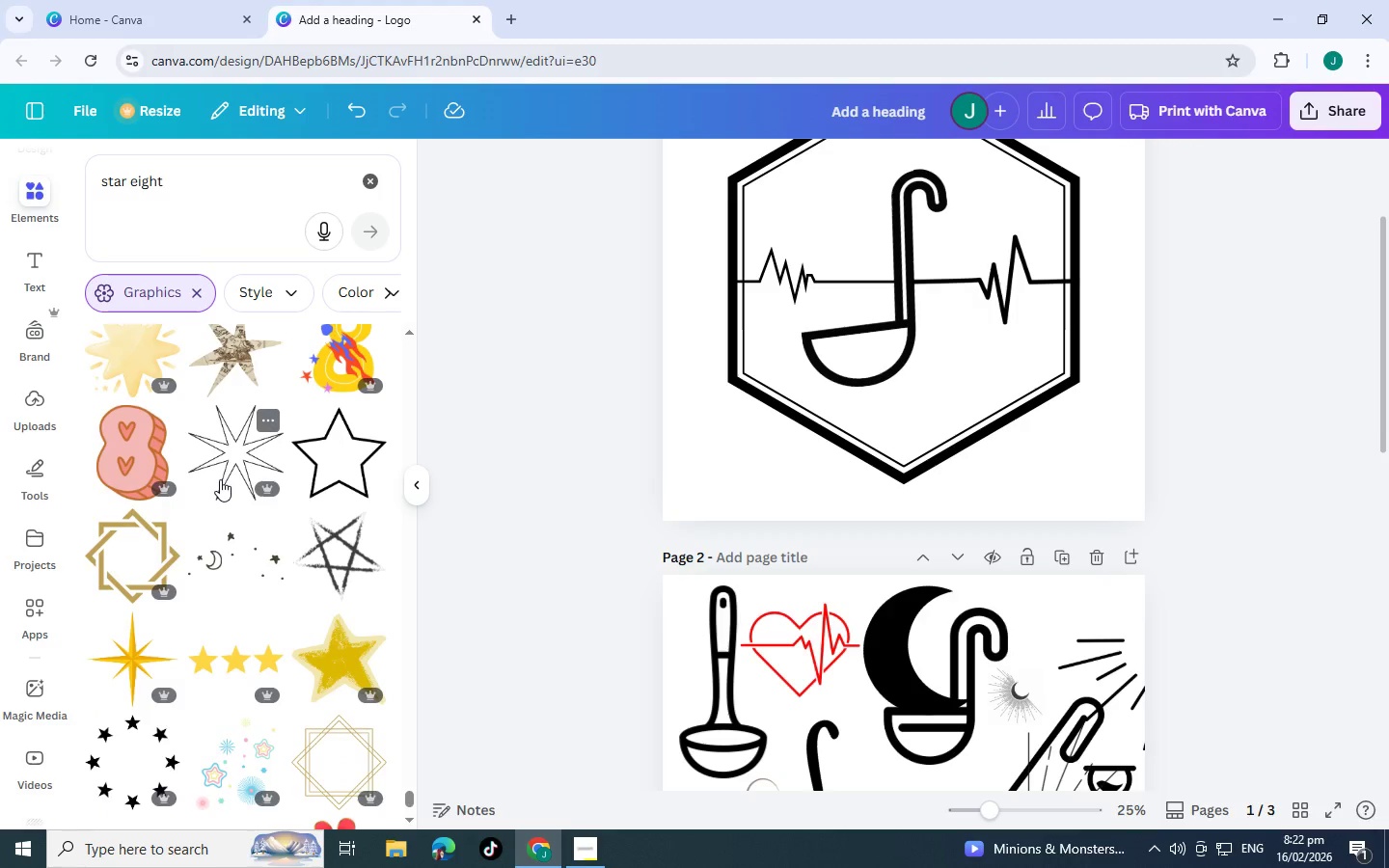 
wait(5.98)
 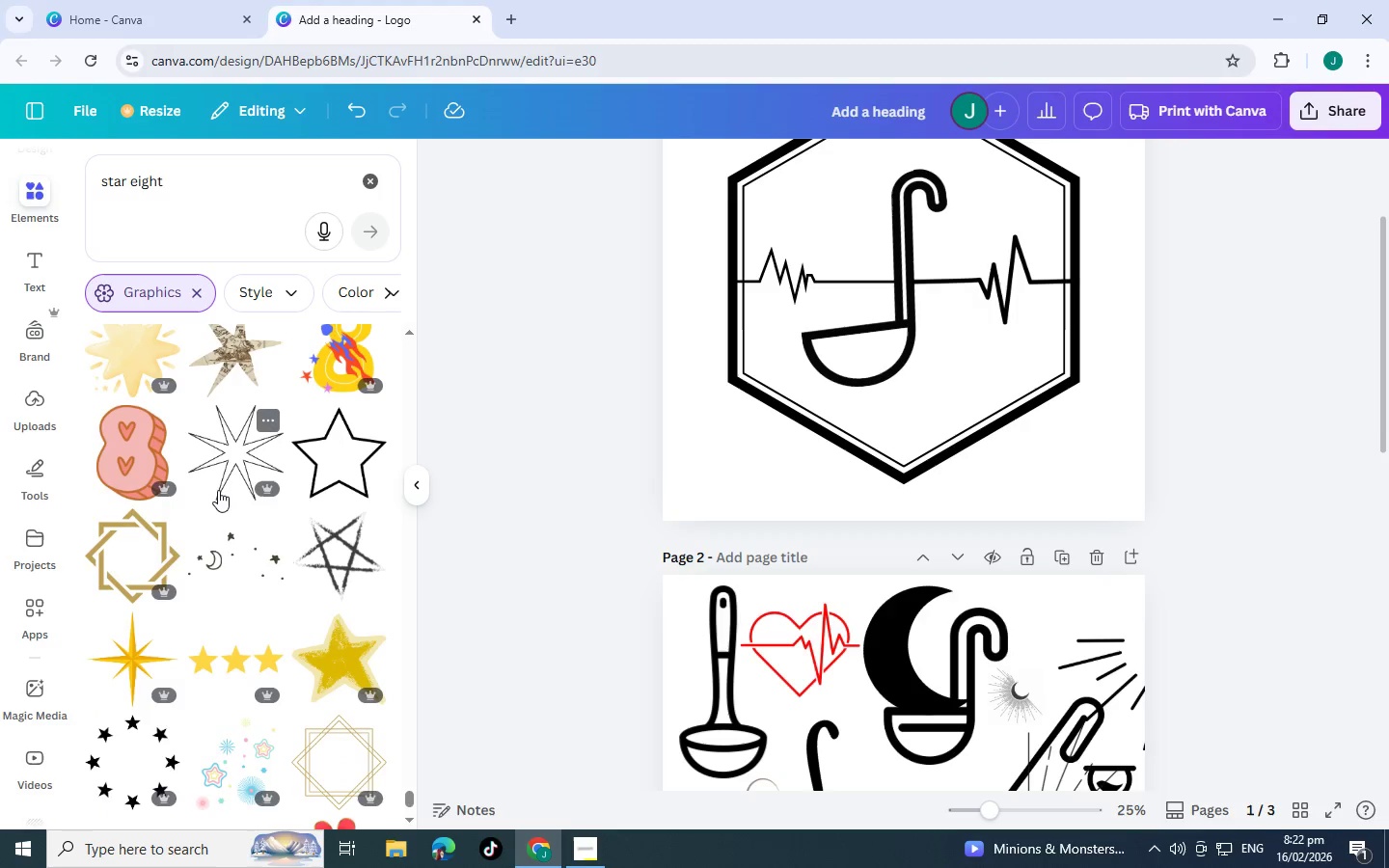 
scroll: coordinate [222, 469], scroll_direction: down, amount: 5.0
 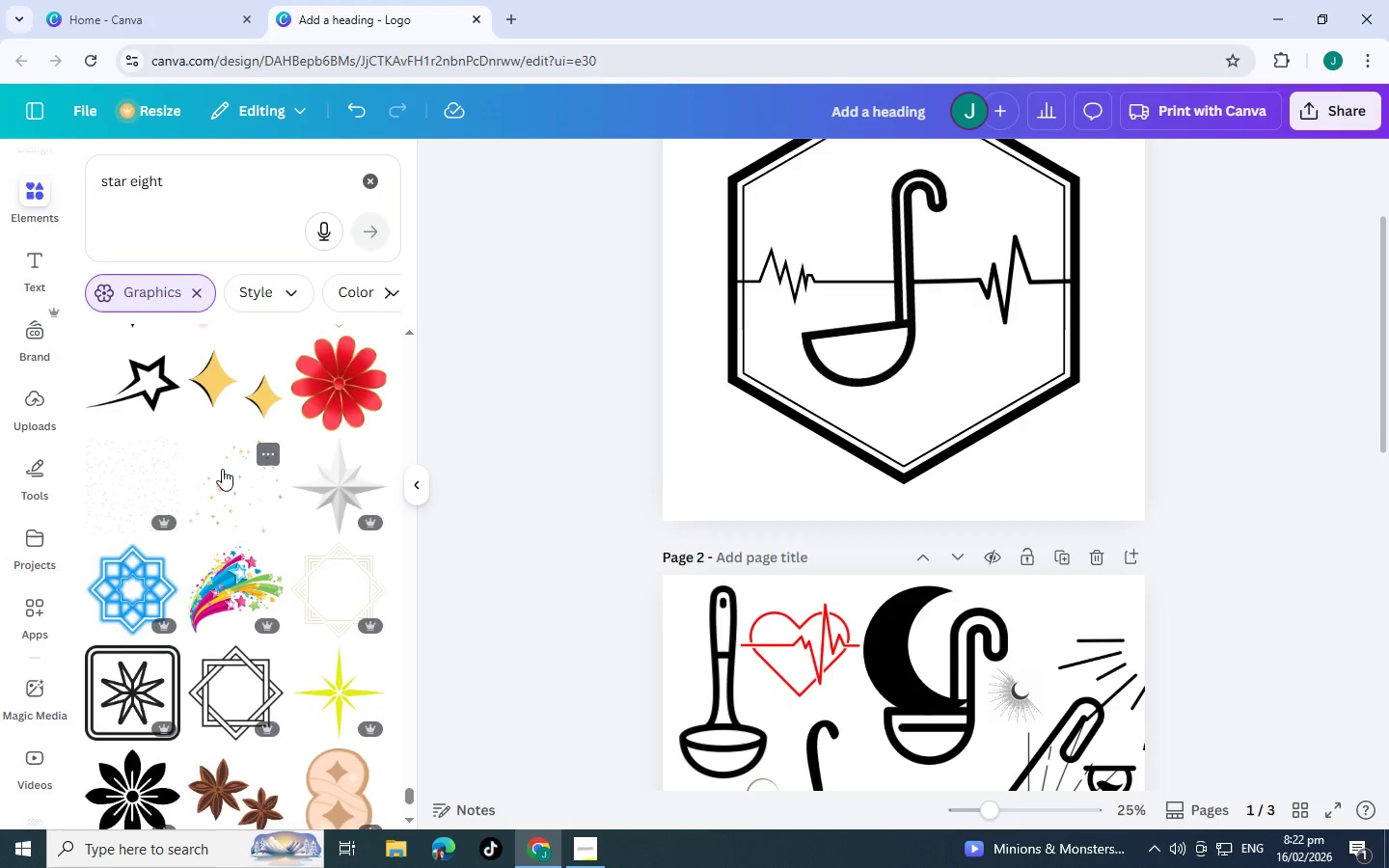 
scroll: coordinate [223, 466], scroll_direction: down, amount: 8.0
 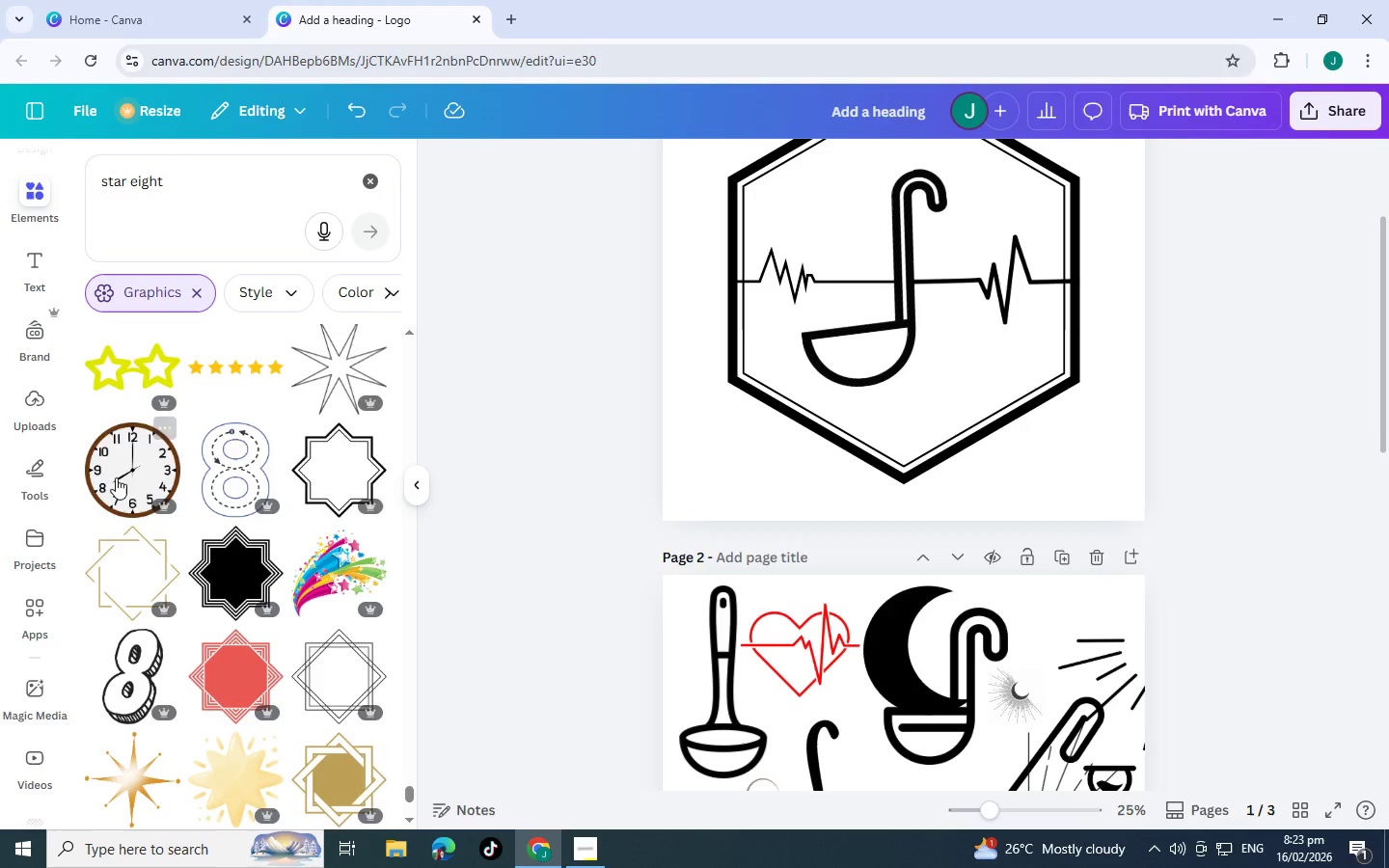 
scroll: coordinate [244, 486], scroll_direction: down, amount: 3.0
 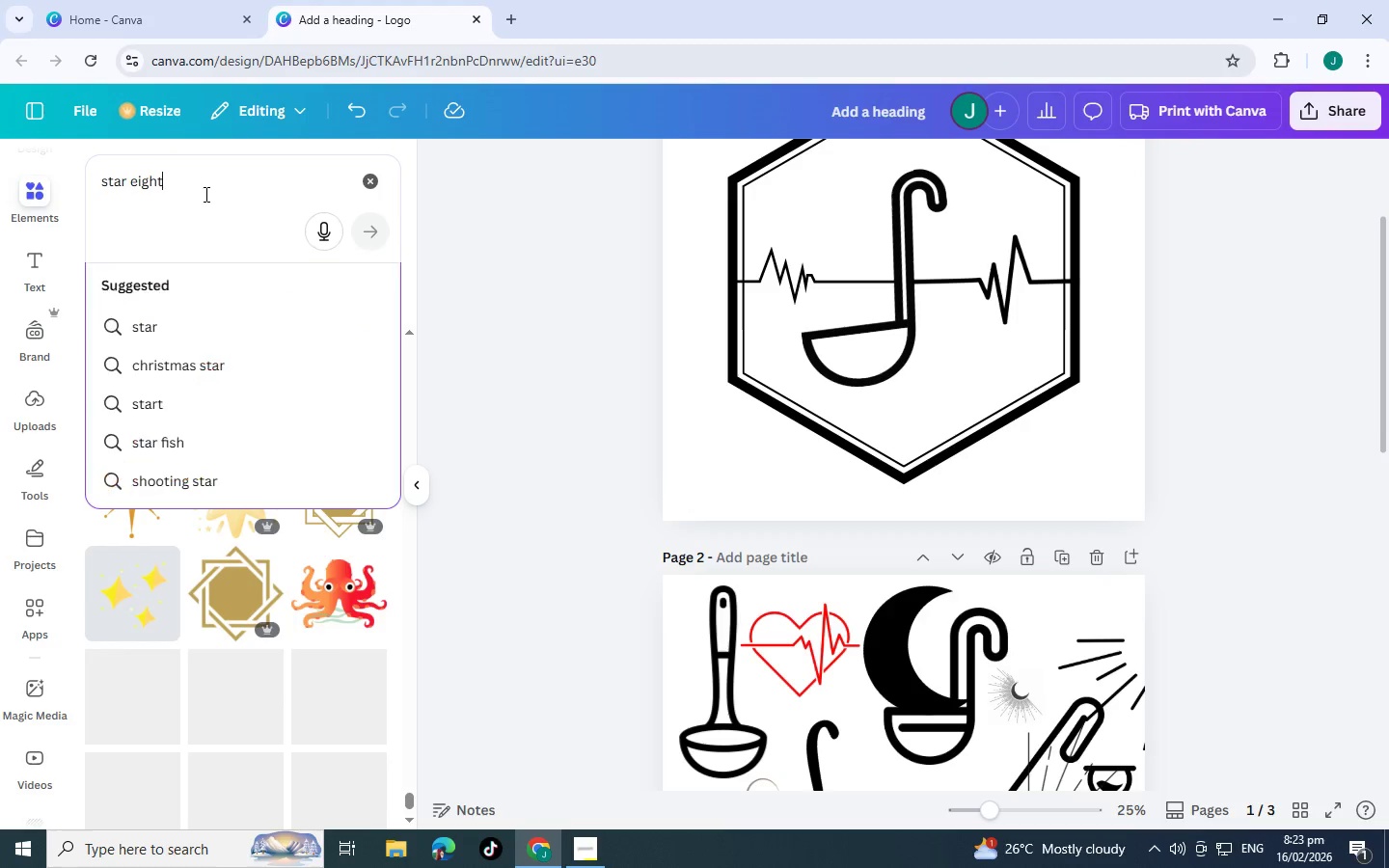 
left_click([204, 194])
 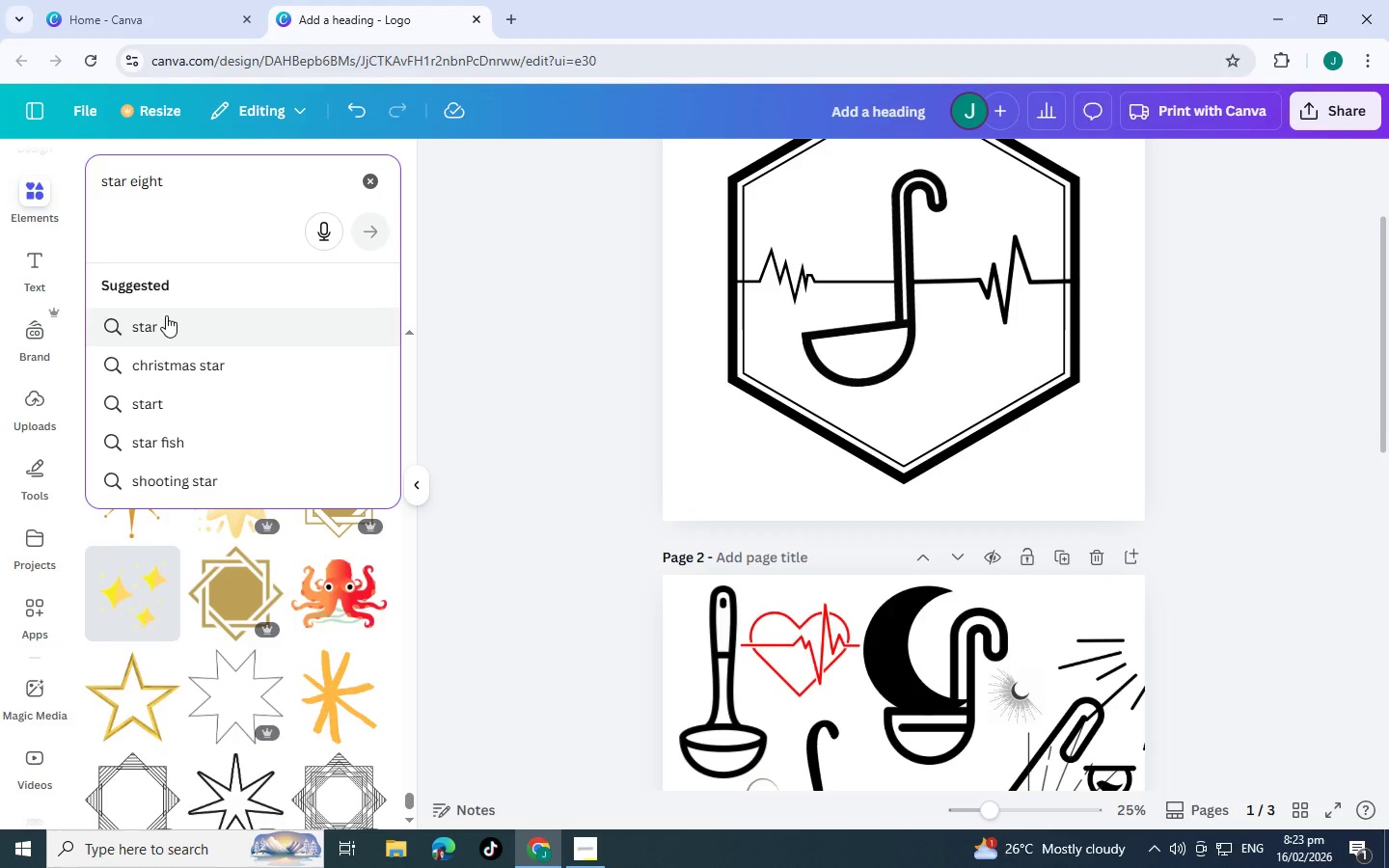 
key(Space)
 